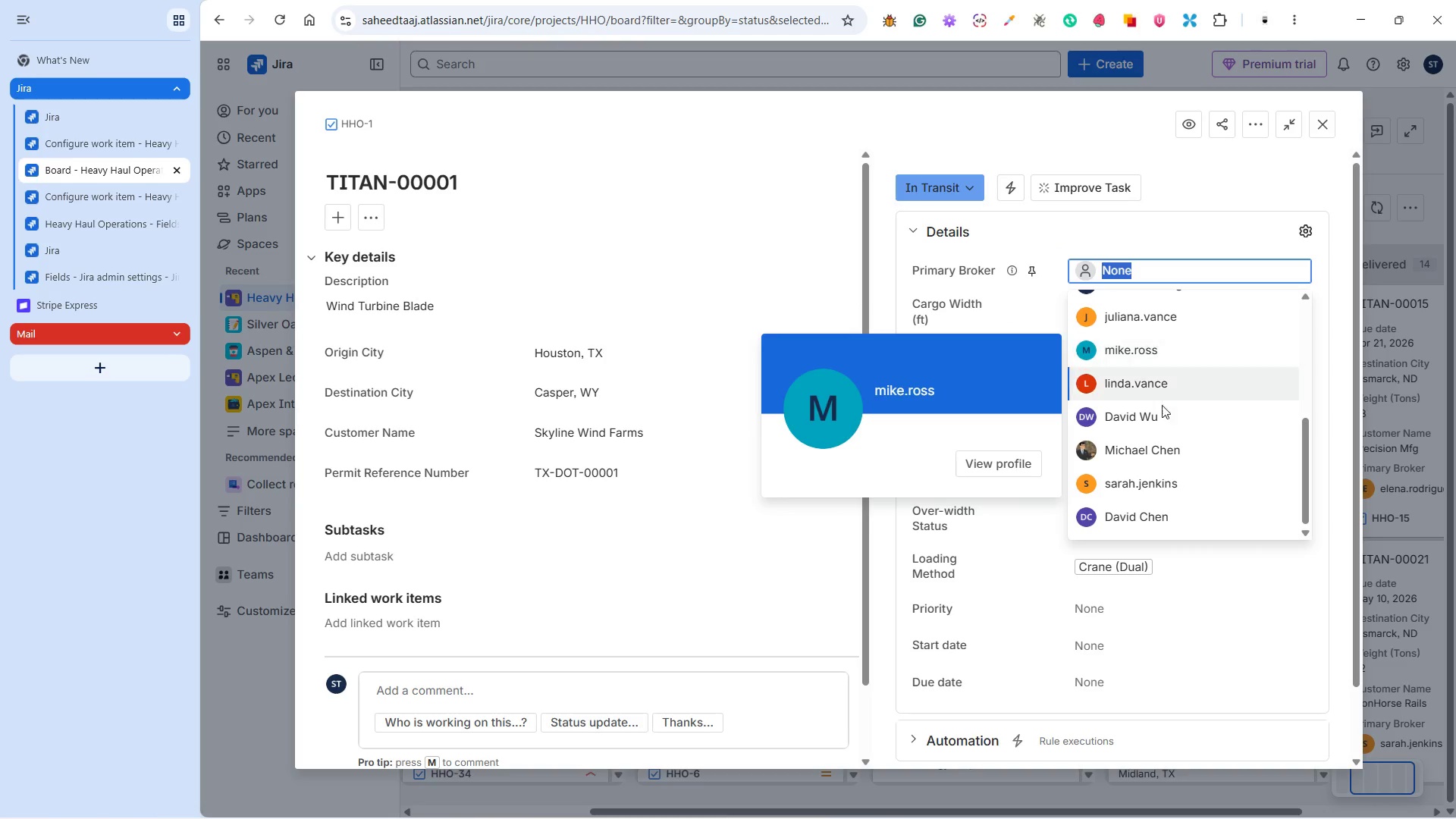 
left_click([1168, 484])
 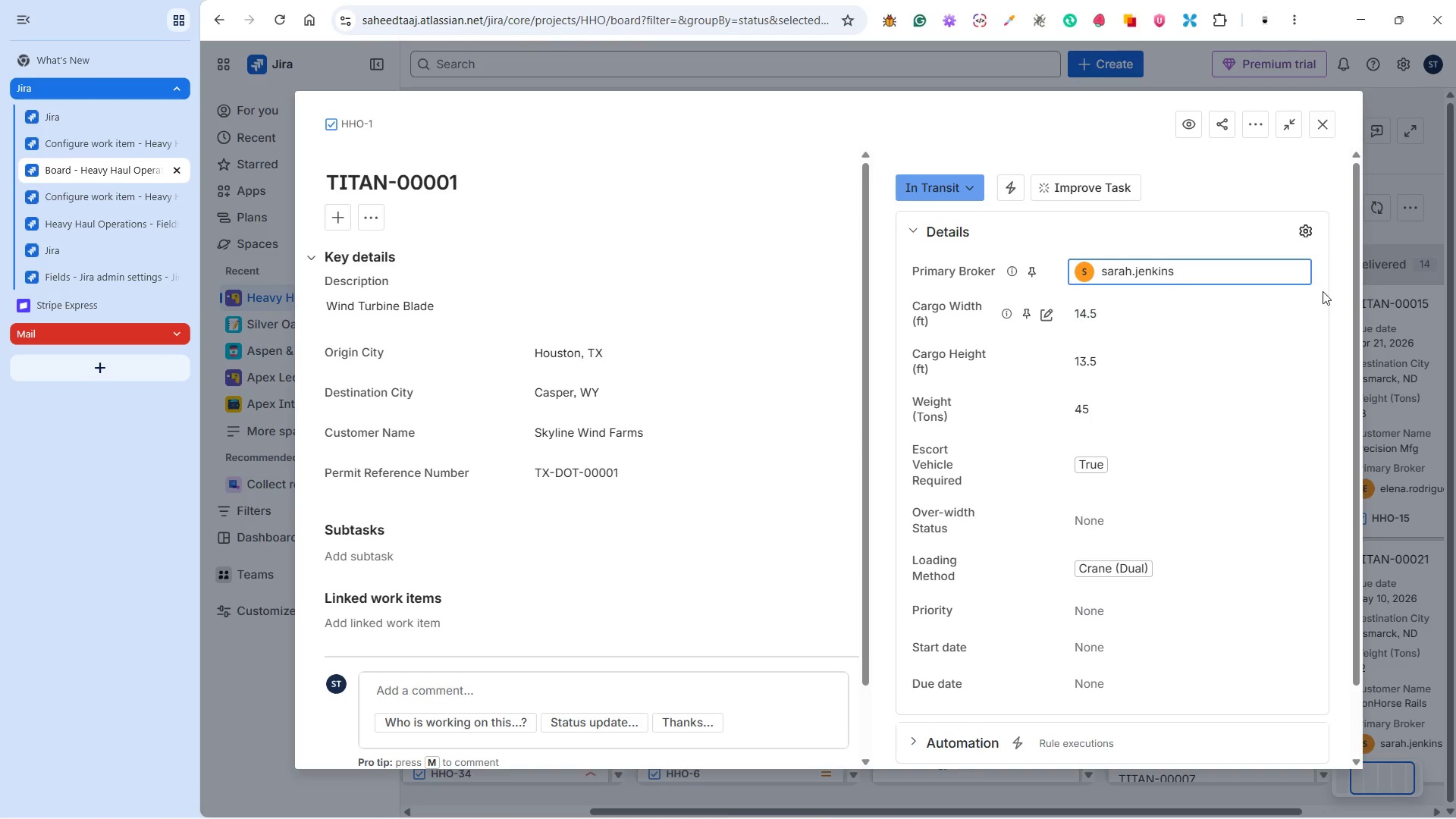 
scroll: coordinate [1167, 422], scroll_direction: down, amount: 3.0
 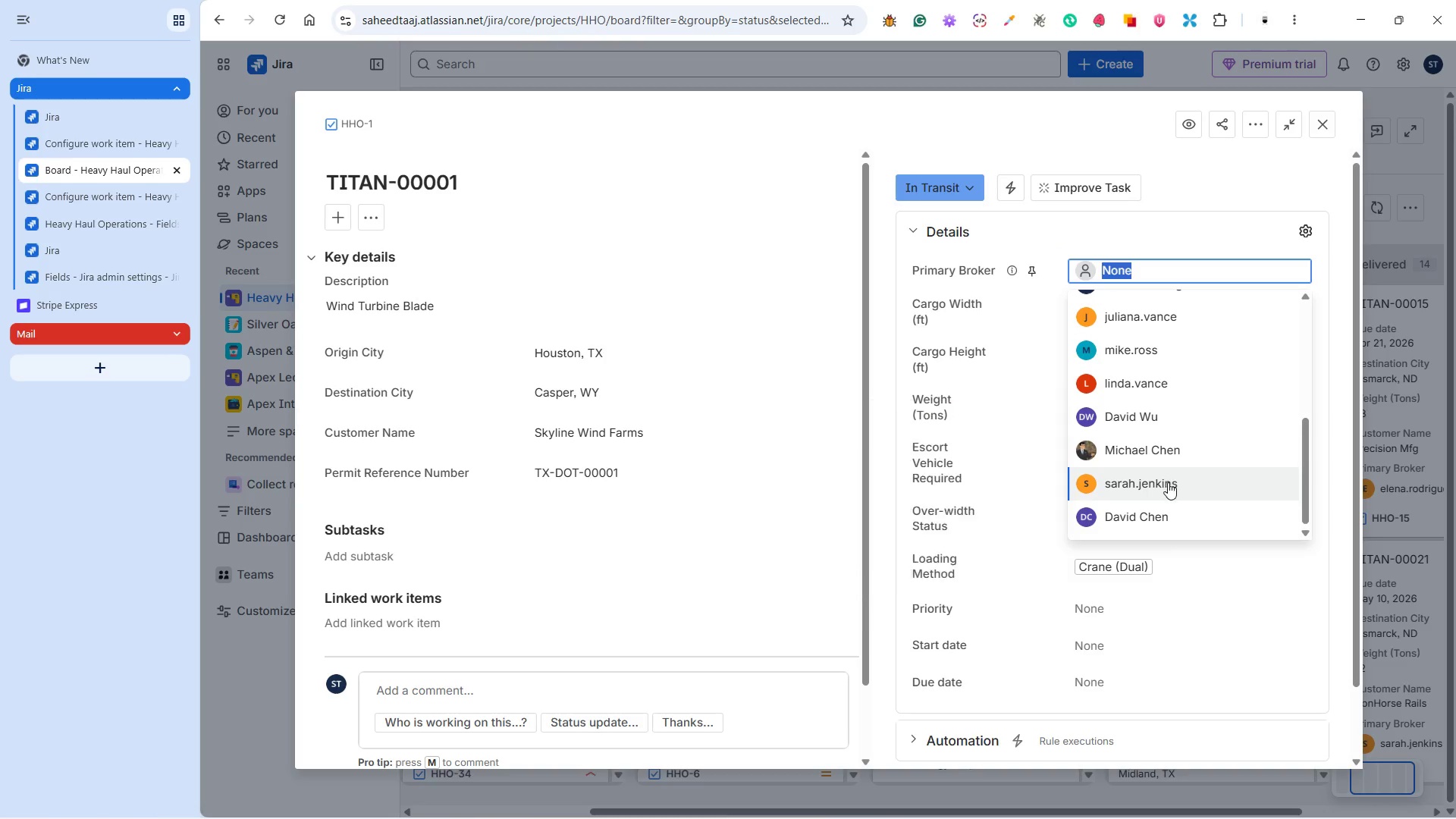 
left_click([1329, 290])
 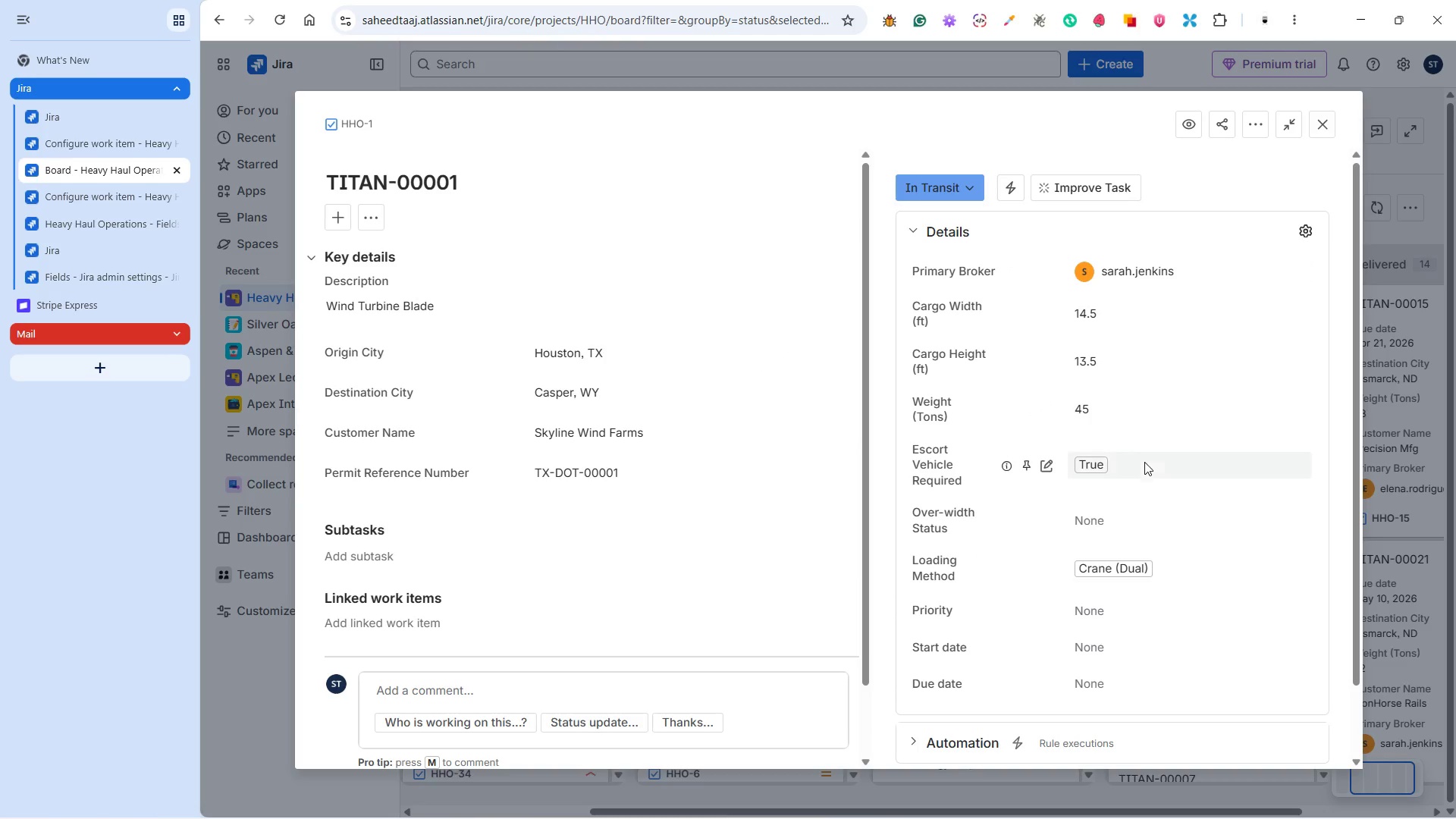 
left_click([1110, 516])
 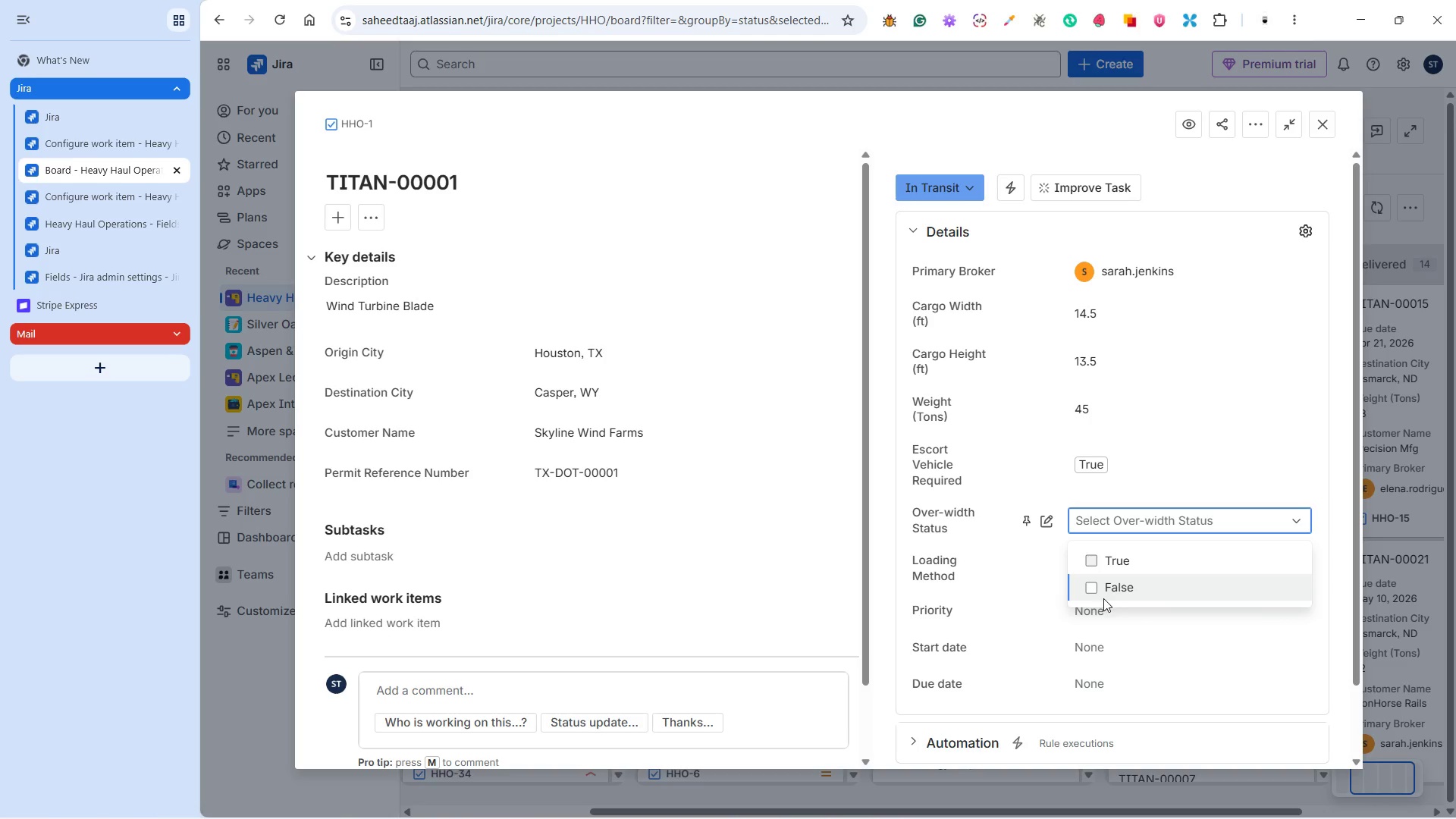 
left_click([1106, 583])
 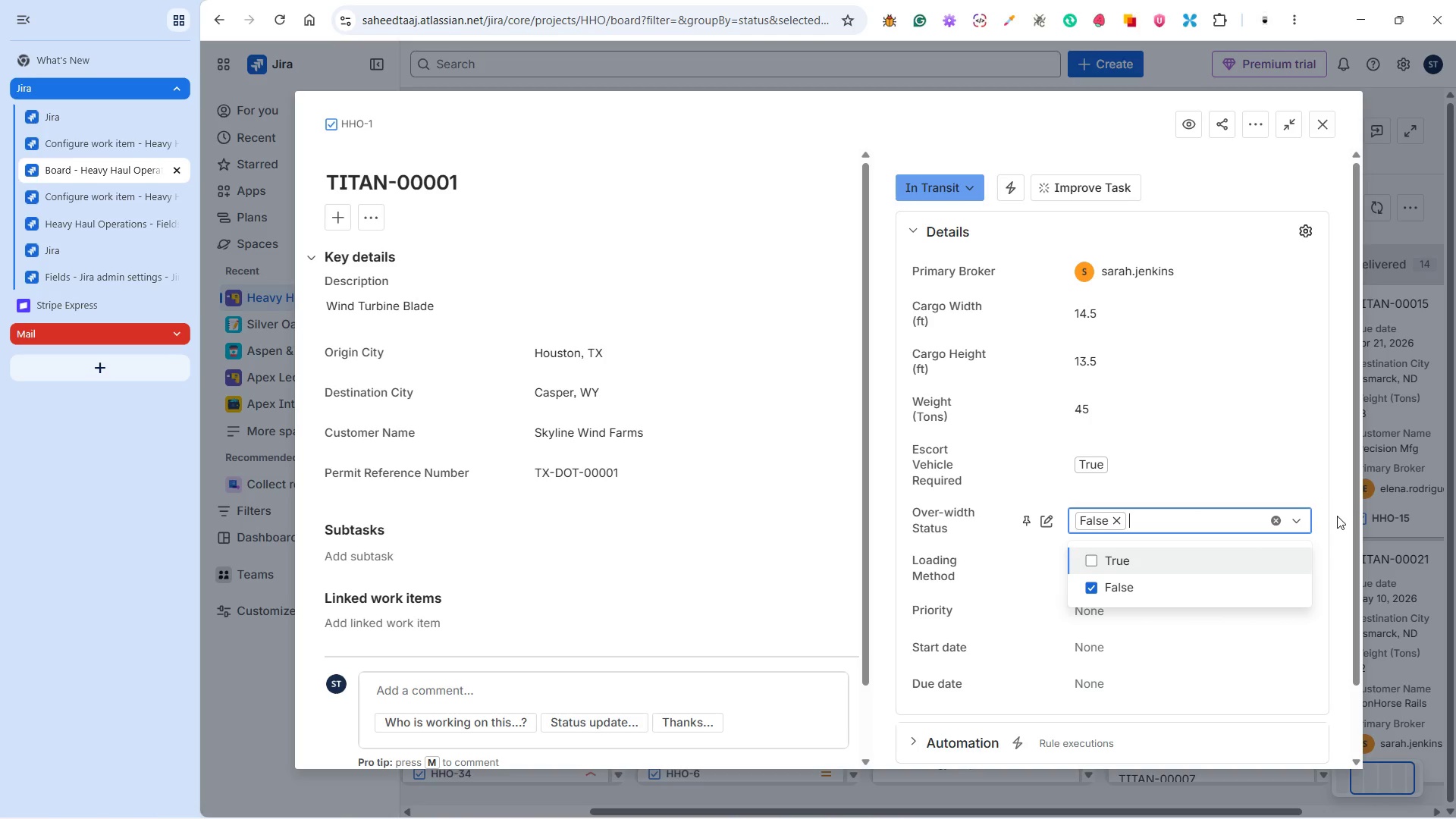 
left_click([1338, 516])
 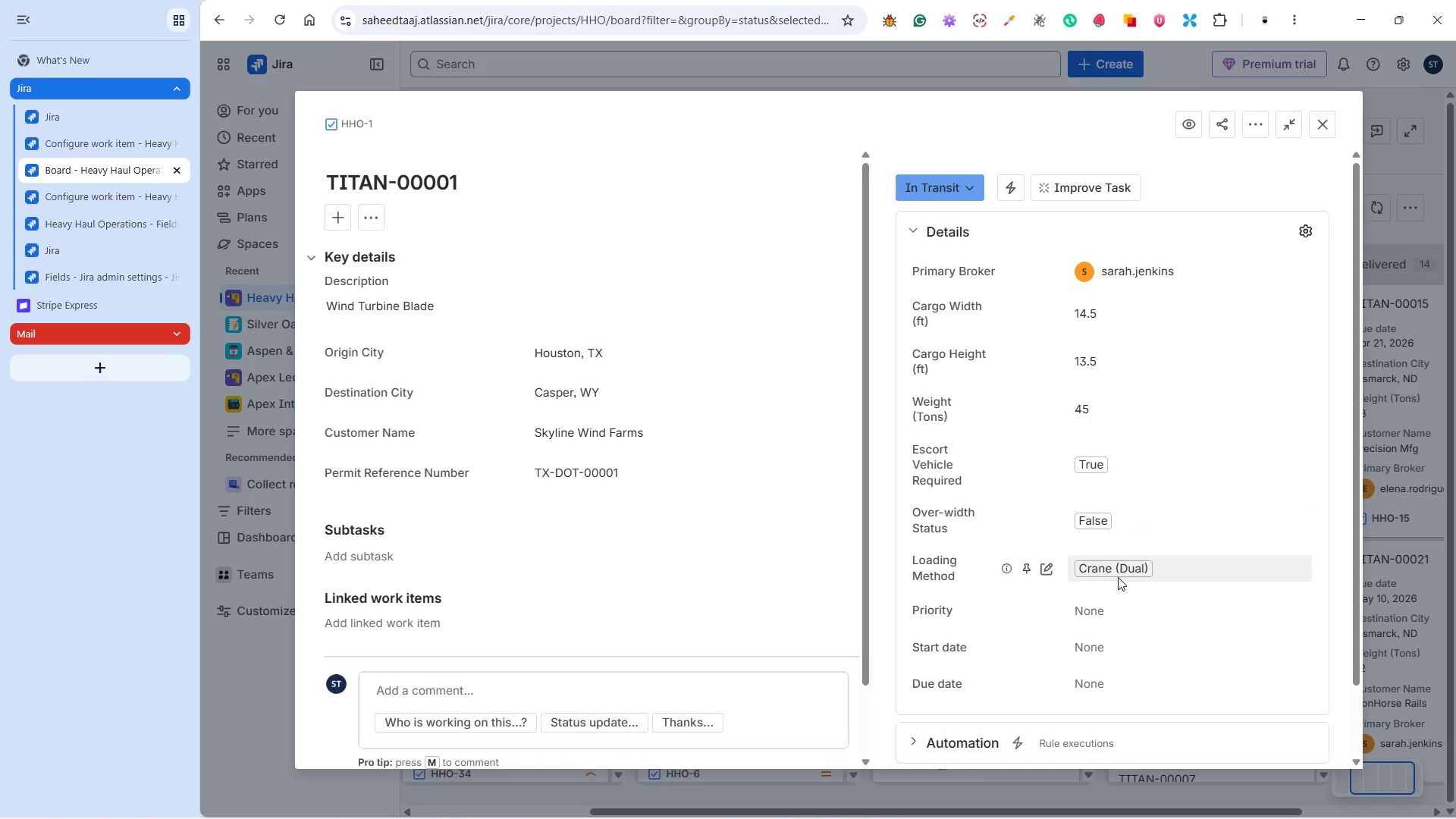 
left_click([1113, 526])
 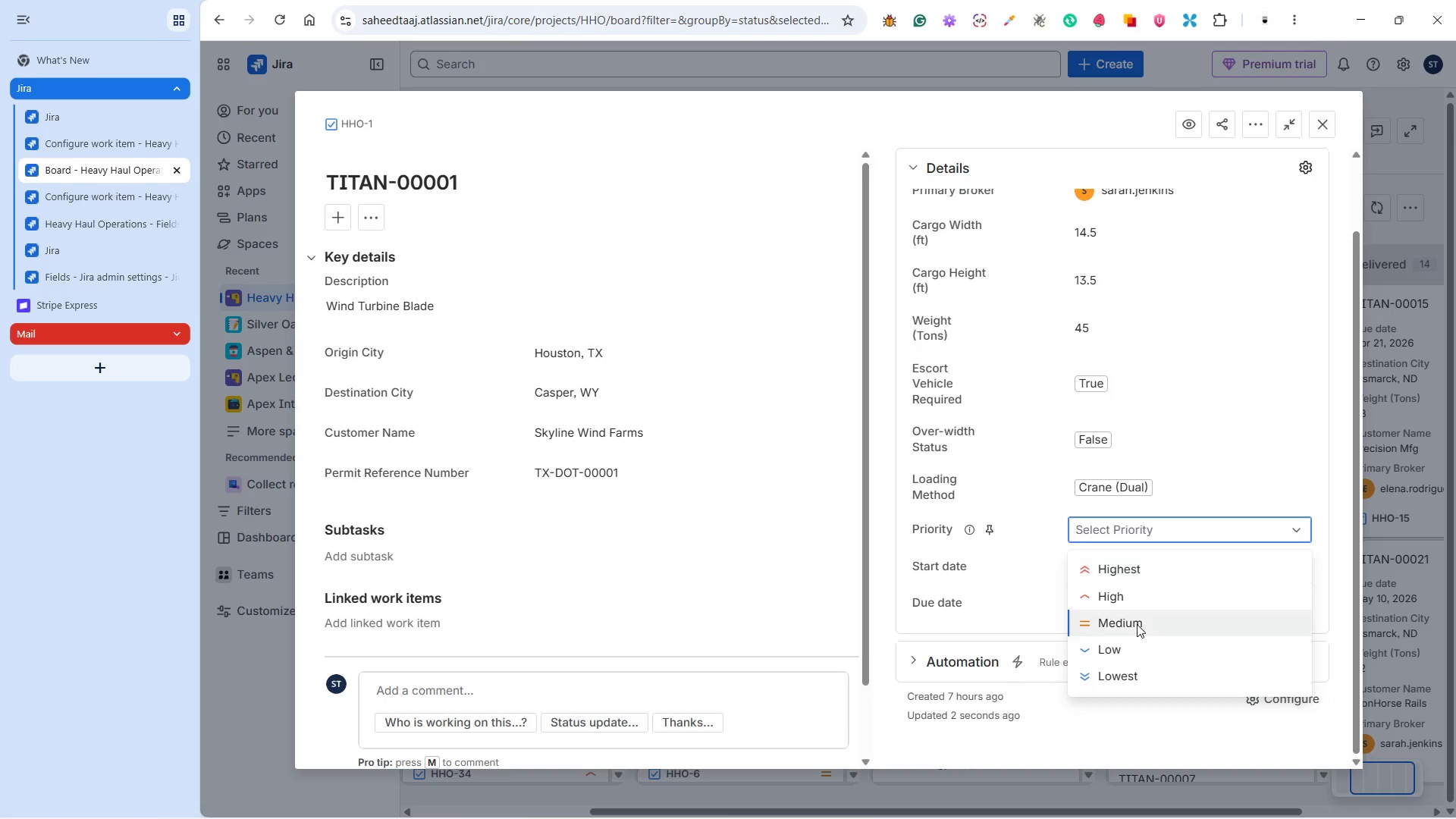 
scroll: coordinate [1117, 577], scroll_direction: down, amount: 3.0
 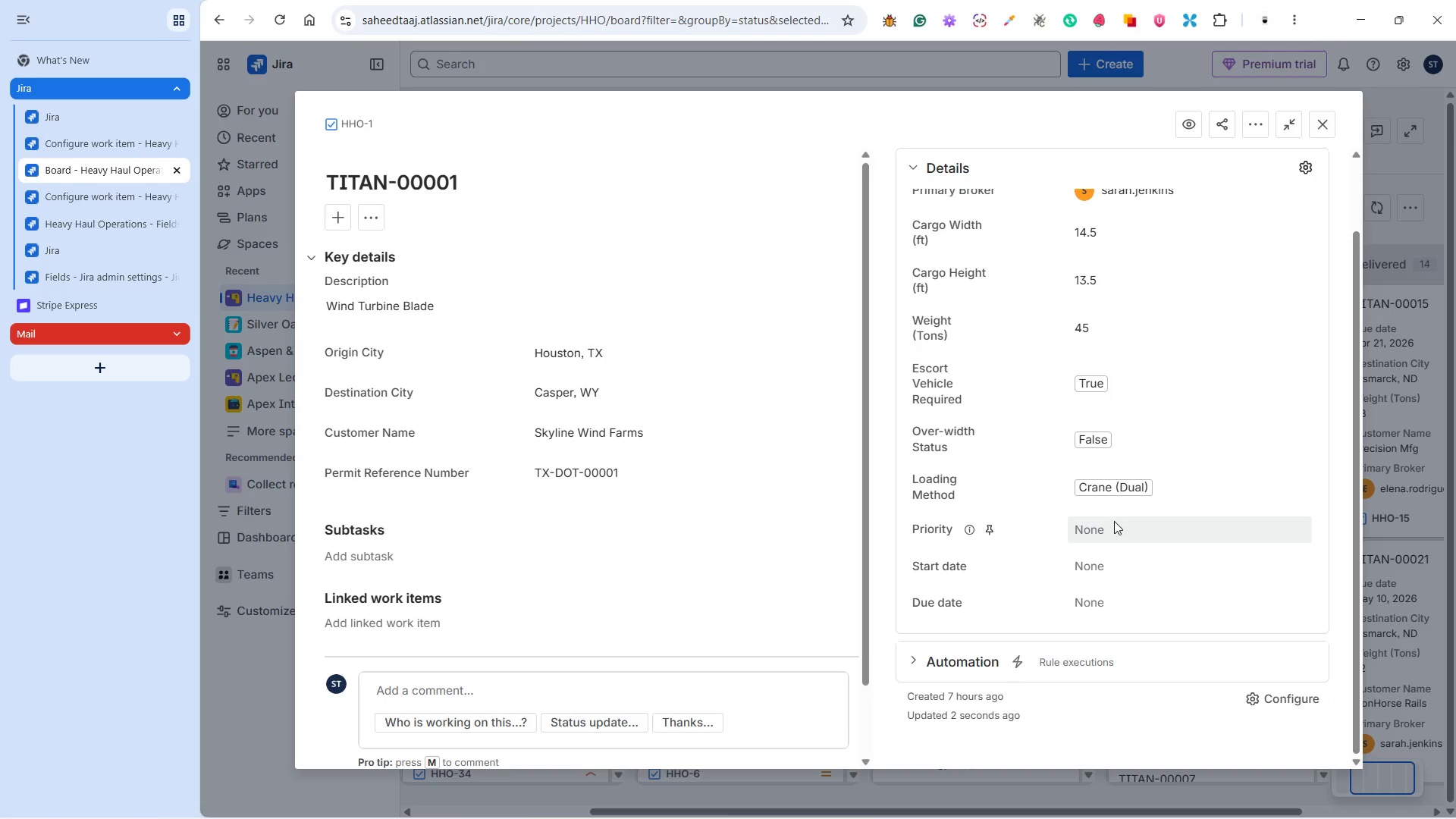 
left_click([1137, 624])
 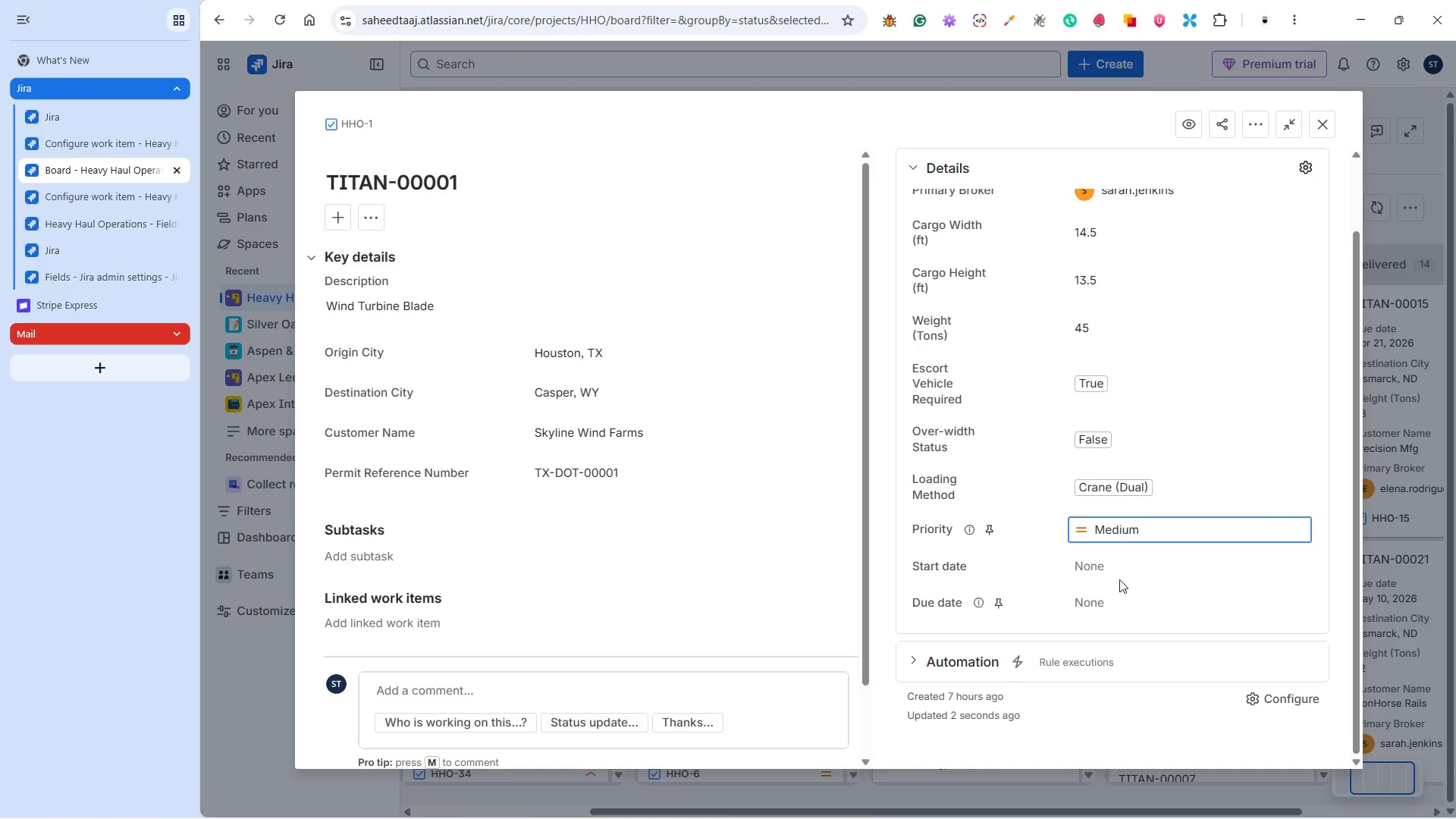 
left_click([1119, 576])
 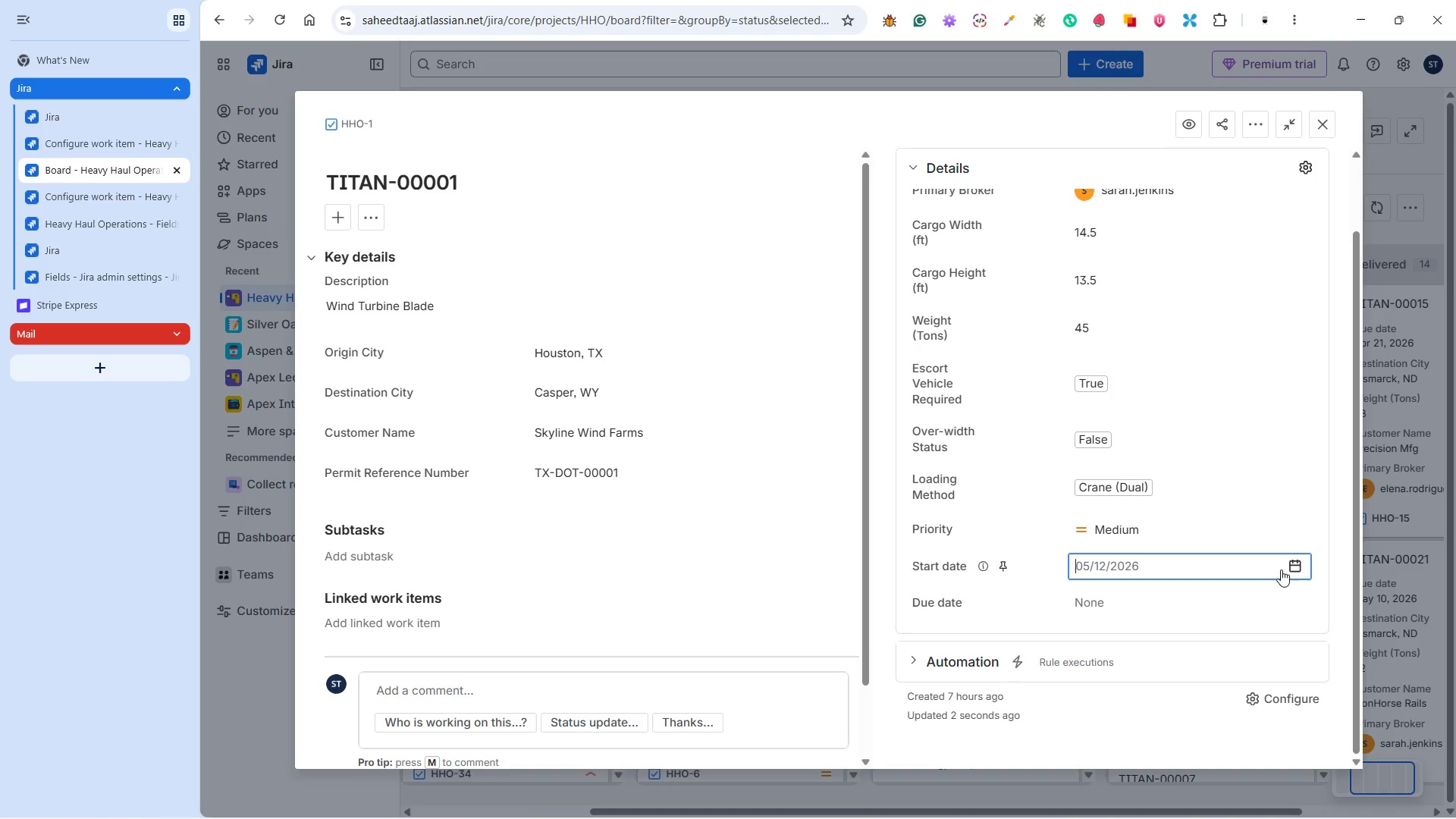 
left_click([1304, 567])
 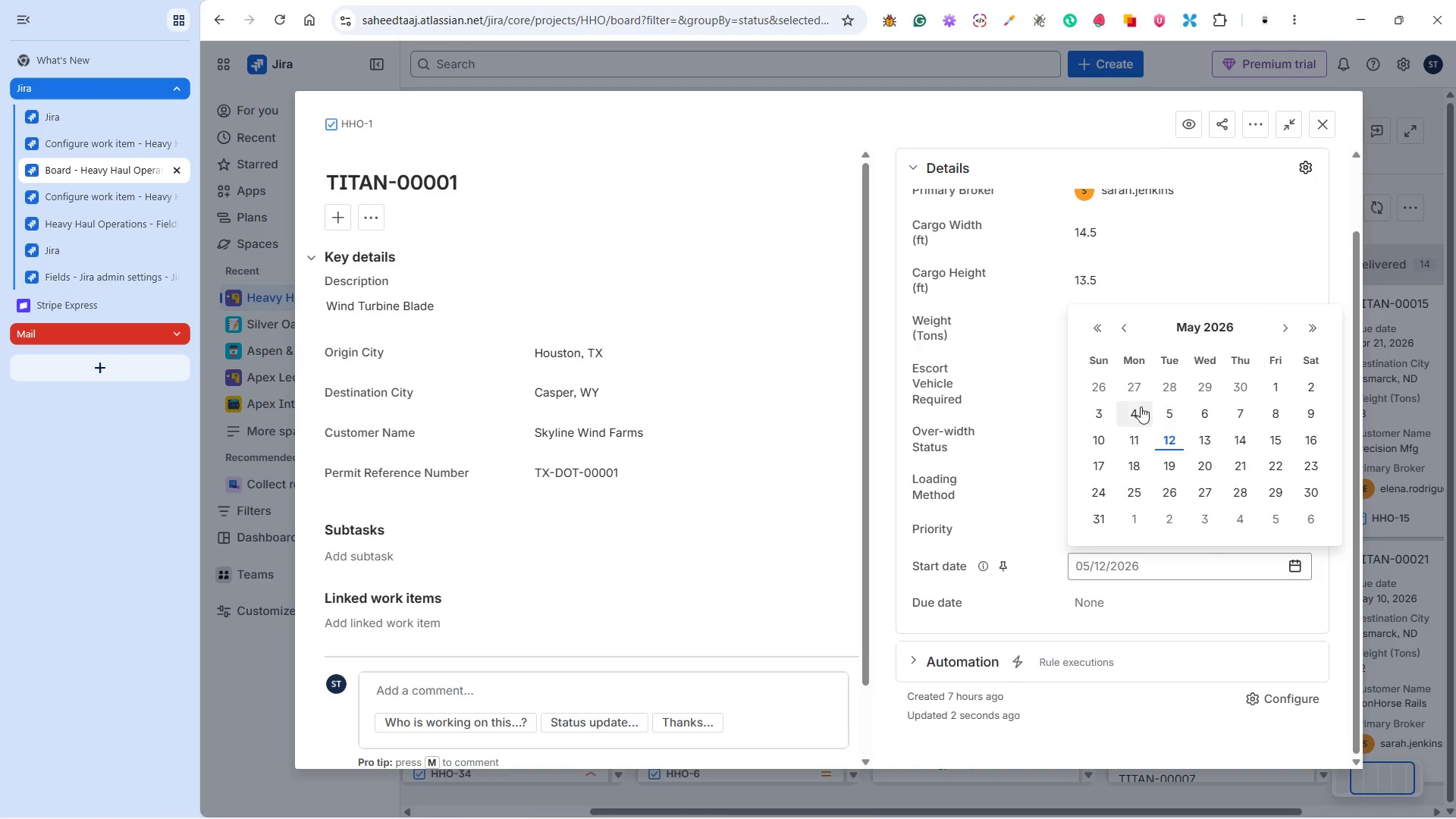 
left_click([1134, 413])
 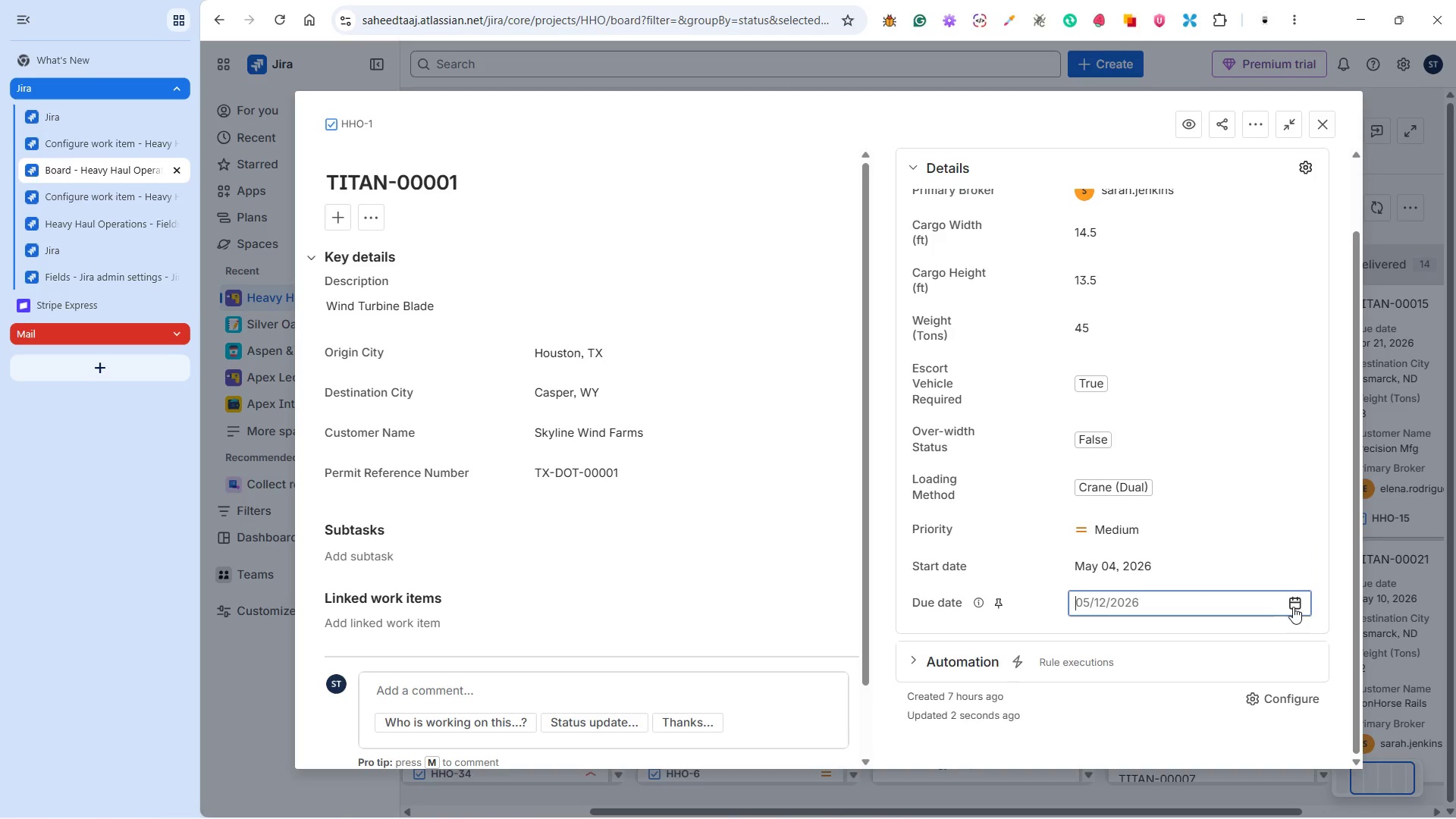 
left_click([1297, 601])
 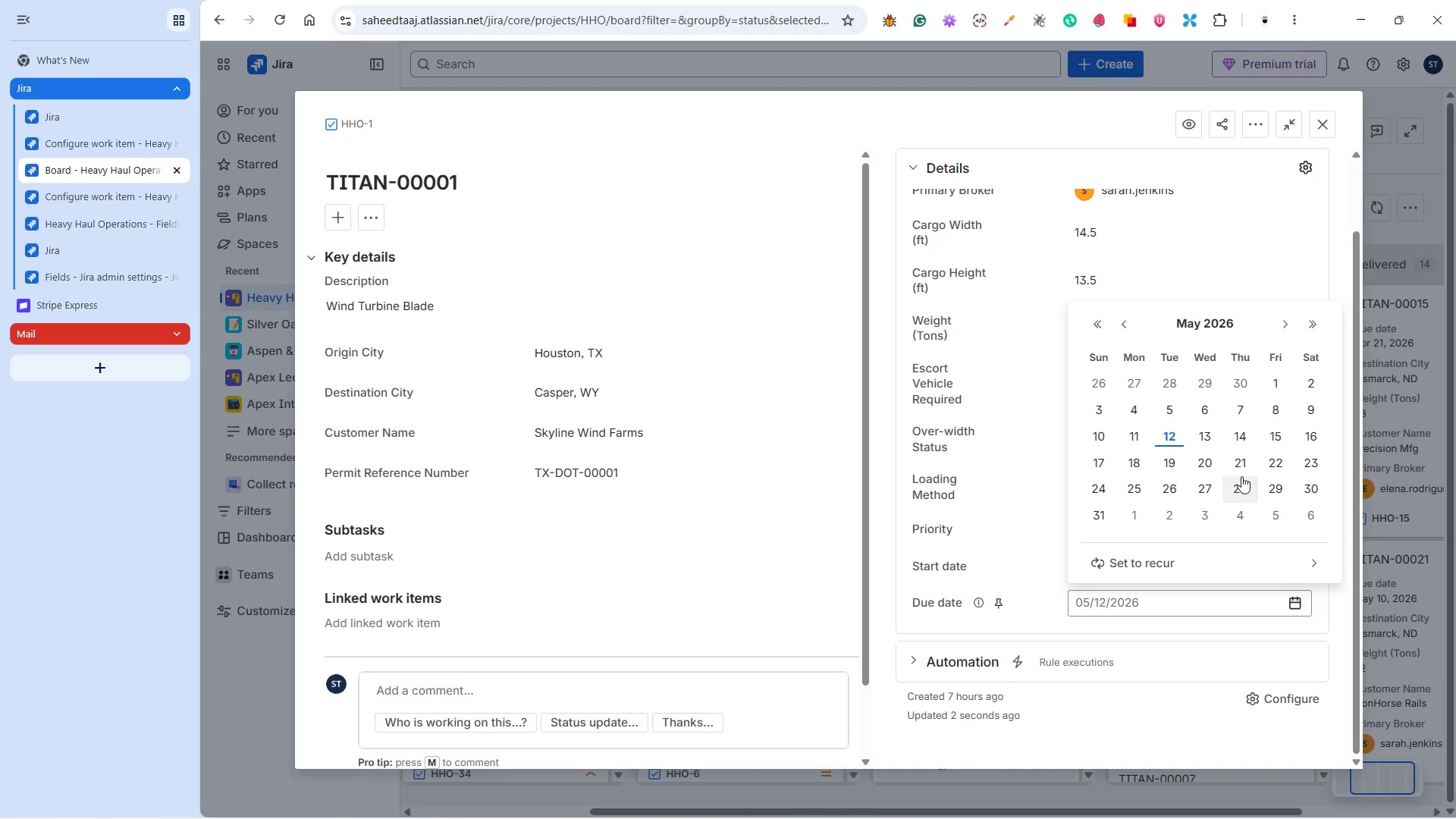 
left_click([1288, 463])
 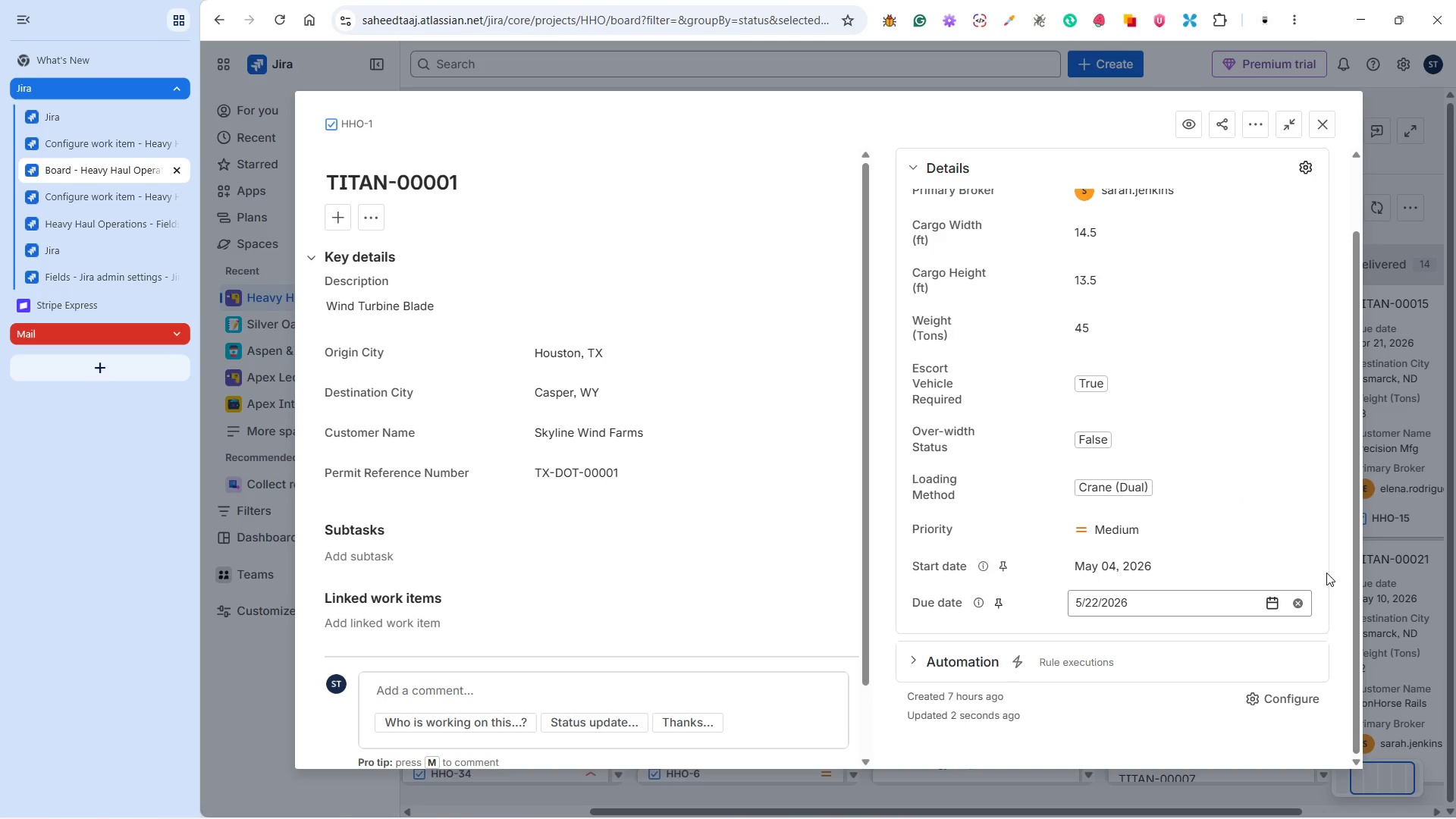 
left_click([1328, 573])
 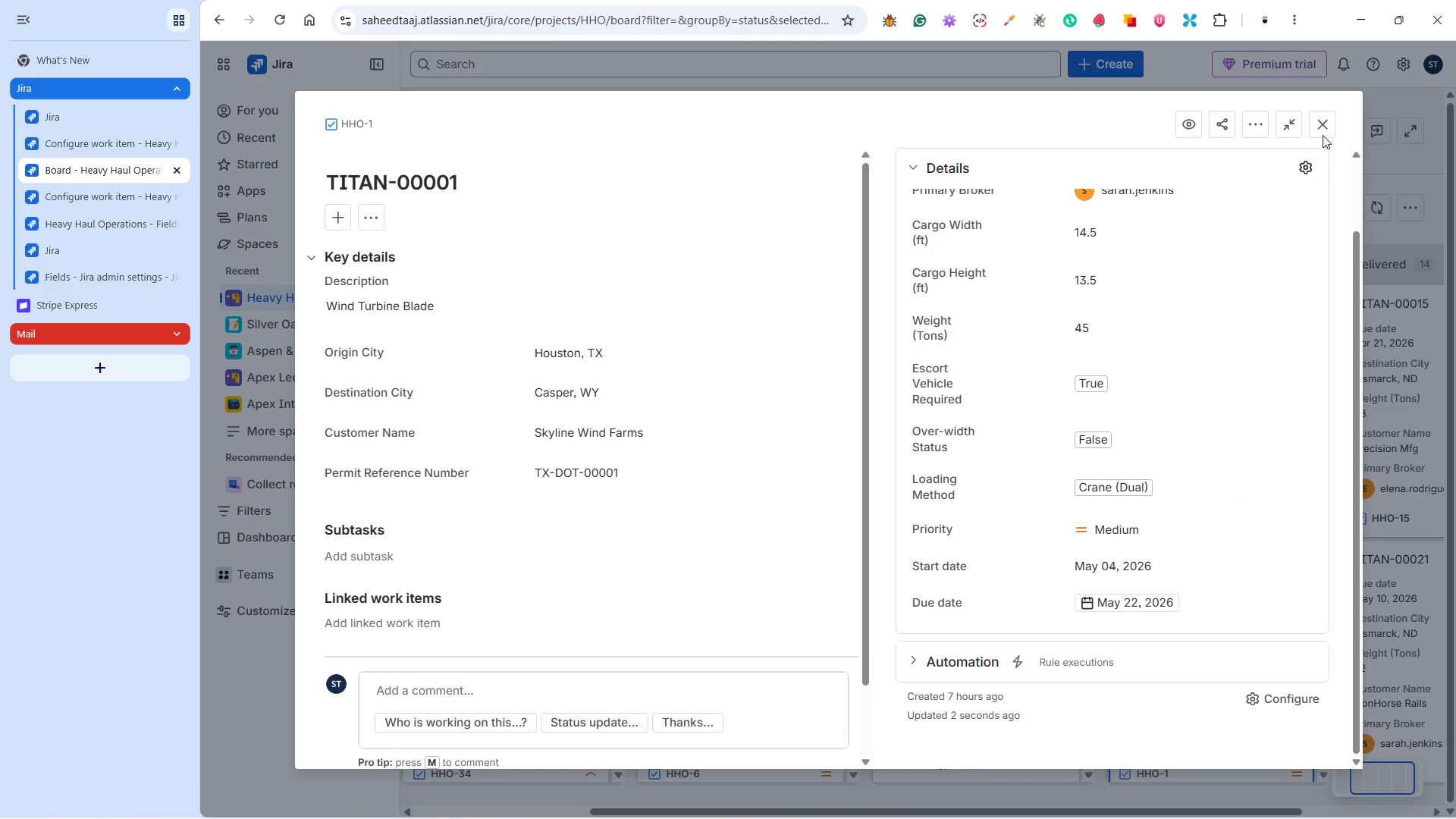 
left_click([1324, 130])
 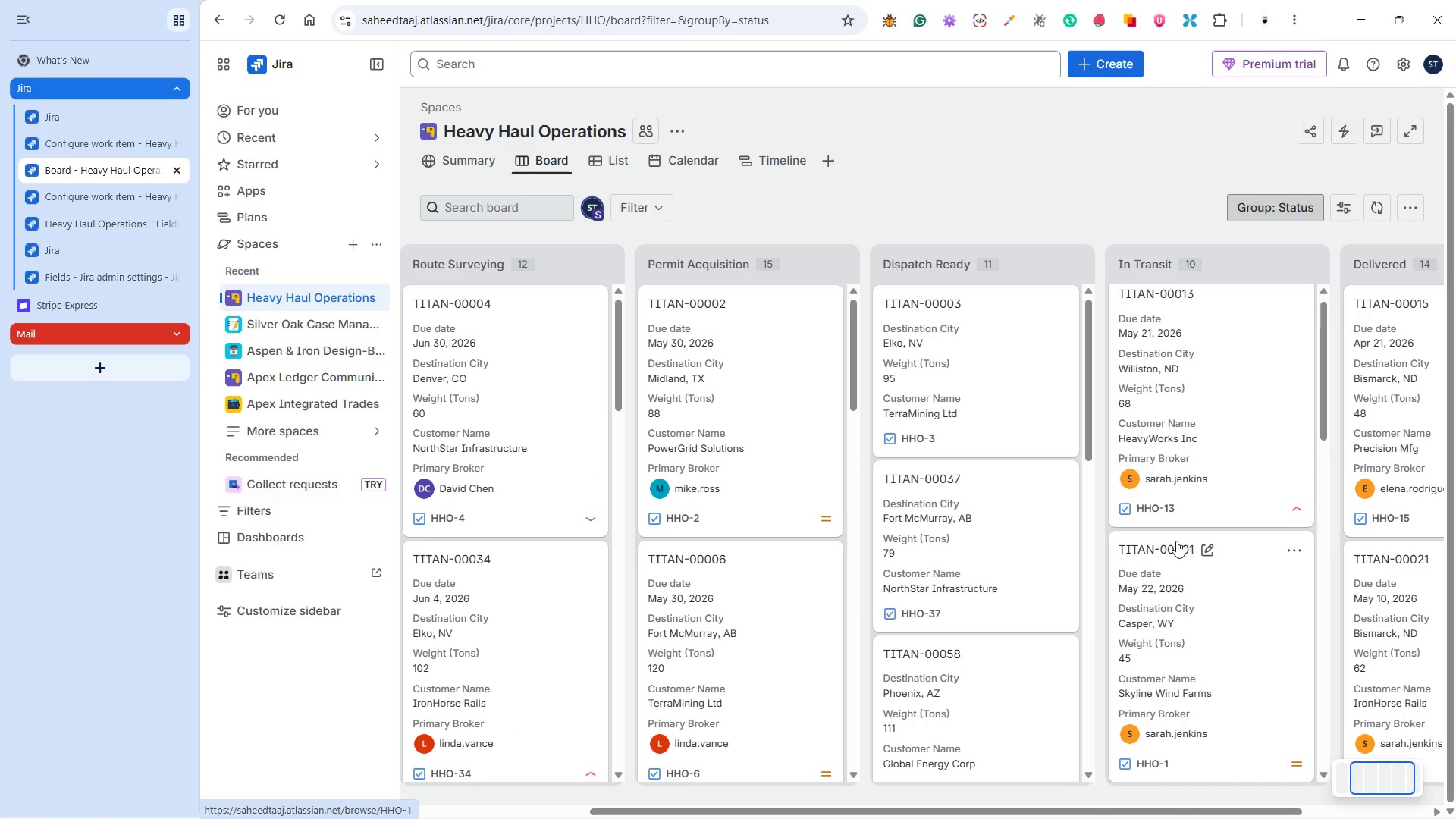 
wait(5.7)
 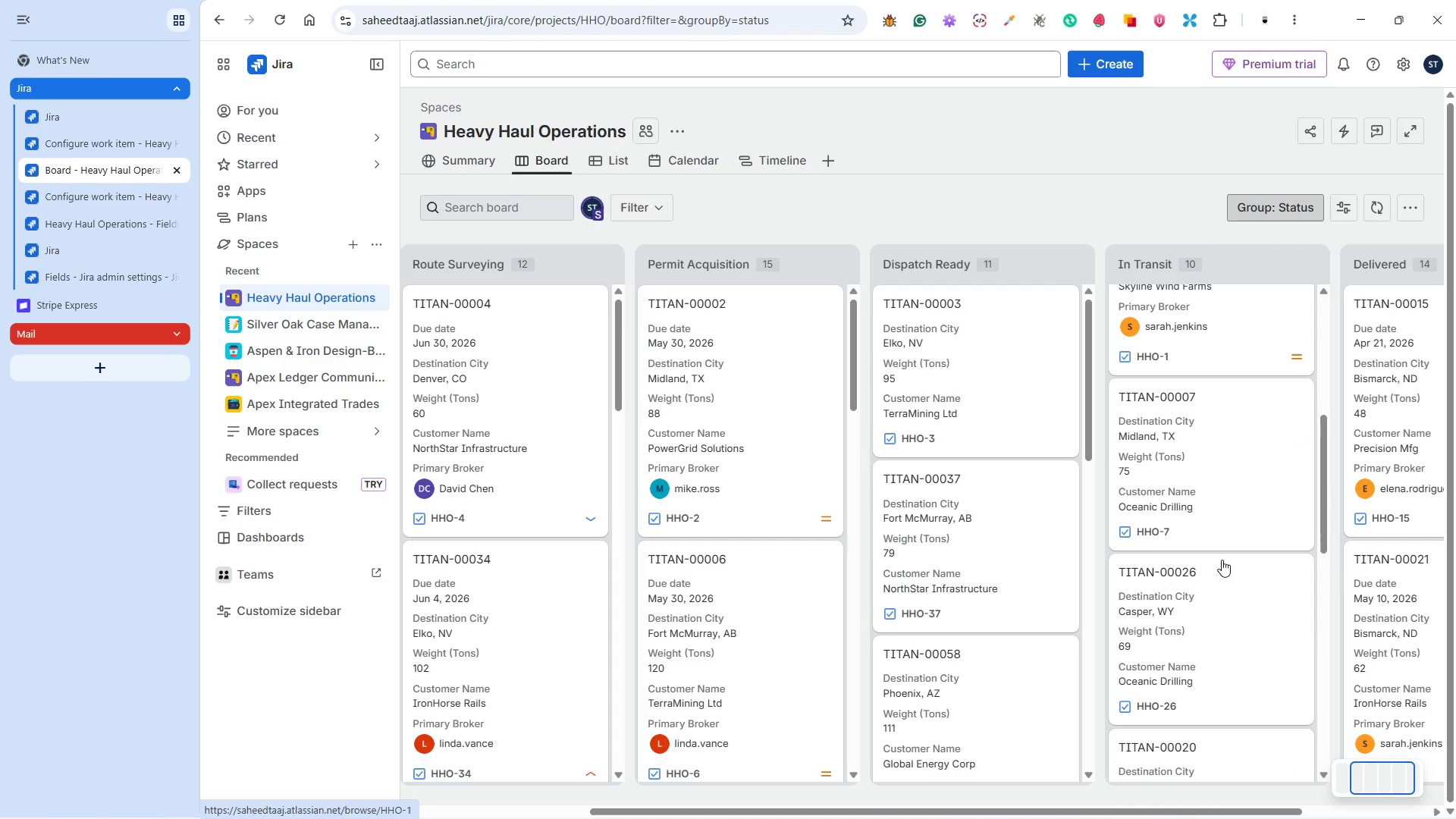 
left_click([1262, 472])
 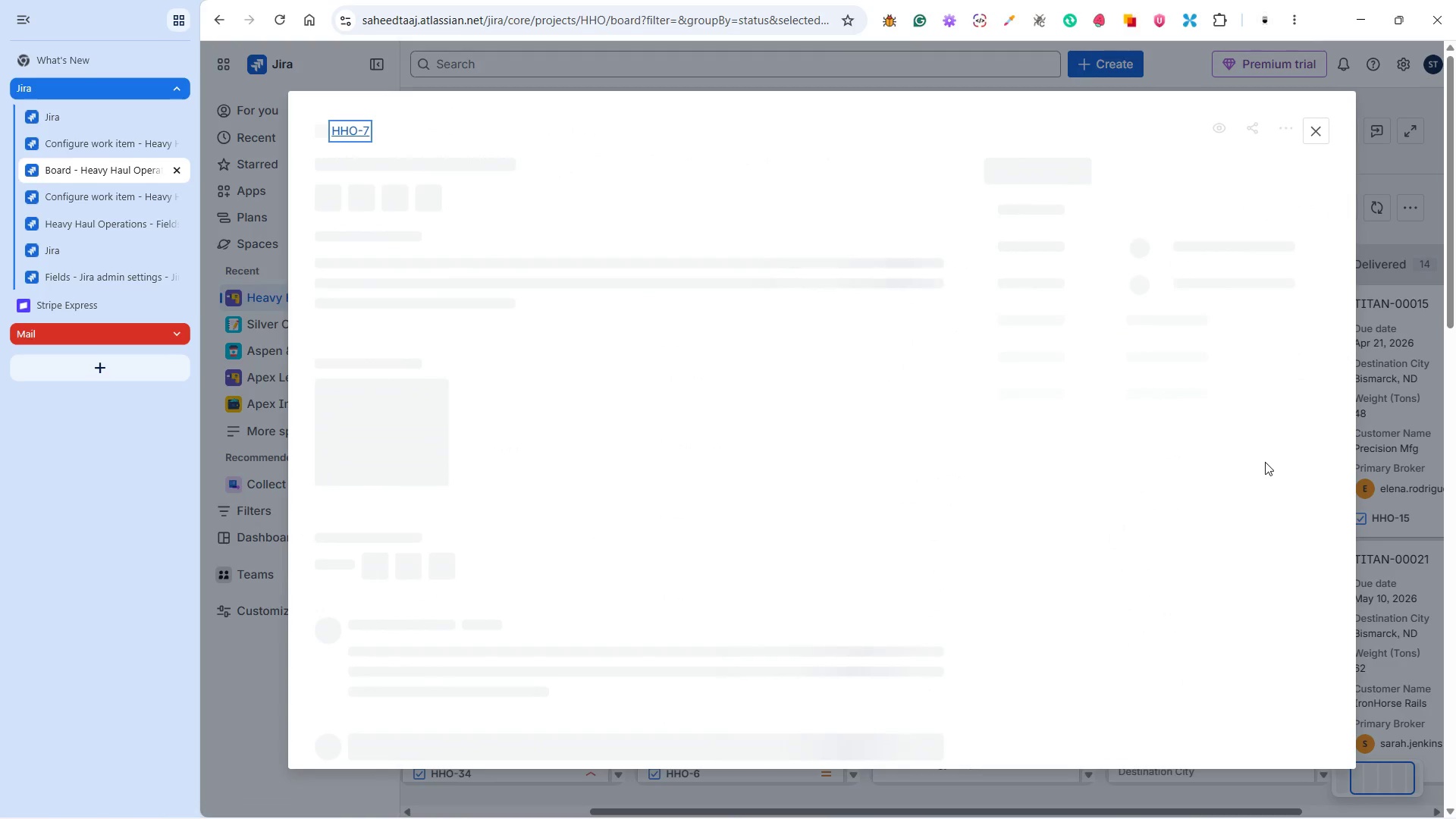 
scroll: coordinate [1222, 560], scroll_direction: none, amount: 0.0
 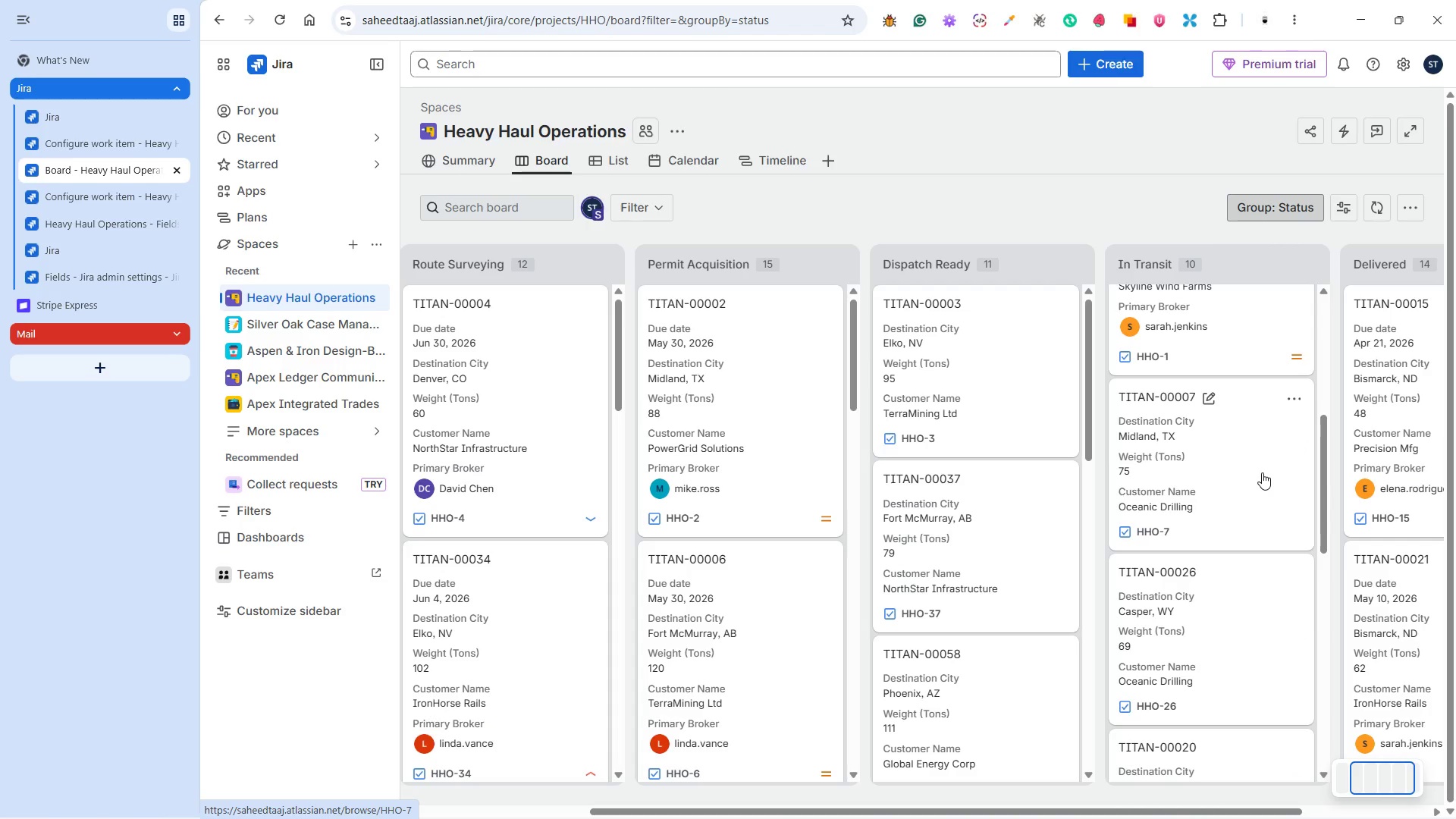 
mouse_move([1246, 457])
 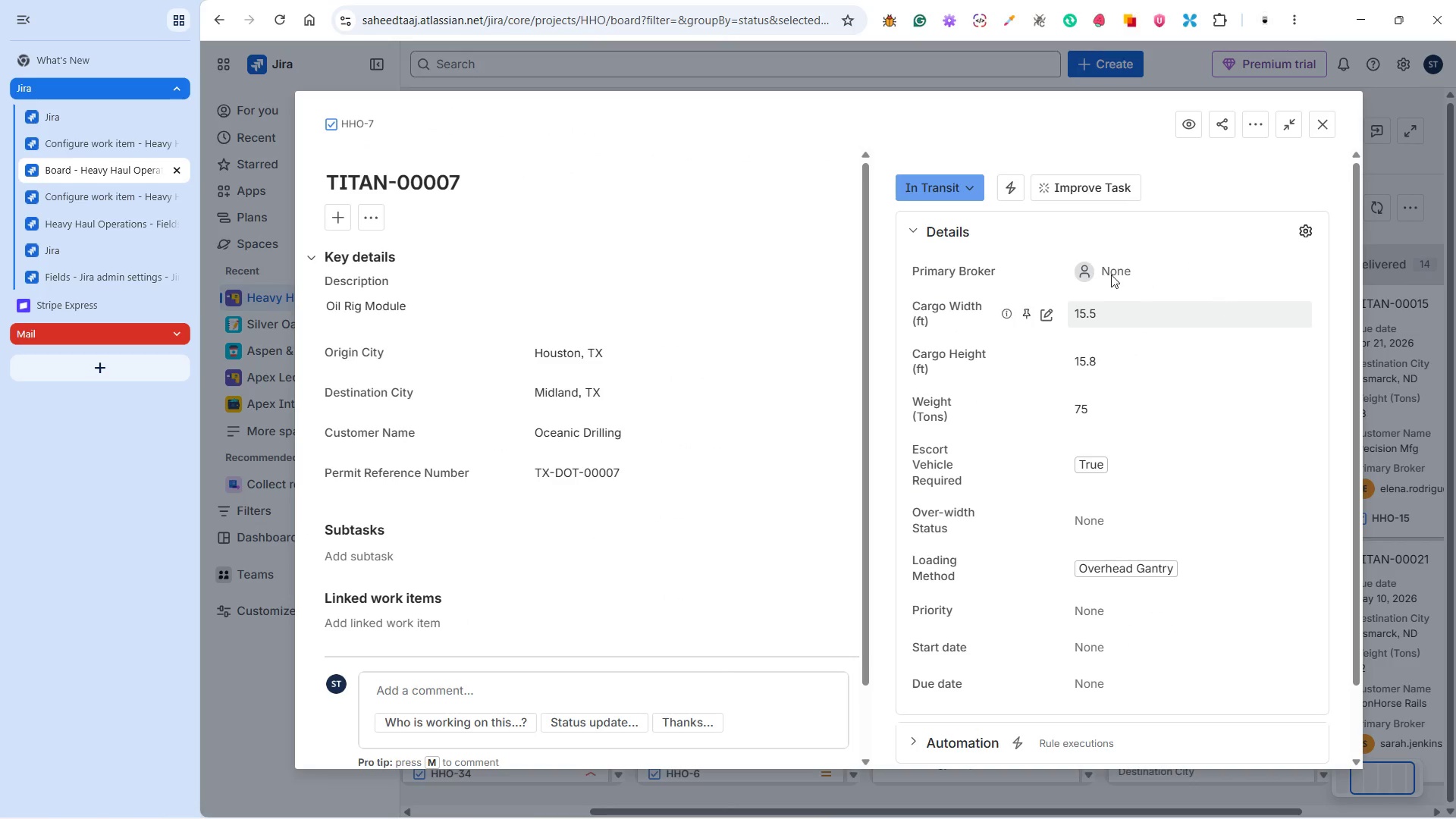 
left_click([1108, 272])
 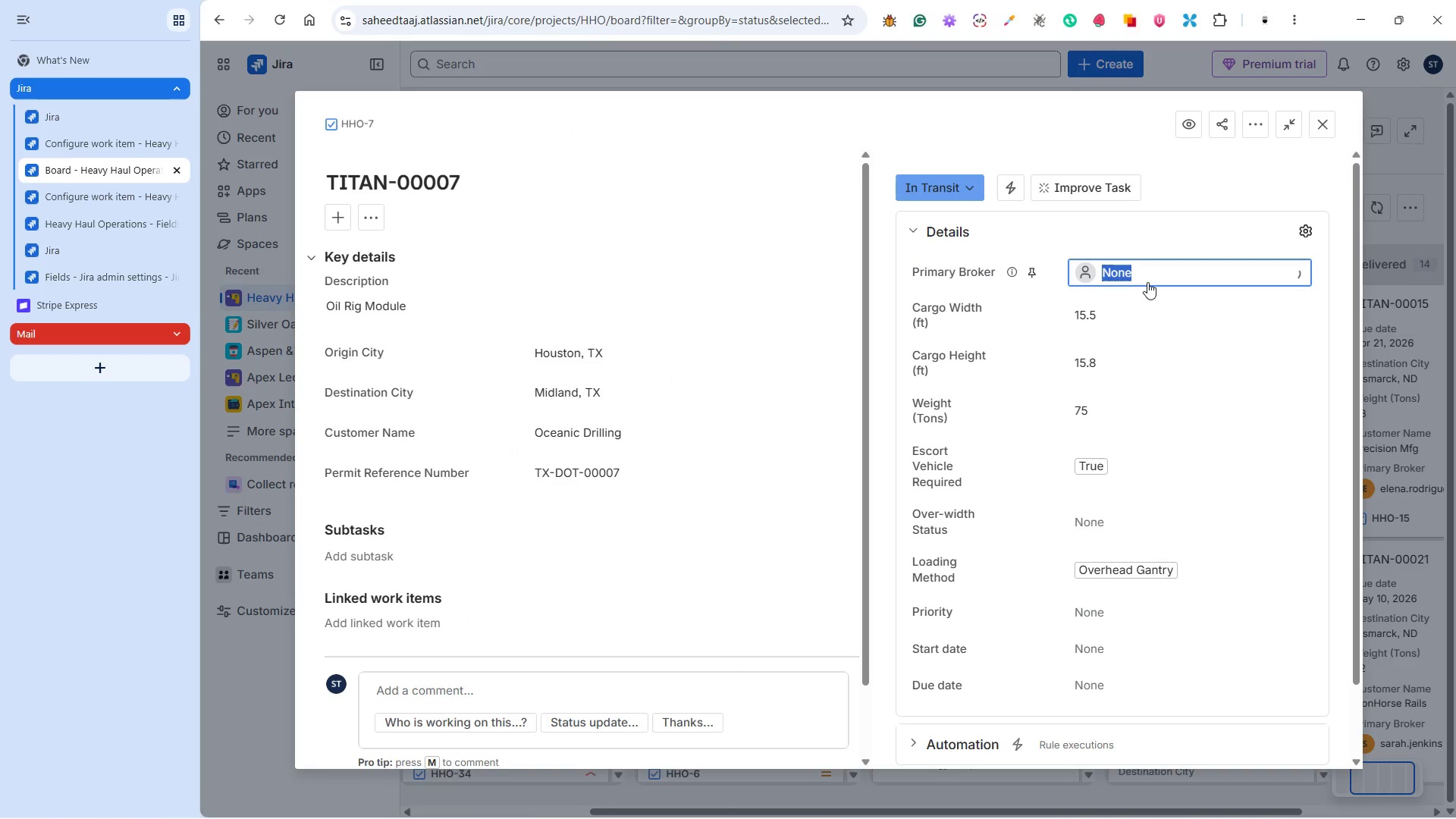 
type(sar)
 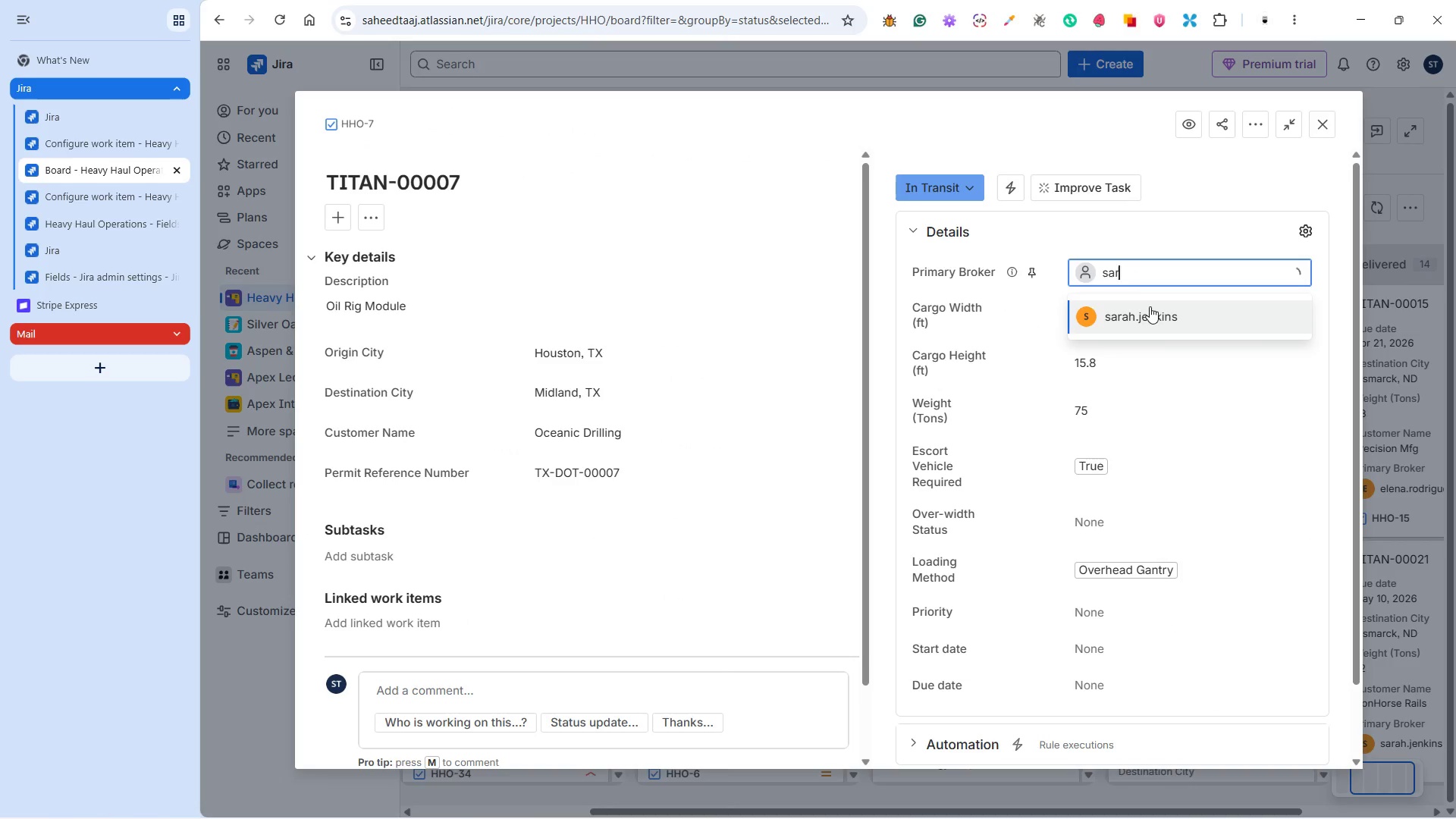 
left_click([1150, 308])
 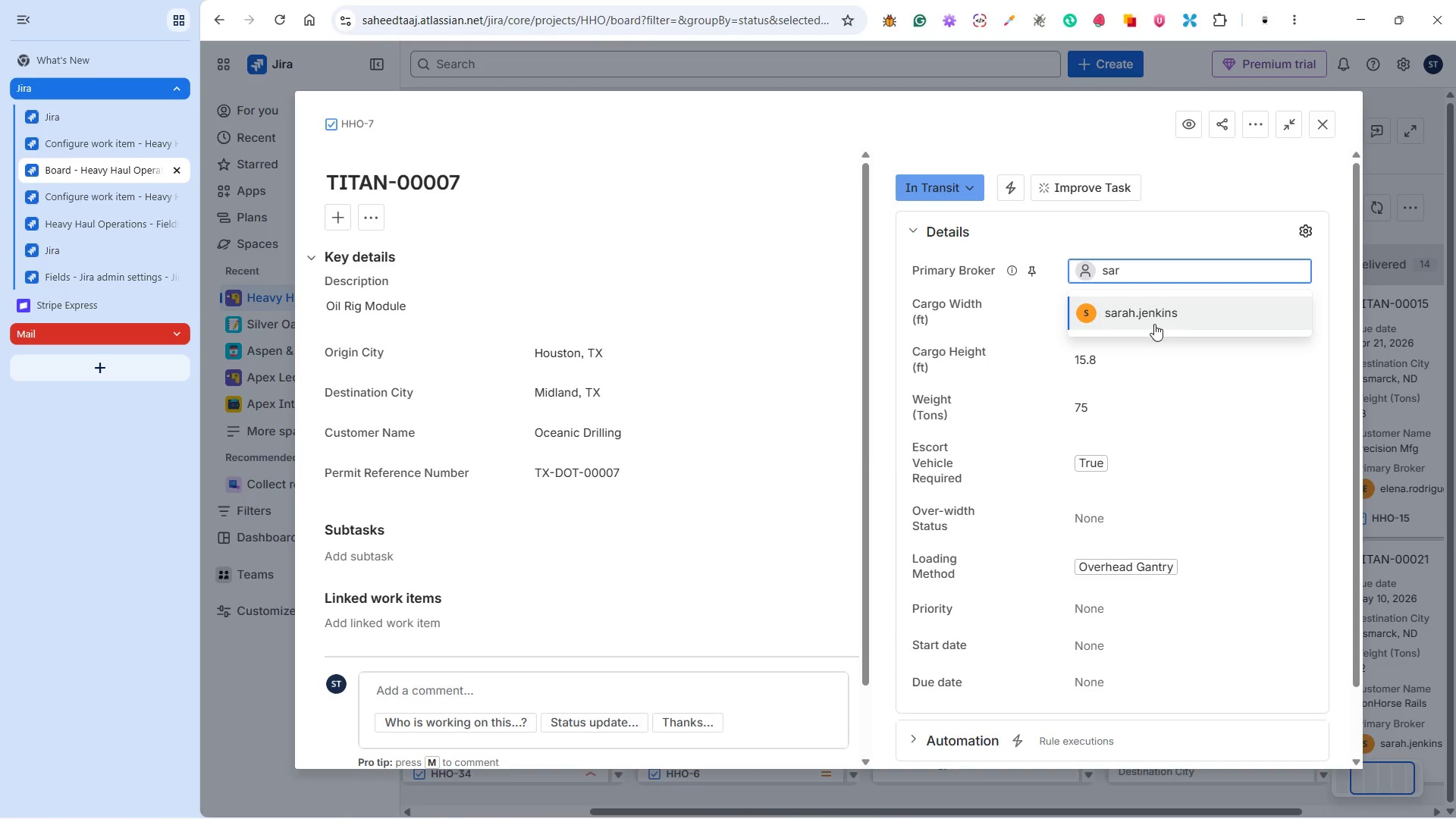 
left_click([1152, 315])
 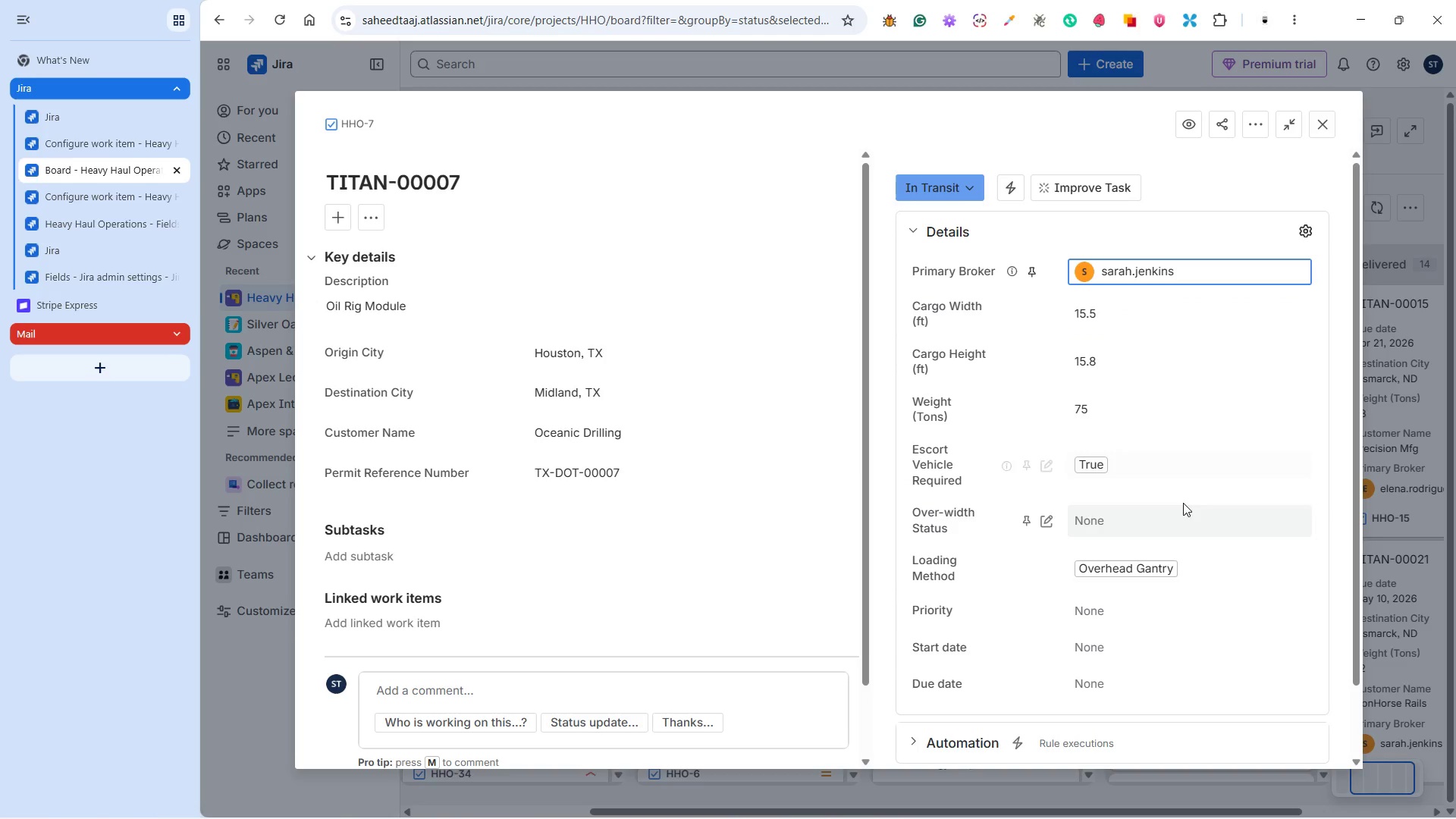 
left_click([1134, 512])
 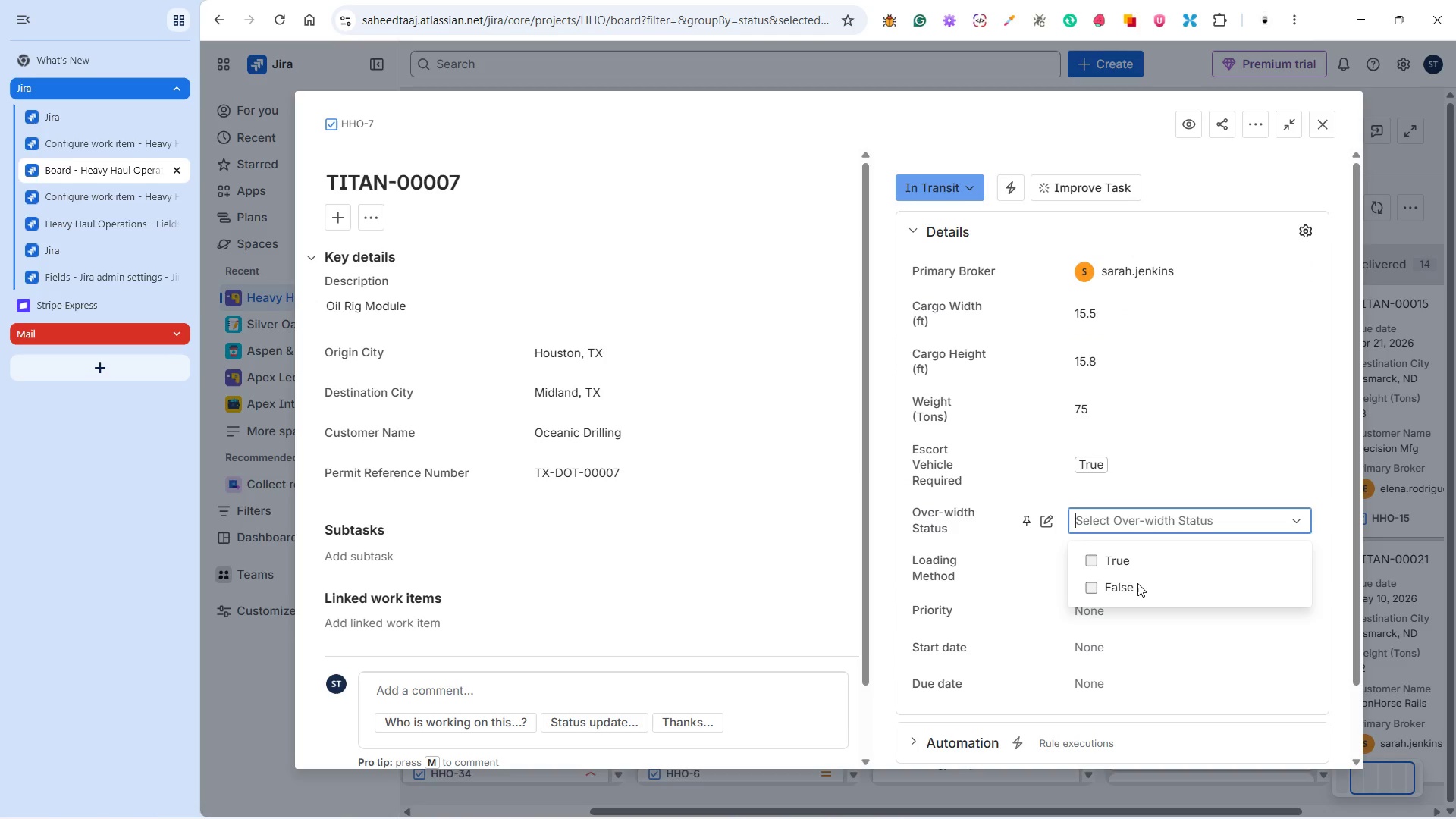 
left_click([1130, 589])
 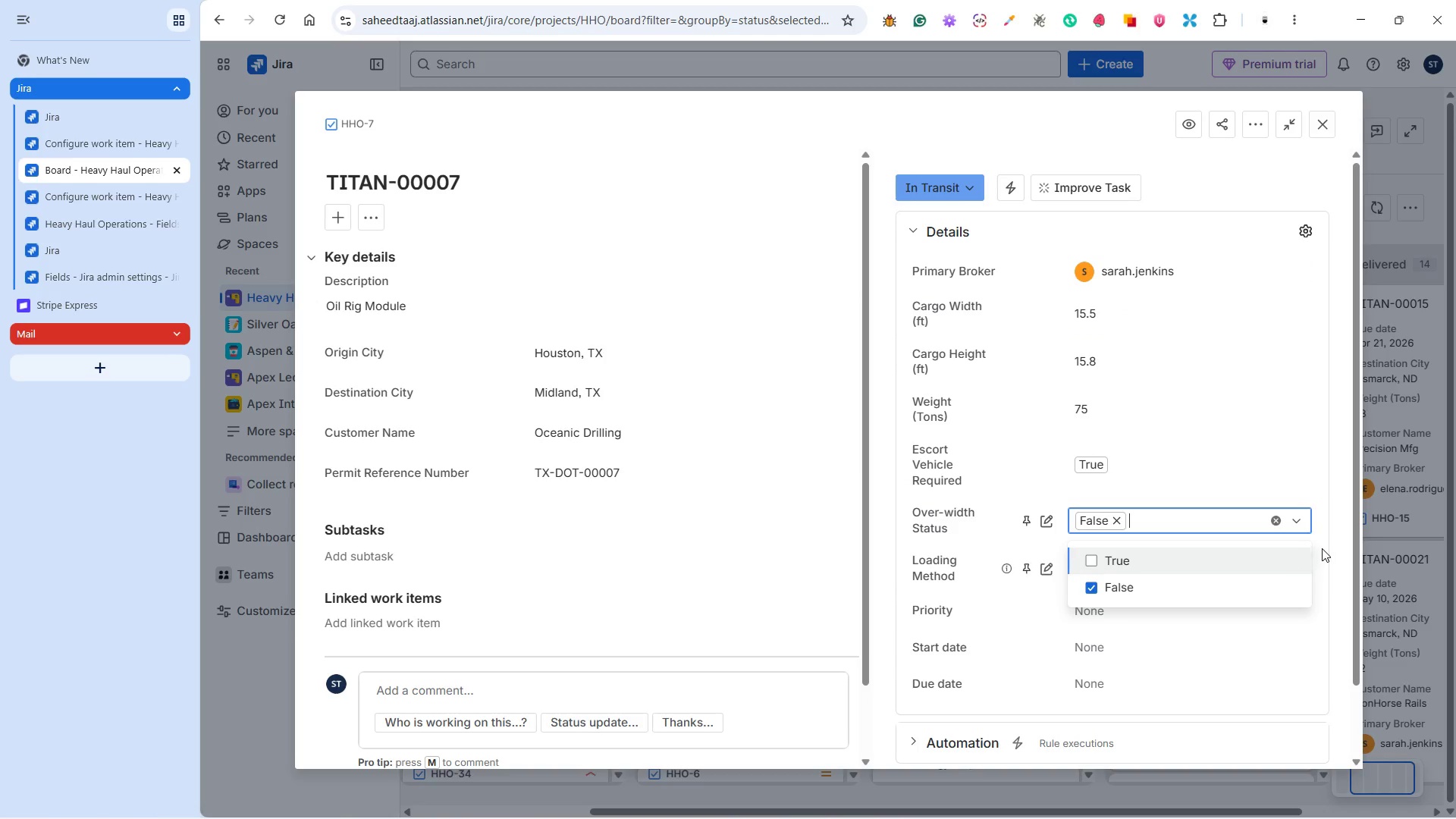 
left_click([1329, 545])
 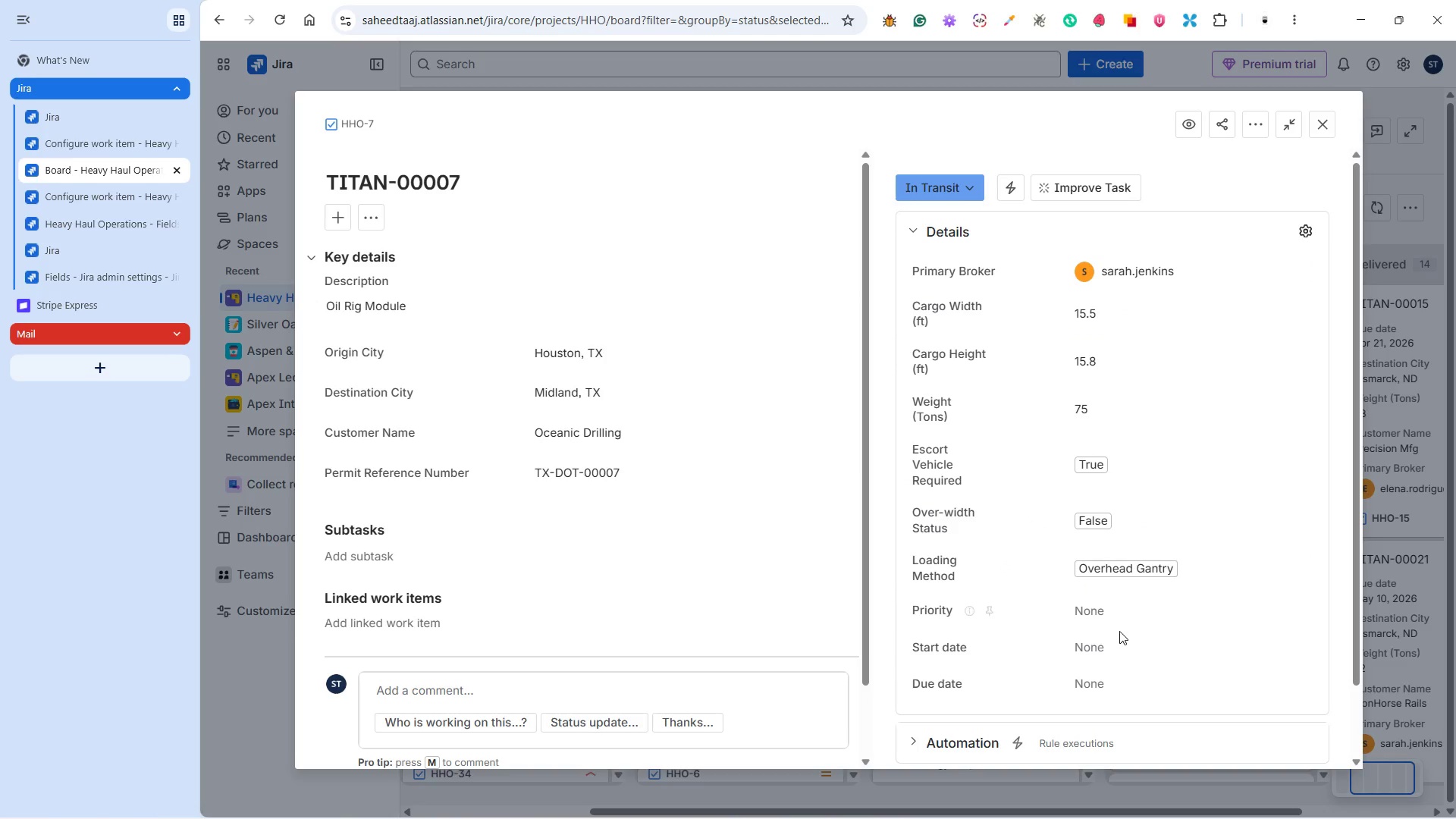 
left_click([1120, 604])
 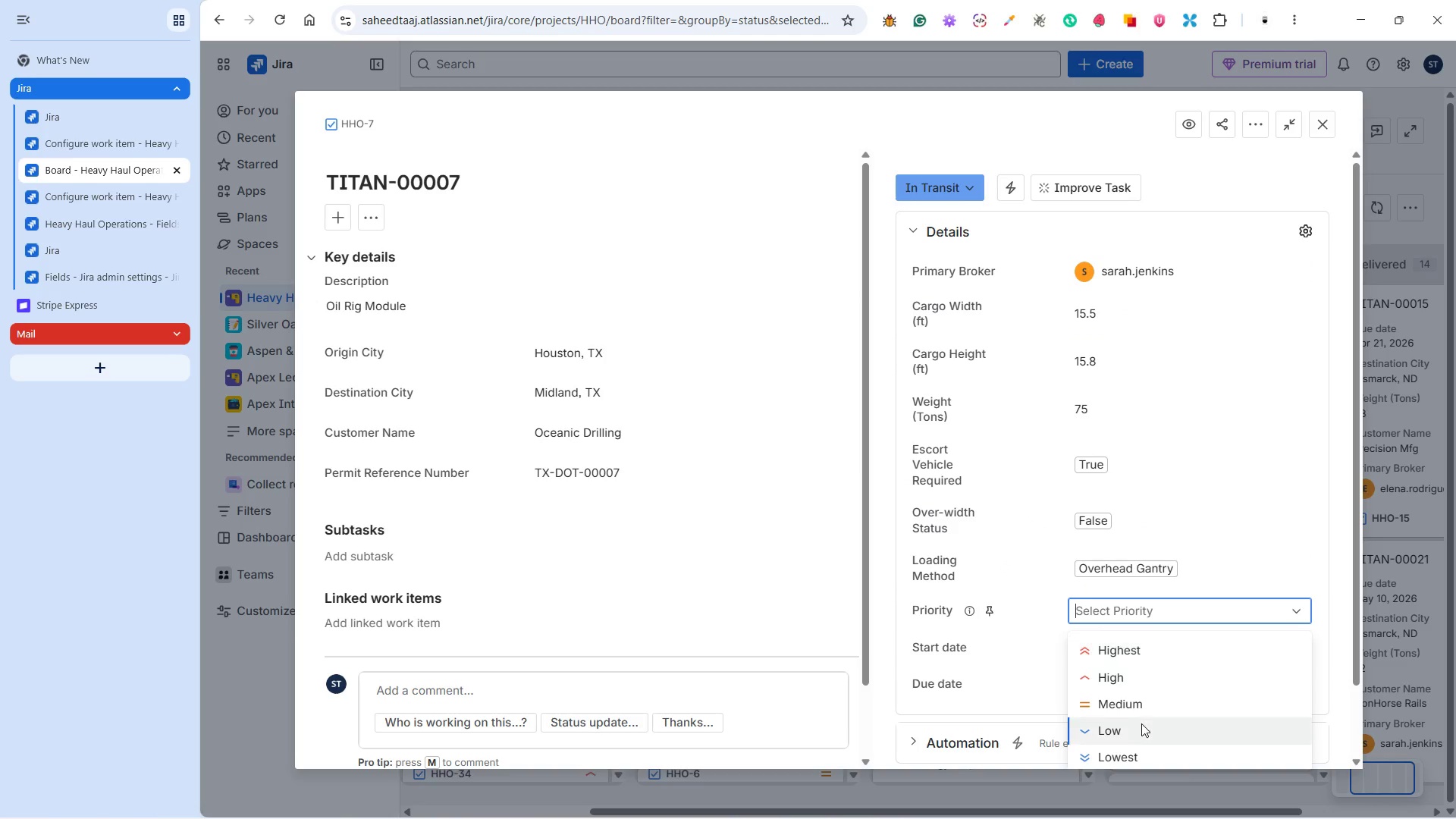 
left_click([1136, 711])
 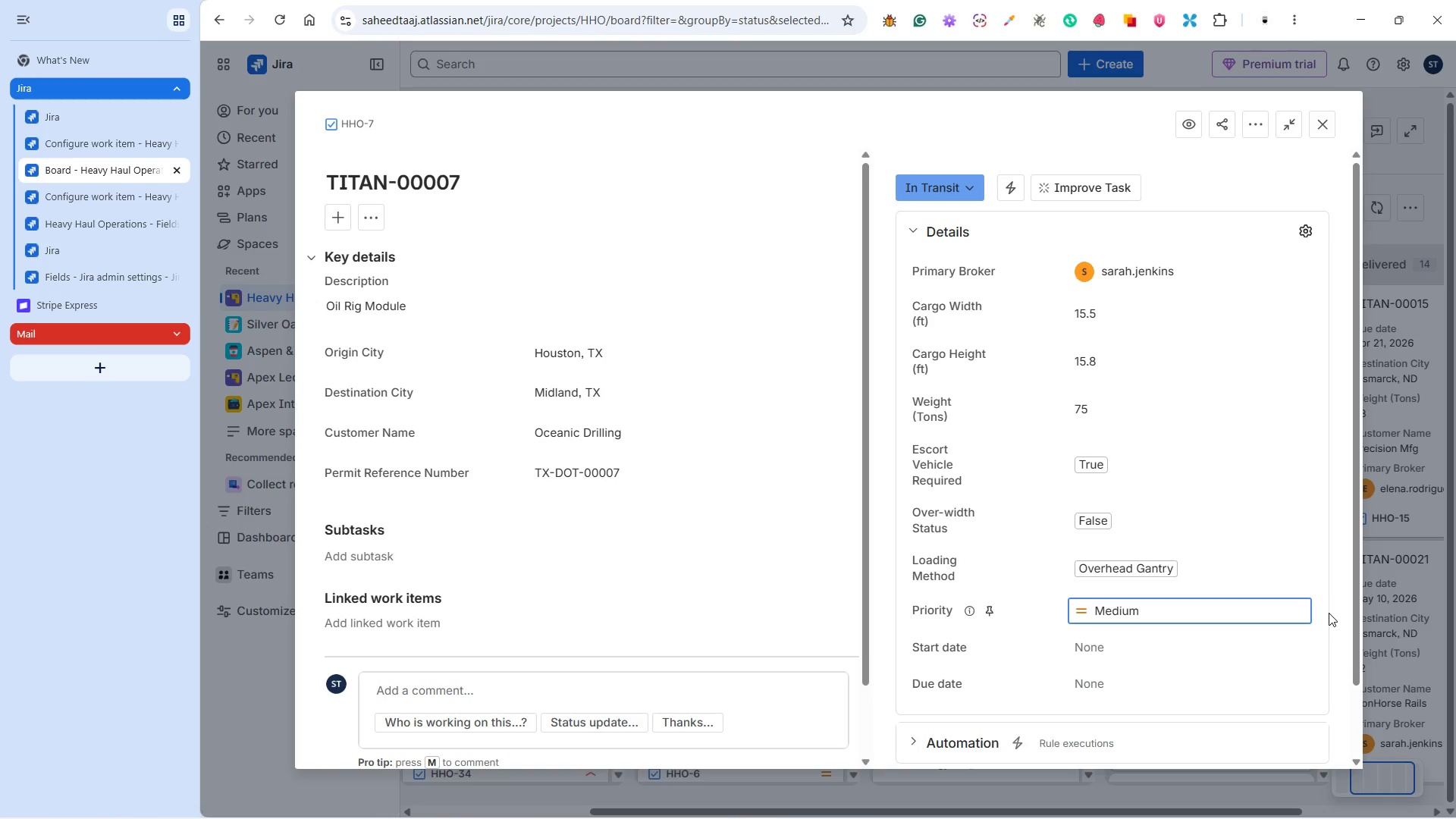 
double_click([1118, 564])
 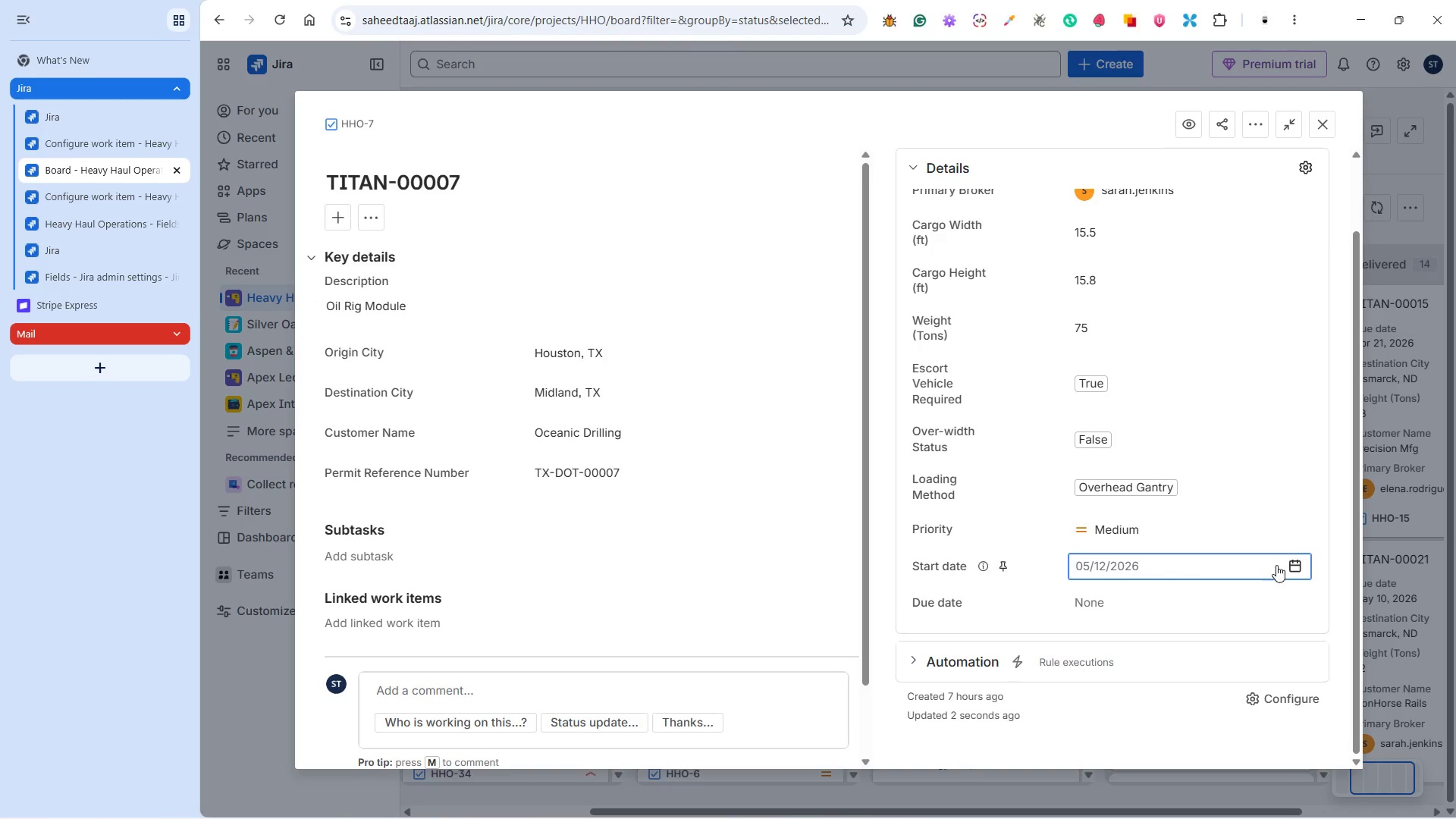 
scroll: coordinate [1330, 613], scroll_direction: down, amount: 3.0
 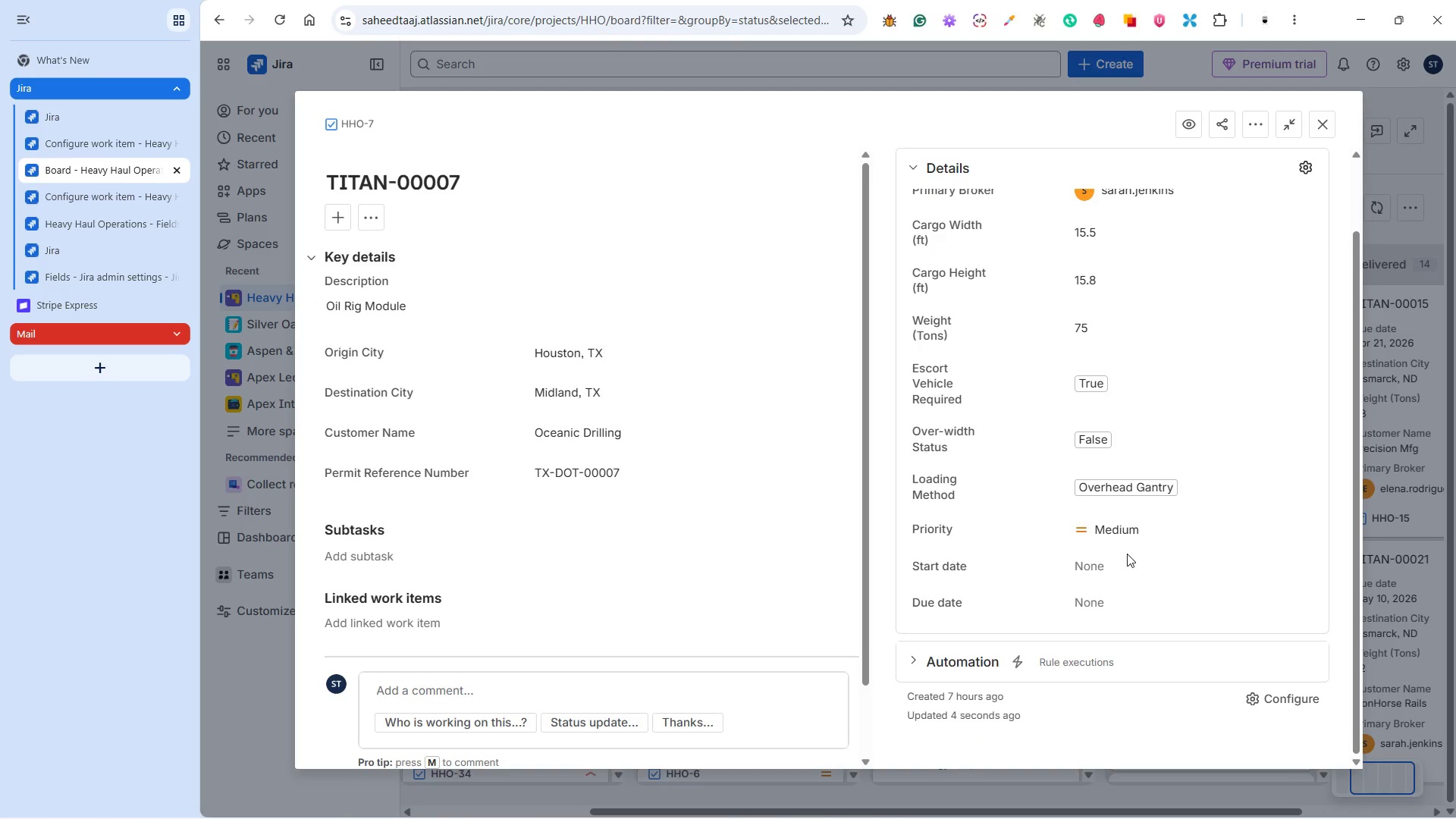 
left_click([1304, 560])
 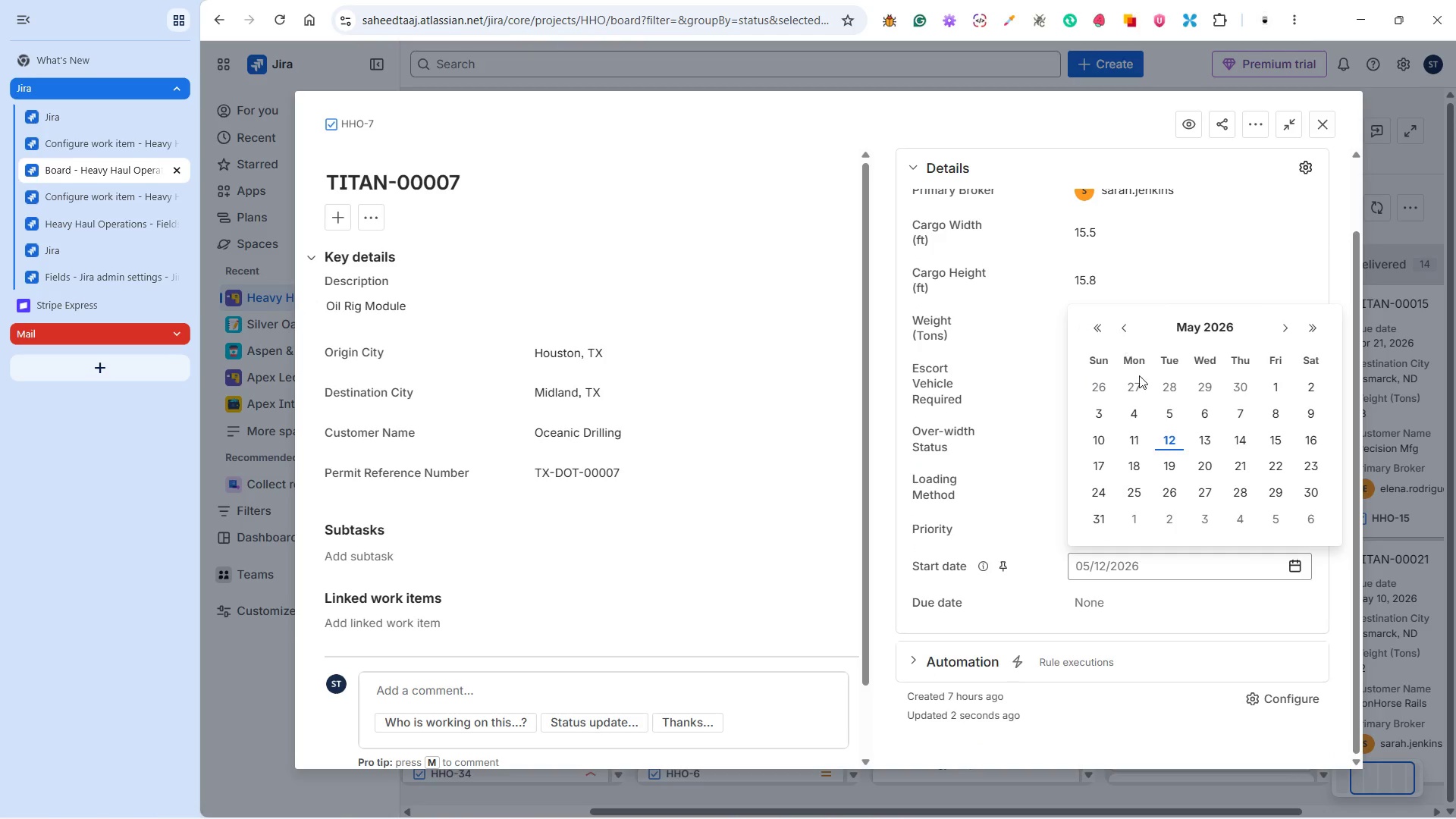 
left_click([1178, 408])
 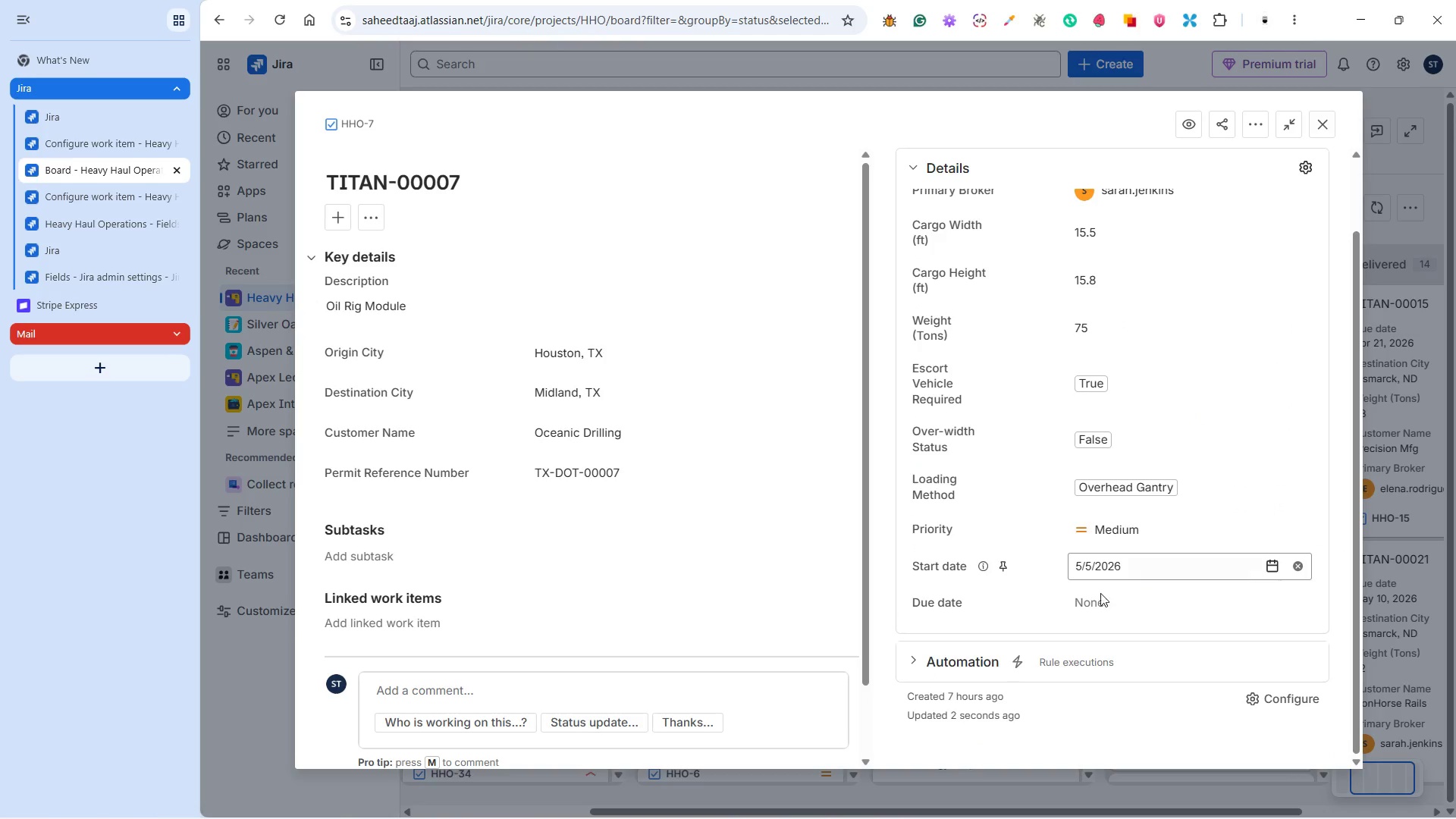 
left_click([1100, 593])
 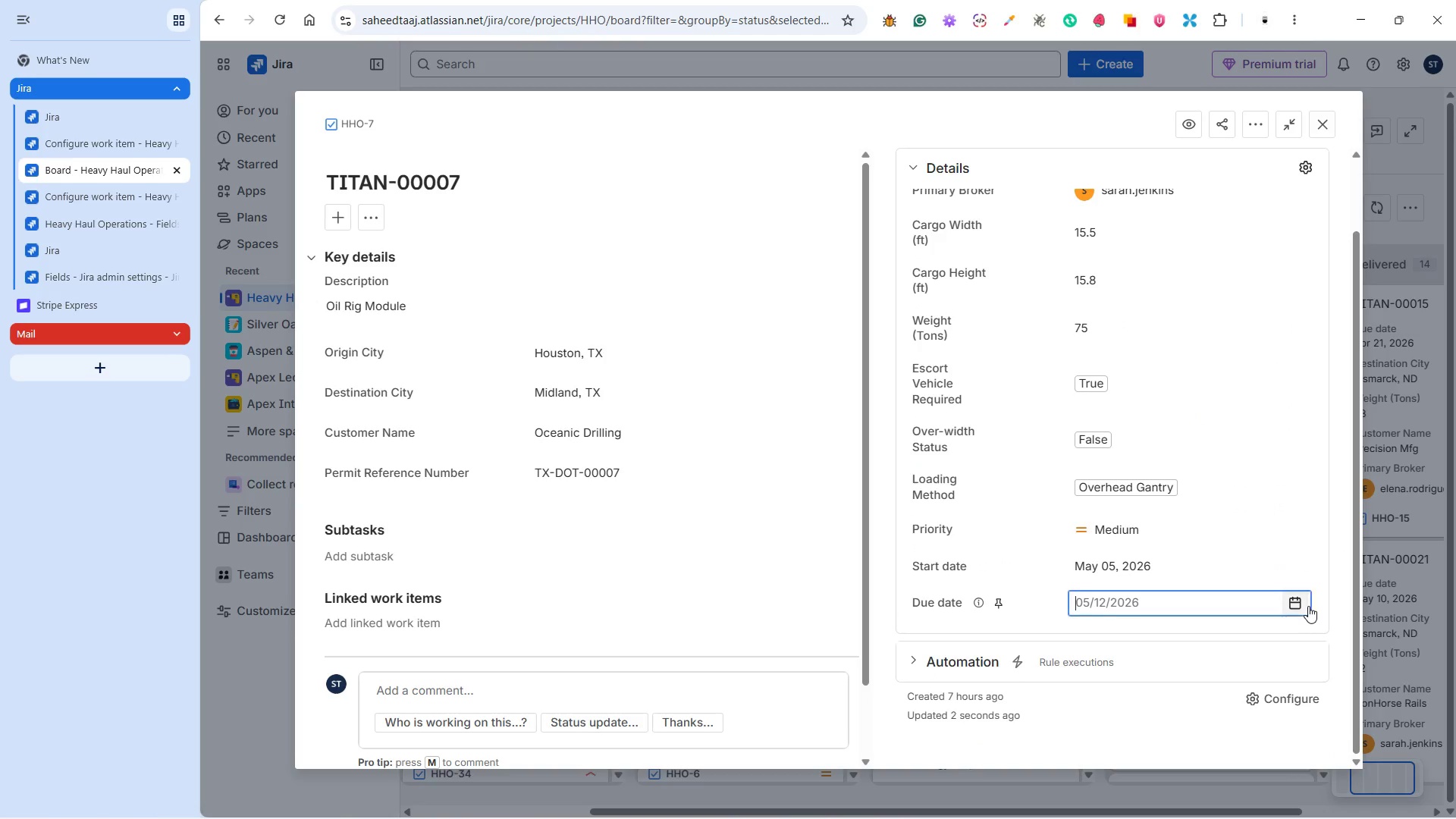 
left_click([1289, 601])
 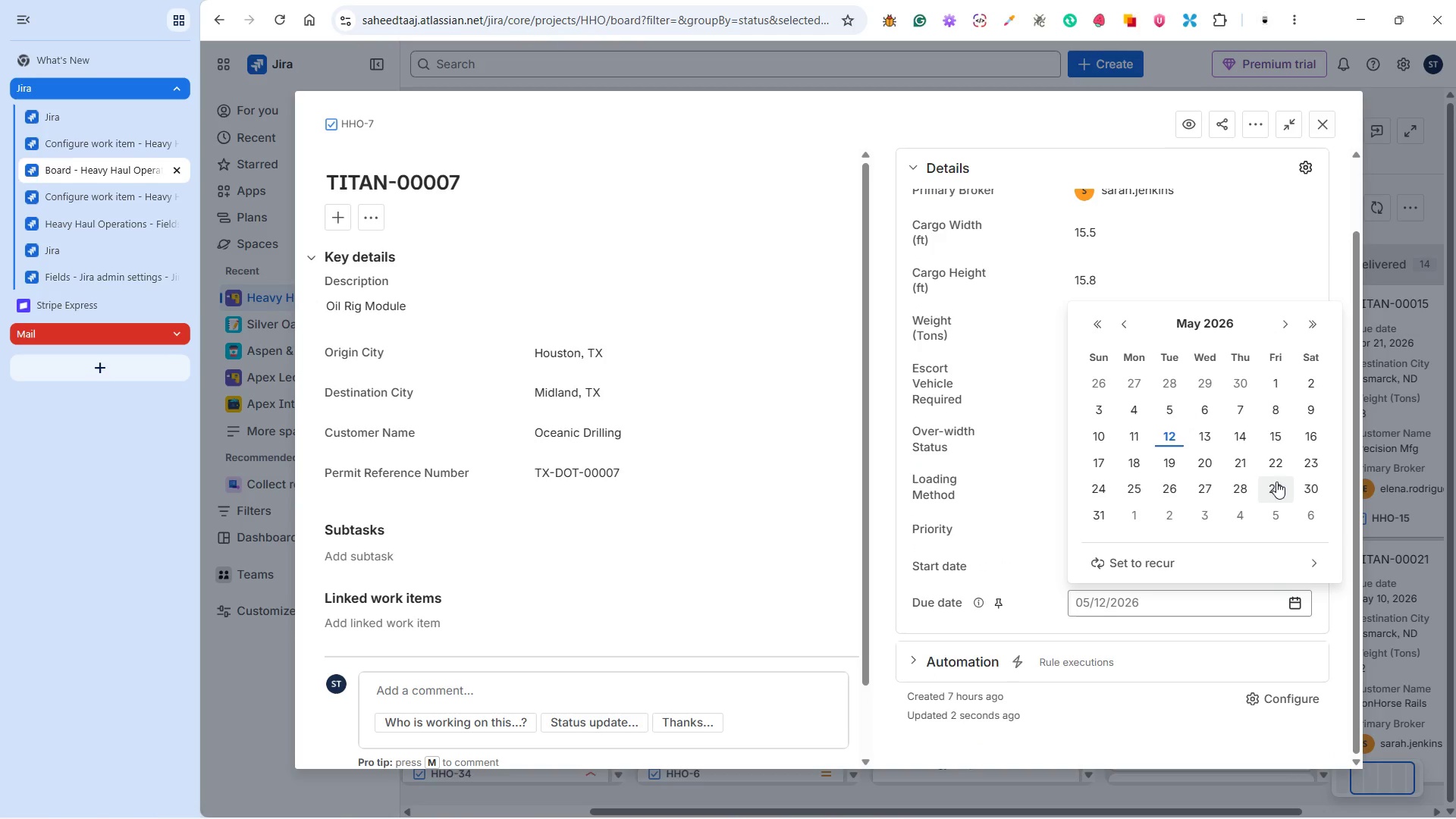 
left_click([1278, 482])
 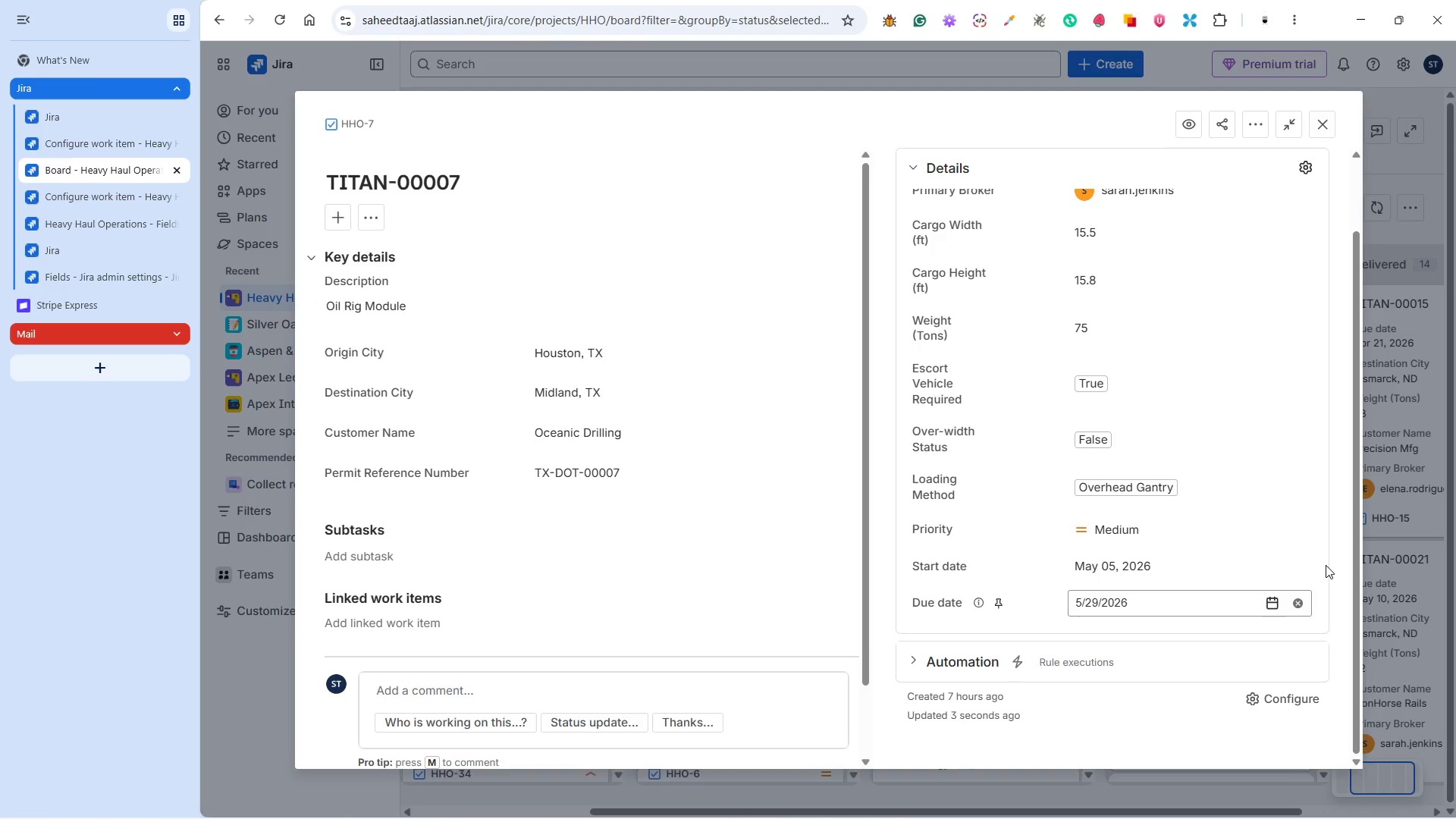 
left_click([1326, 566])
 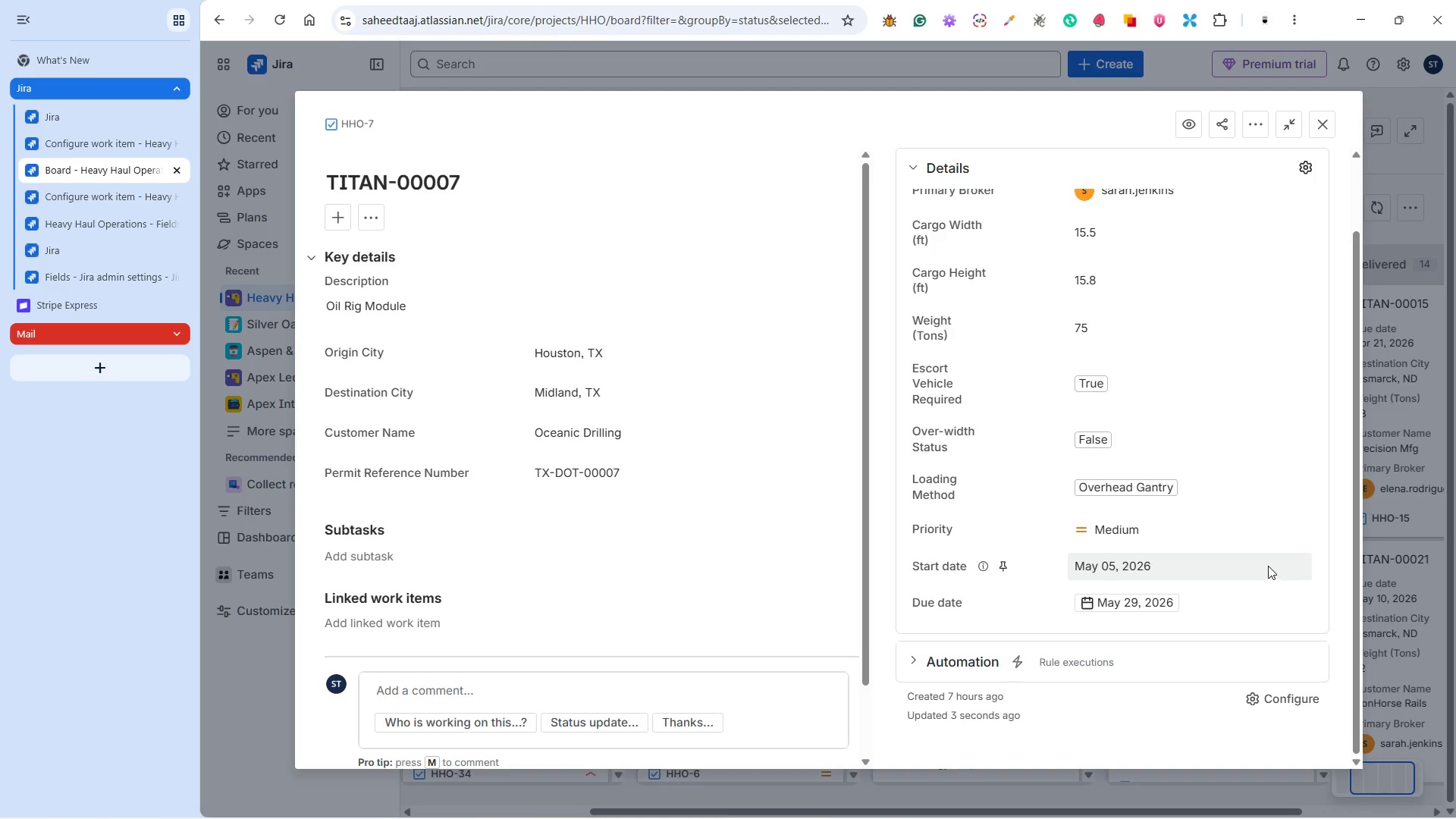 
left_click([1319, 124])
 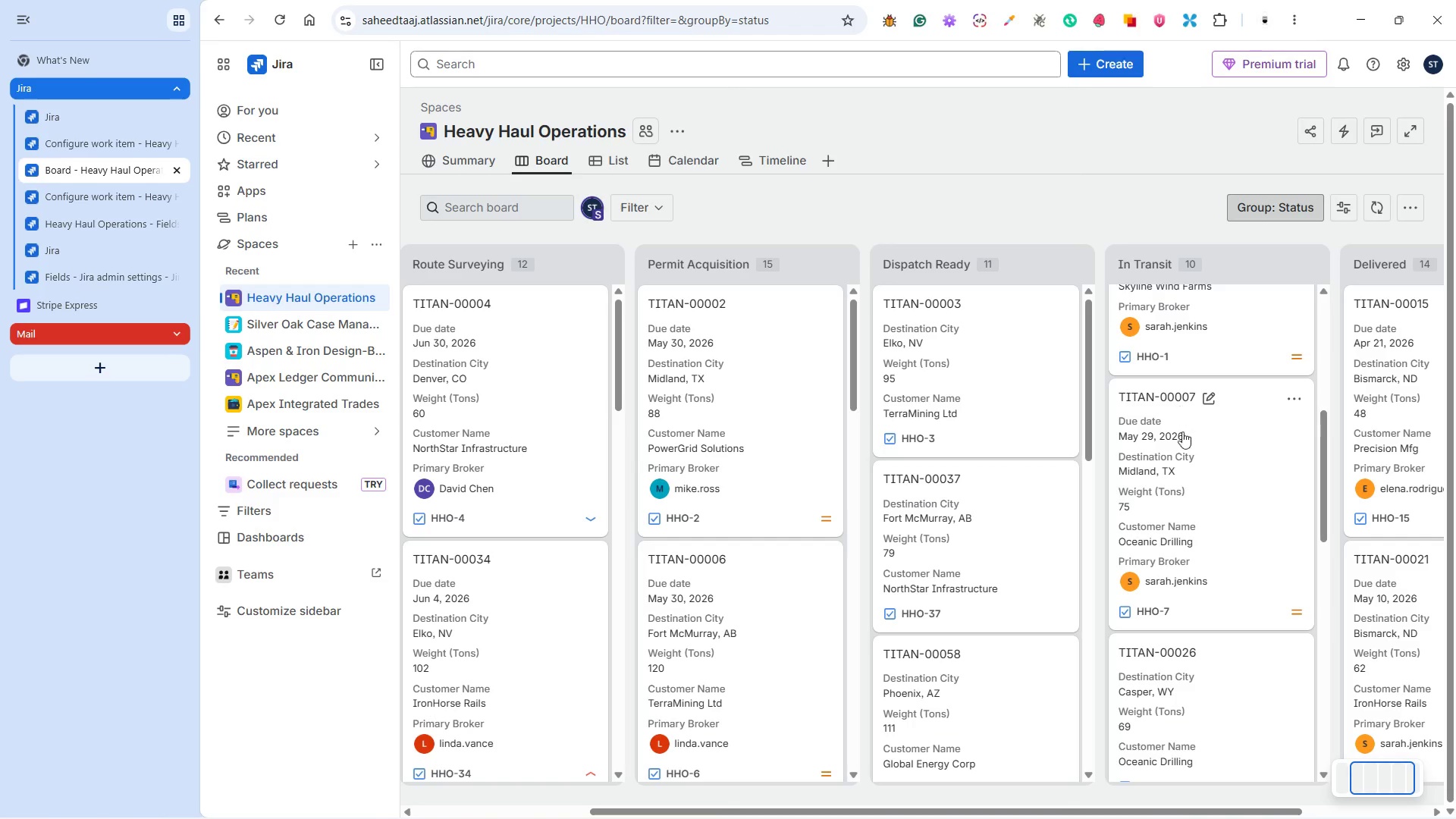 
scroll: coordinate [1284, 440], scroll_direction: up, amount: 4.0
 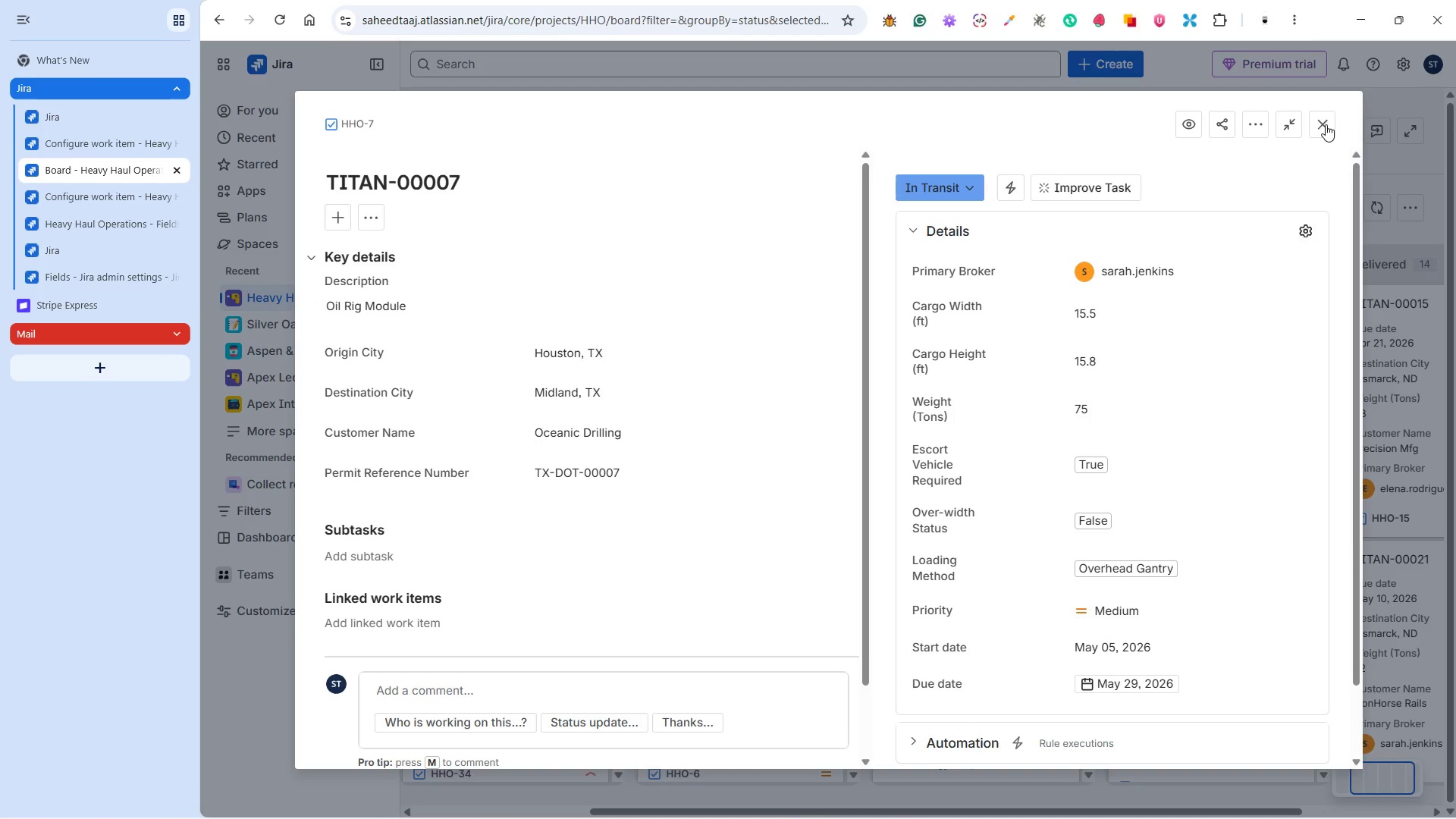 
left_click([1215, 497])
 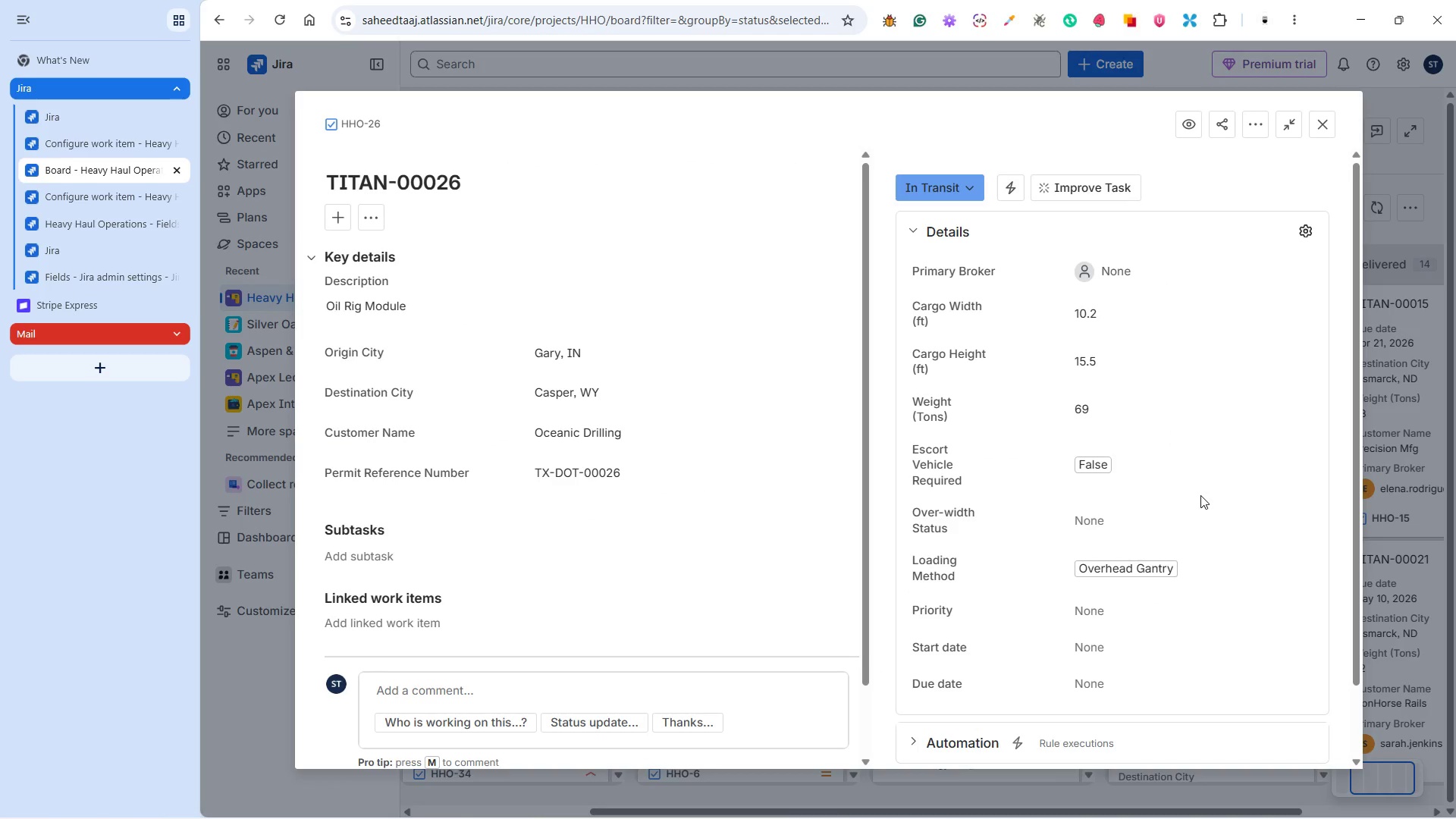 
scroll: coordinate [1215, 507], scroll_direction: down, amount: 3.0
 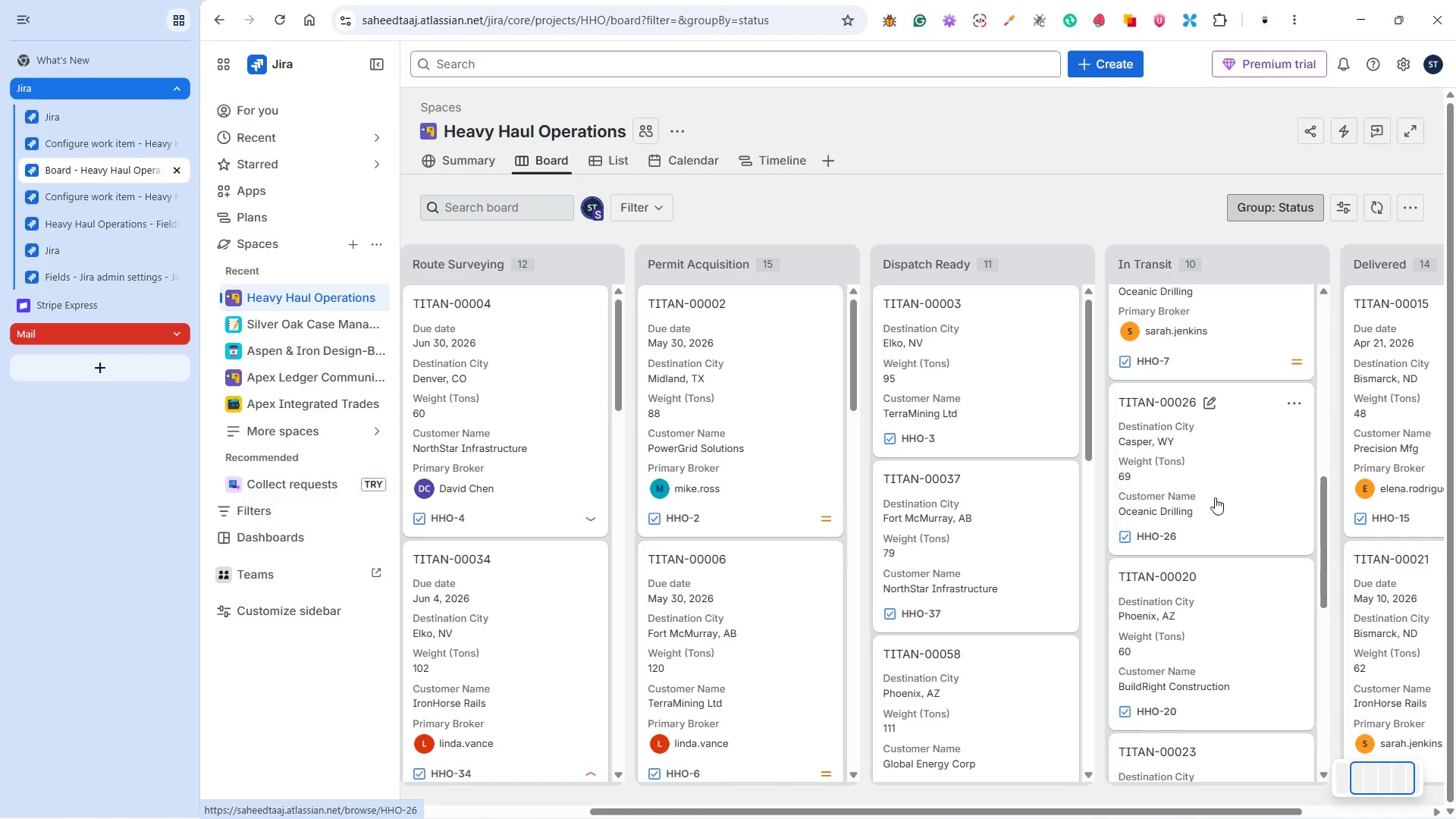 
left_click([1149, 265])
 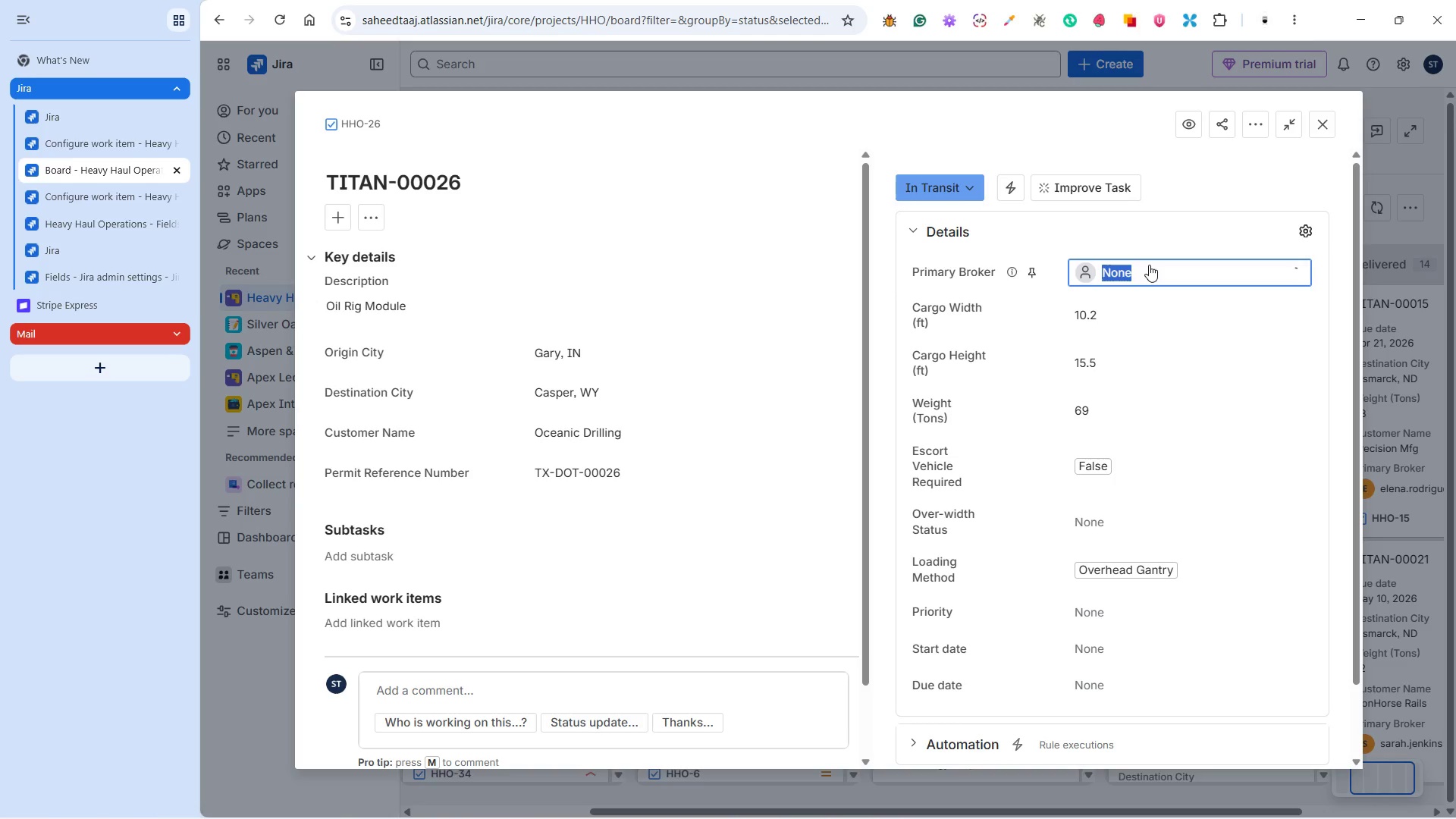 
type(li)
 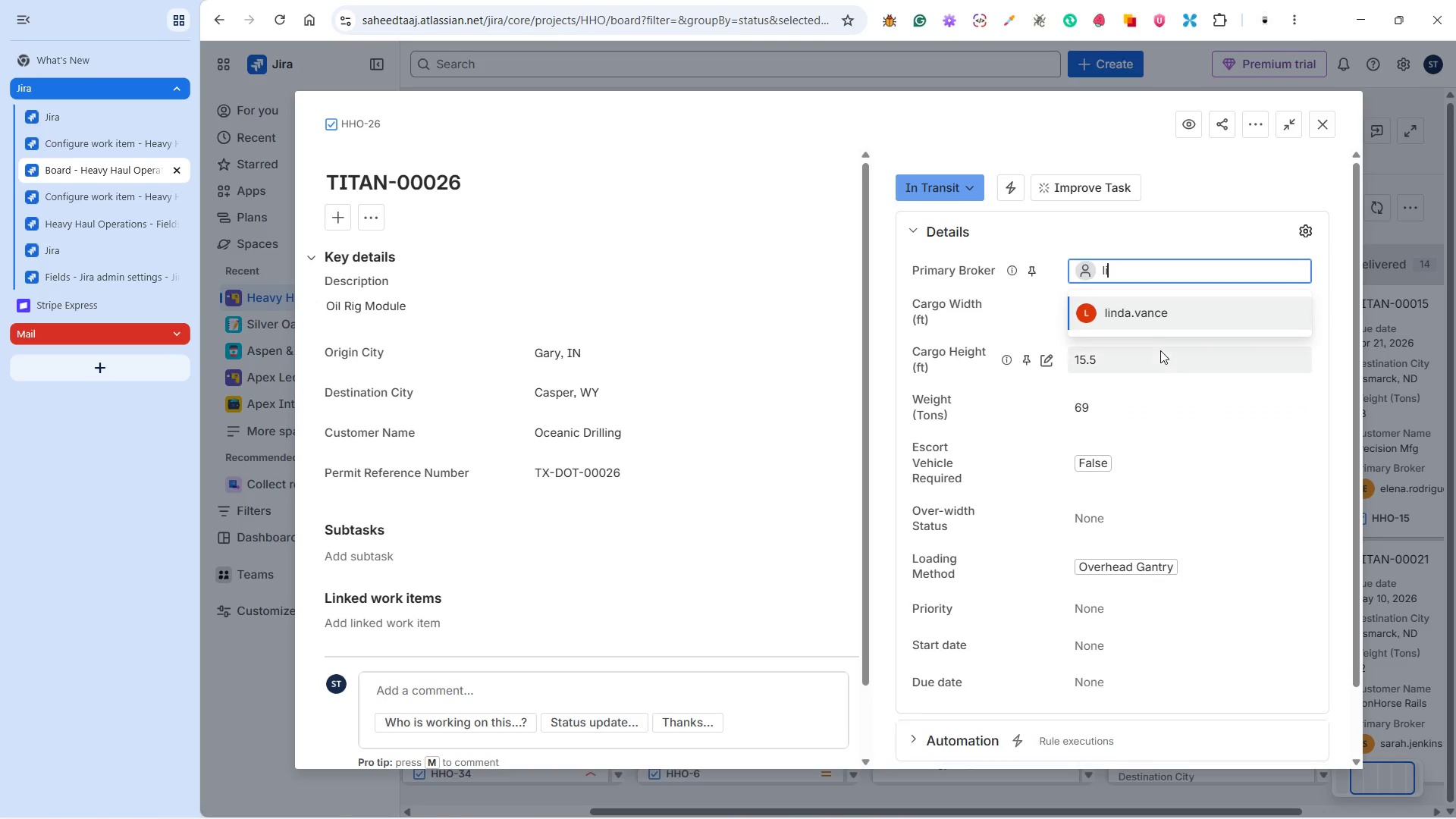 
left_click([1147, 315])
 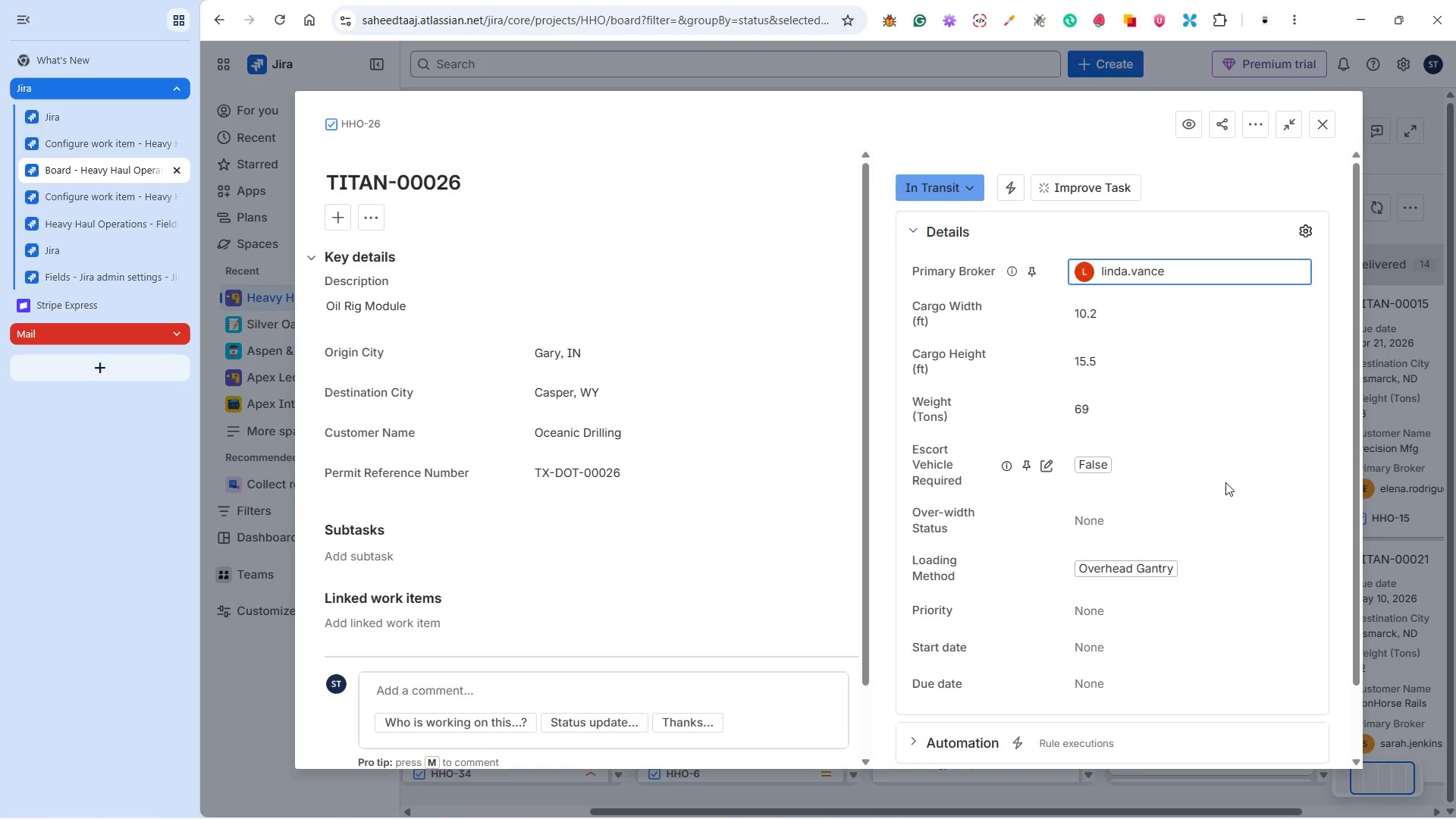 
left_click([1154, 523])
 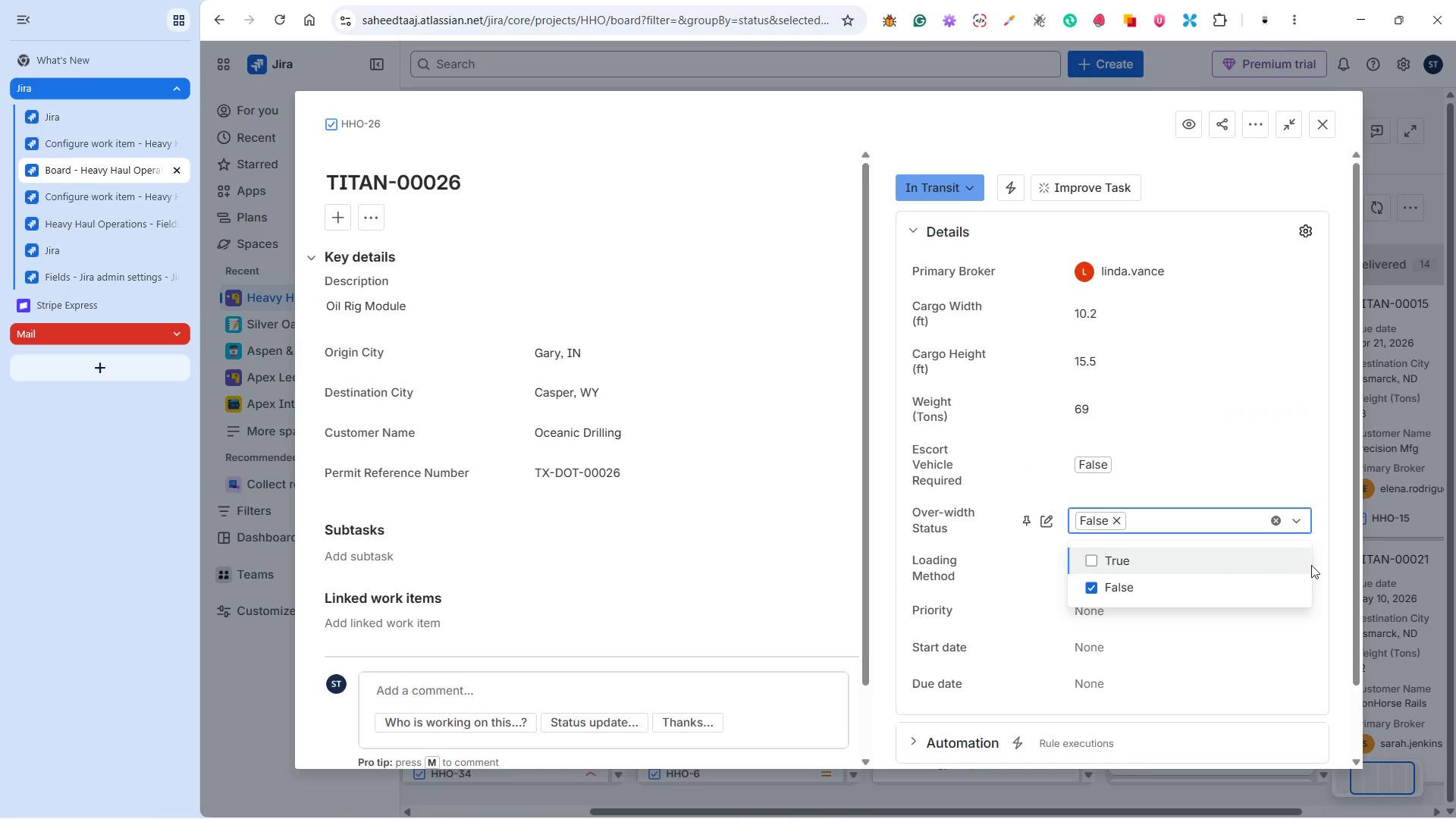 
left_click([1336, 553])
 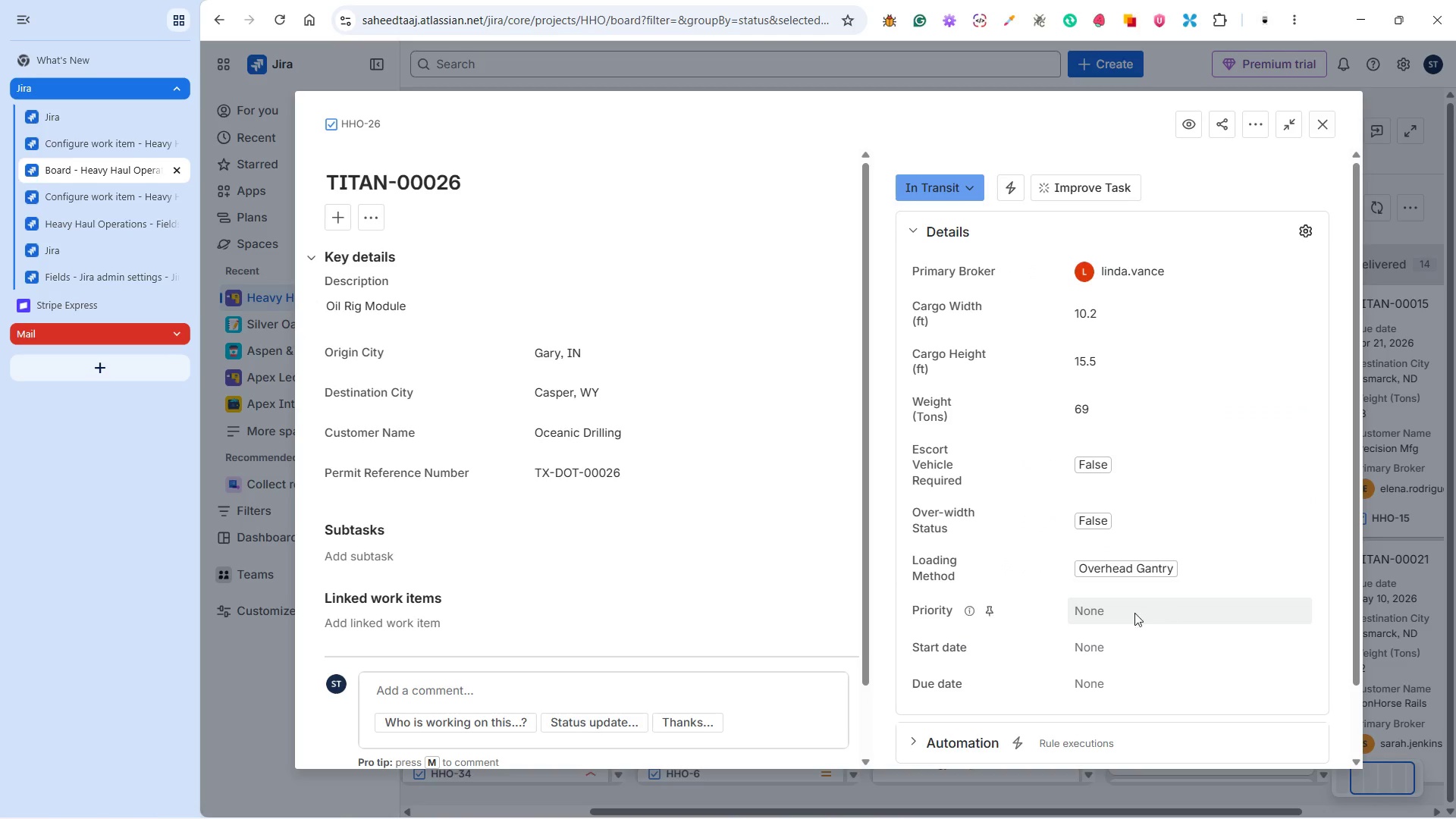 
left_click([1128, 614])
 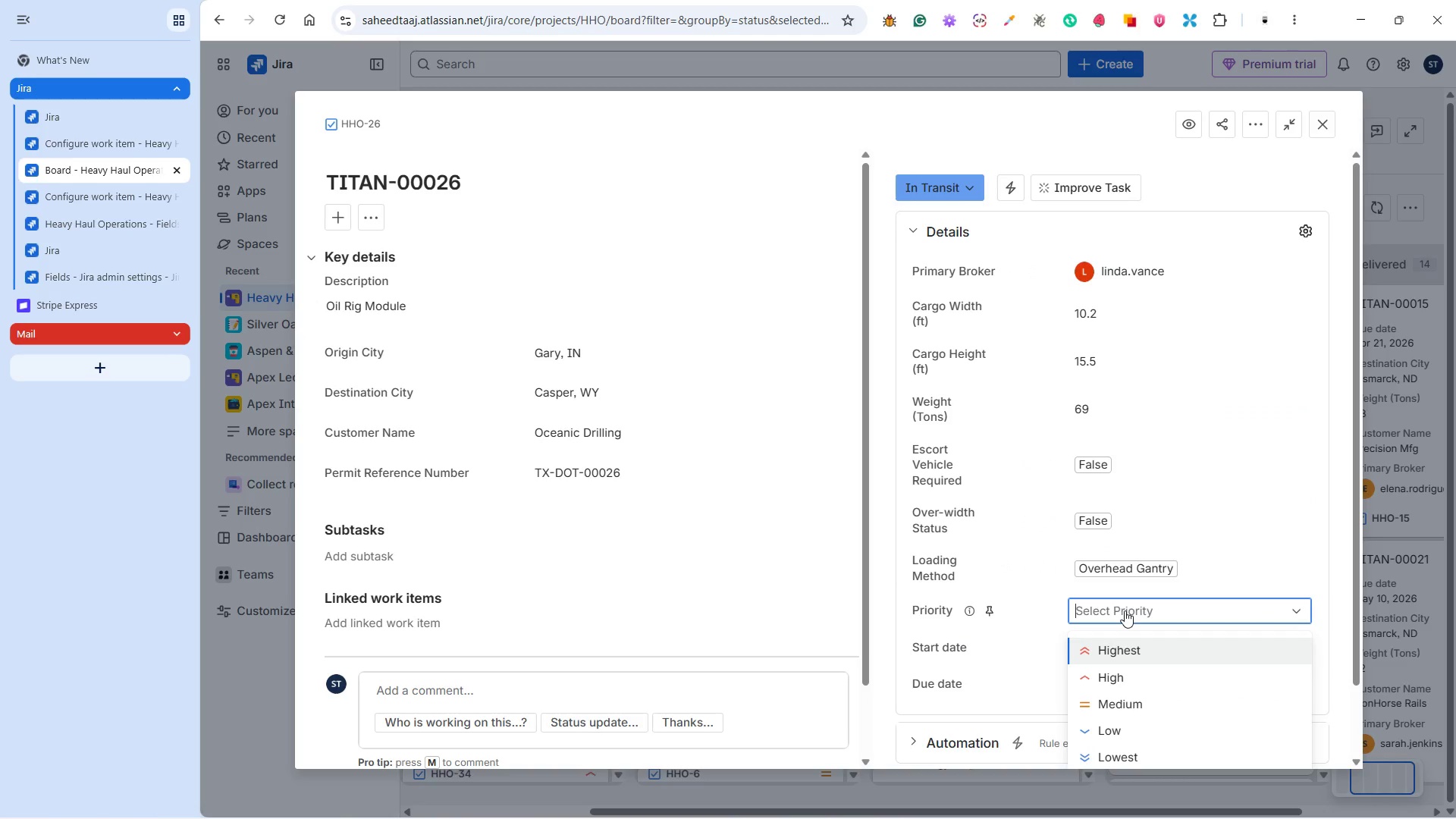 
key(L)
 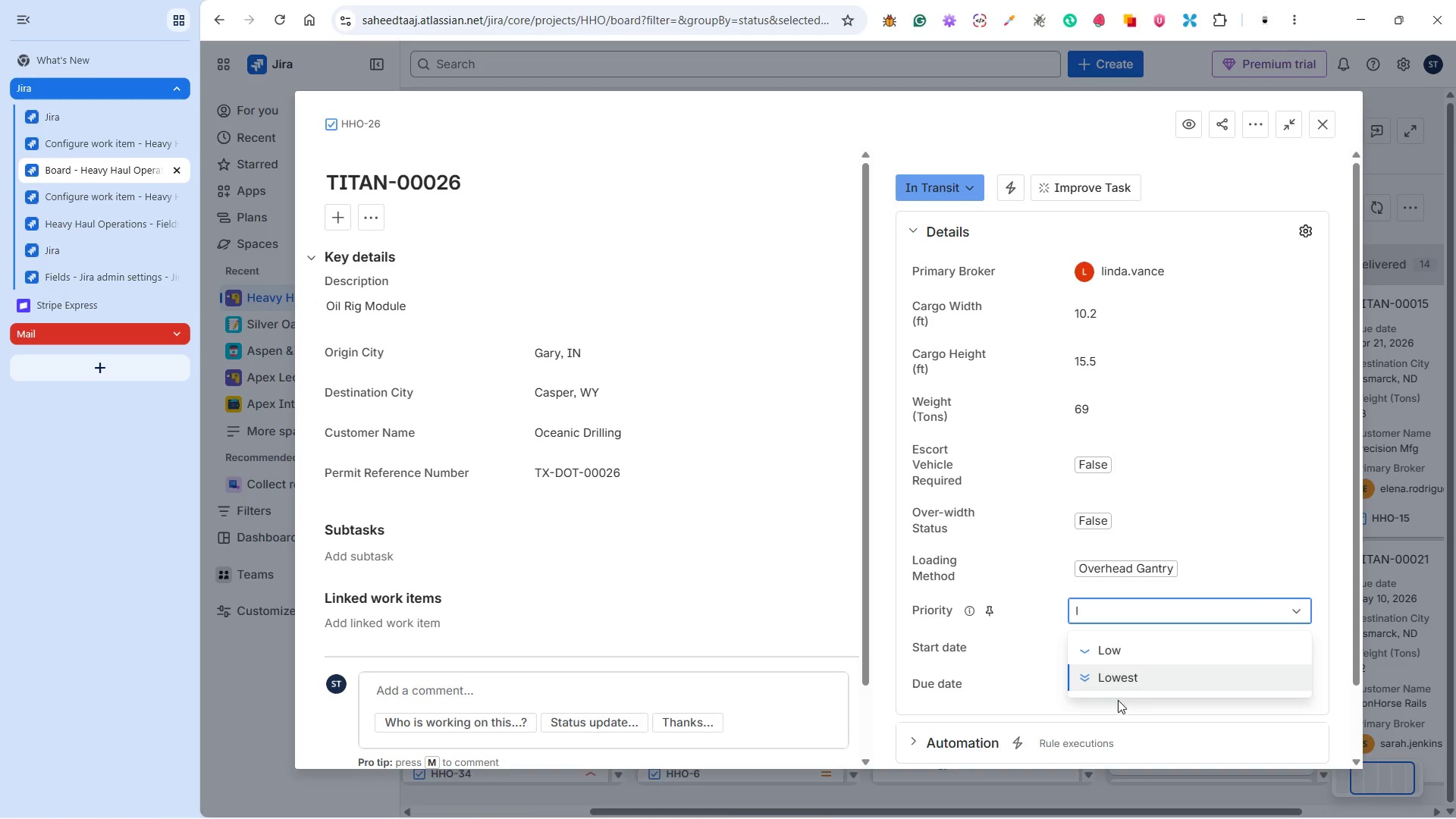 
left_click([1110, 656])
 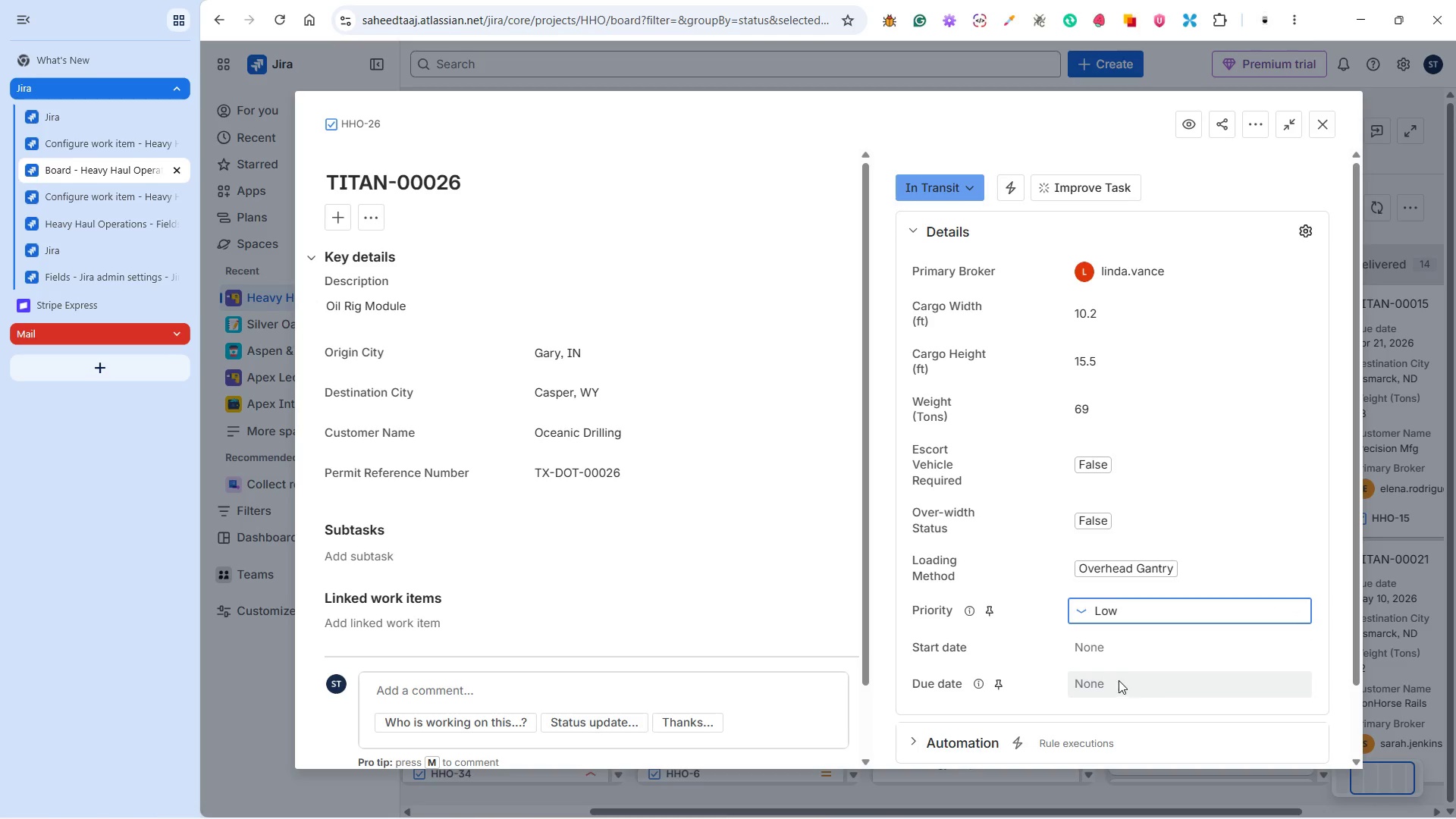 
left_click([1112, 644])
 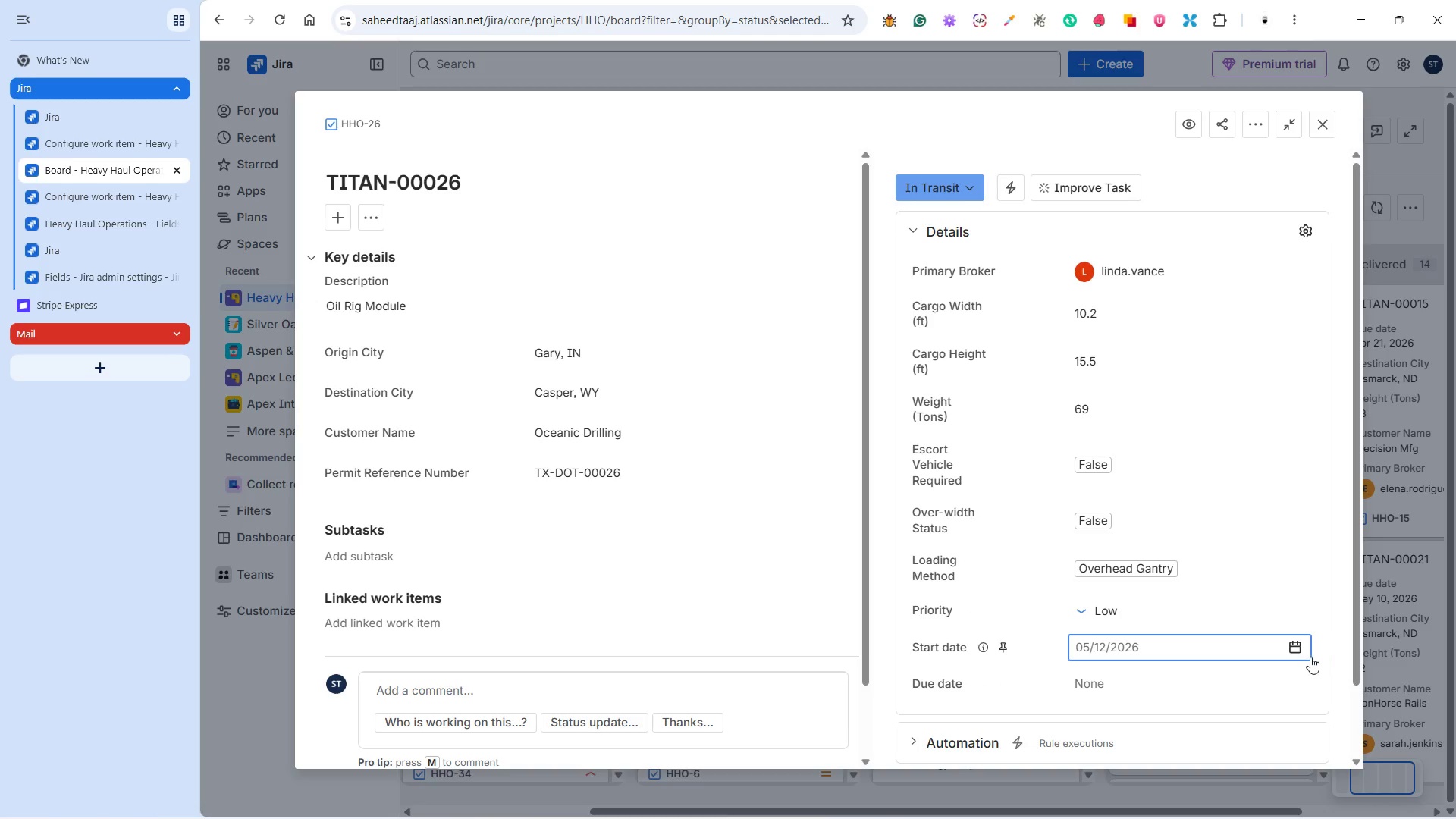 
left_click([1299, 645])
 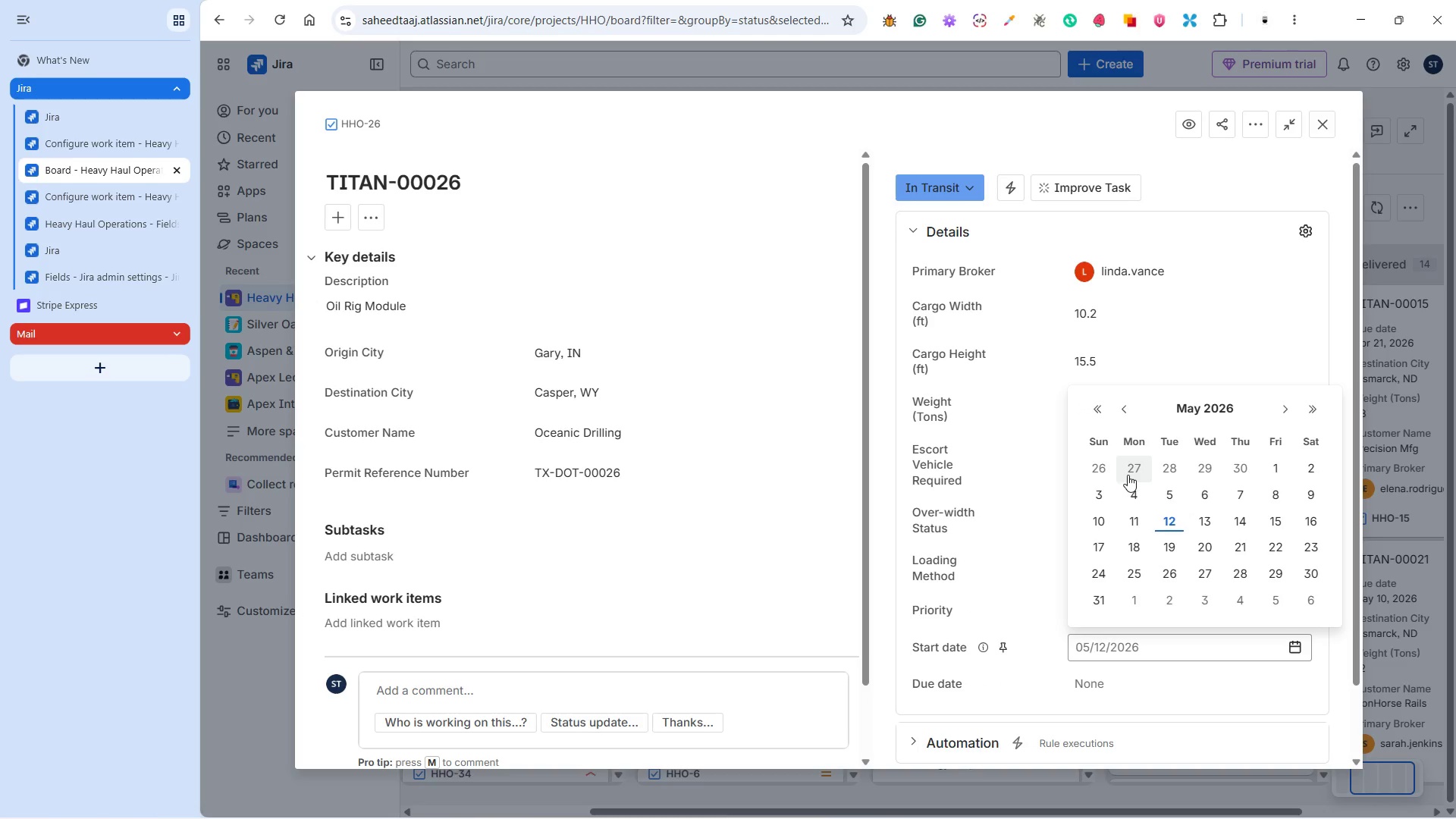 
left_click([1128, 475])
 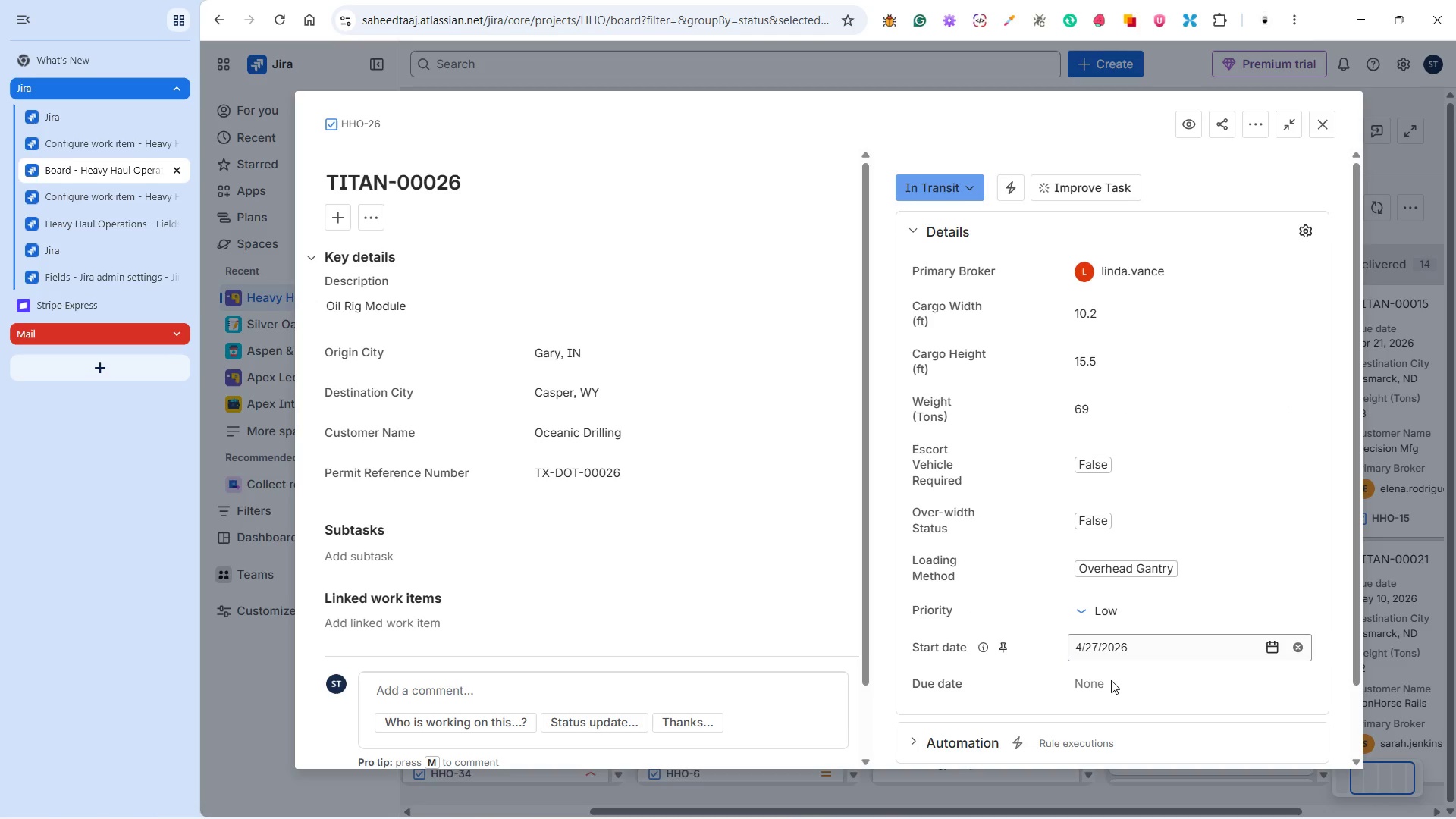 
left_click([1109, 682])
 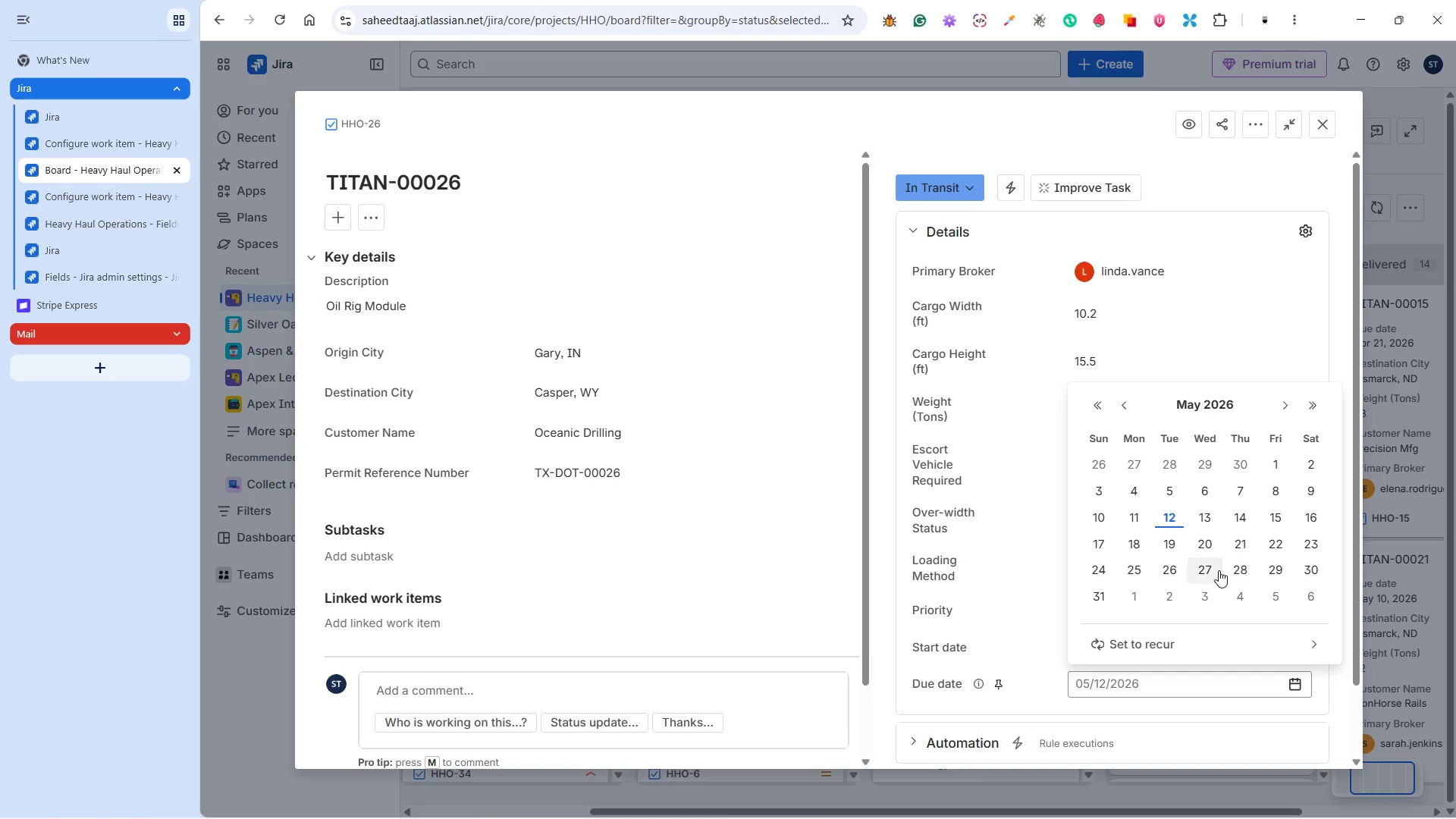 
left_click([1185, 543])
 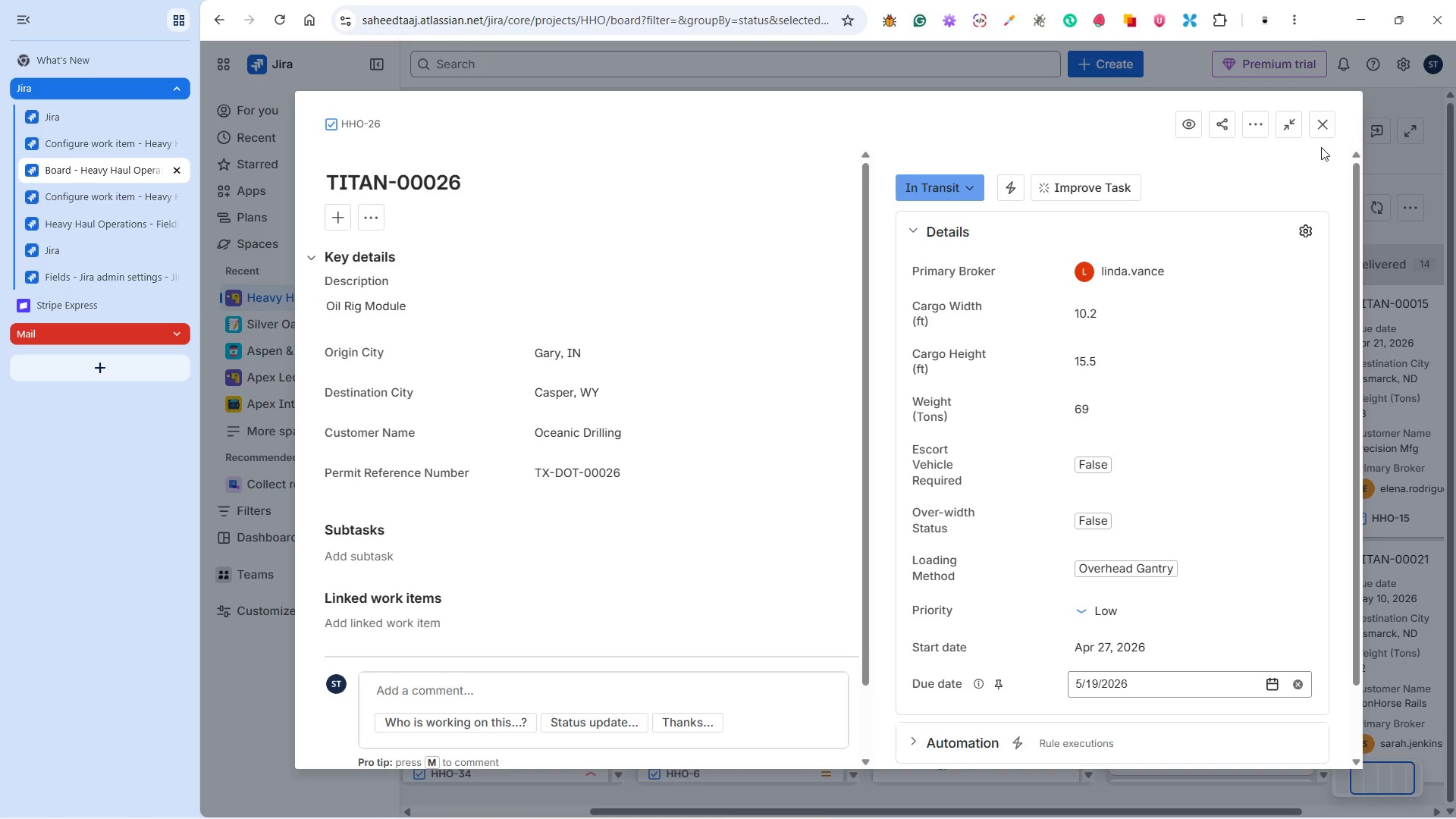 
left_click([1323, 128])
 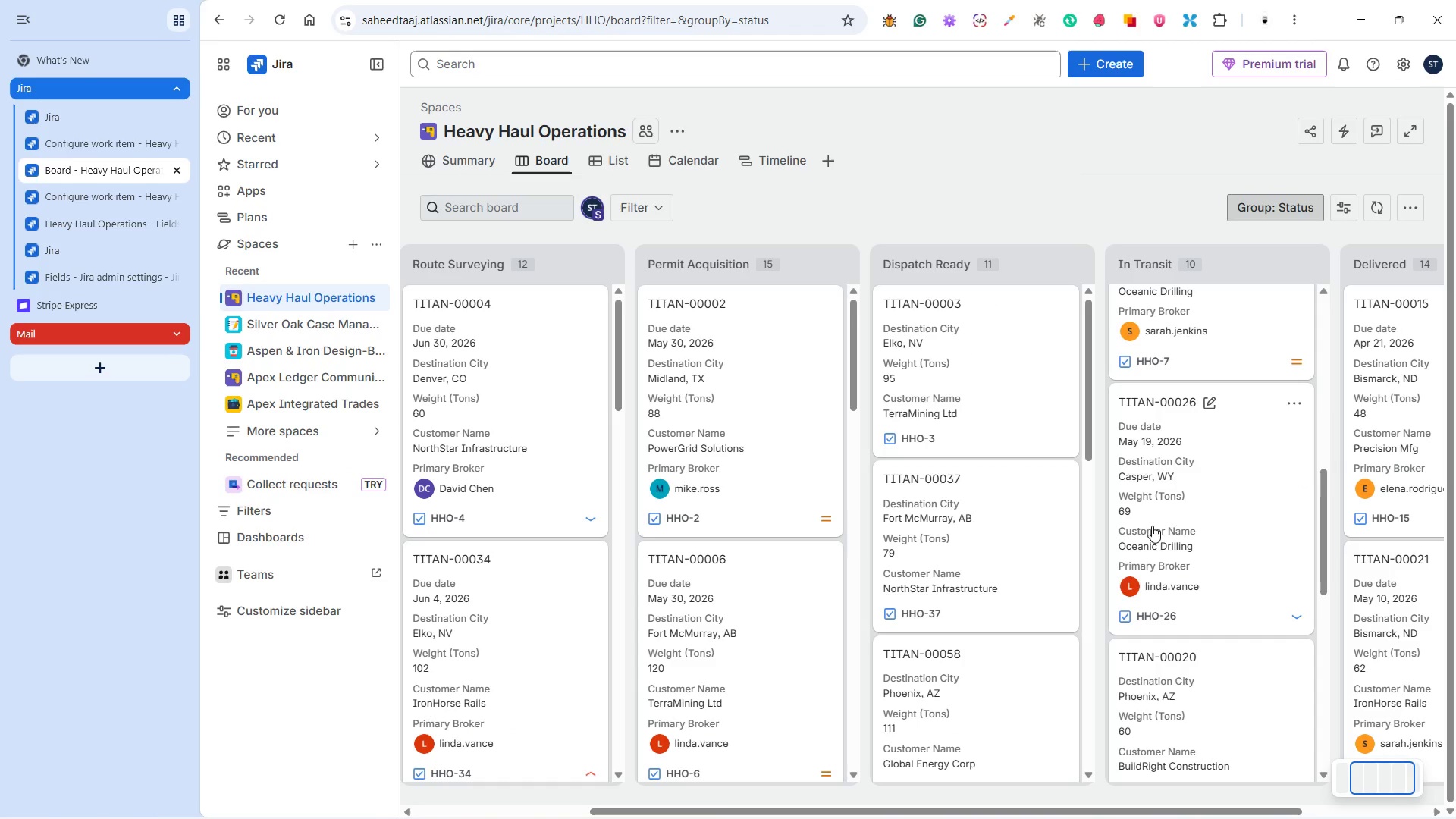 
left_click([1241, 485])
 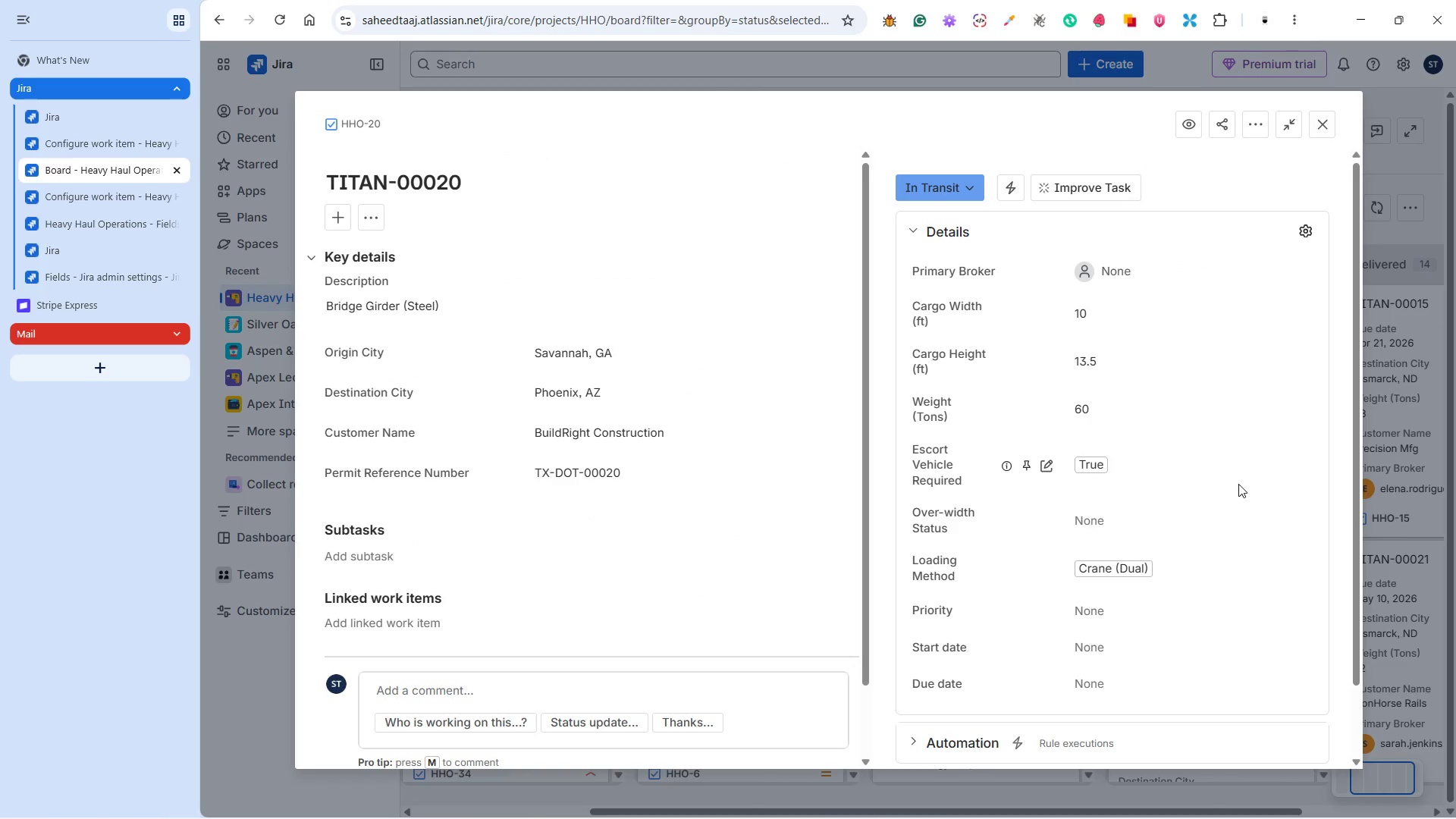 
scroll: coordinate [1208, 519], scroll_direction: down, amount: 3.0
 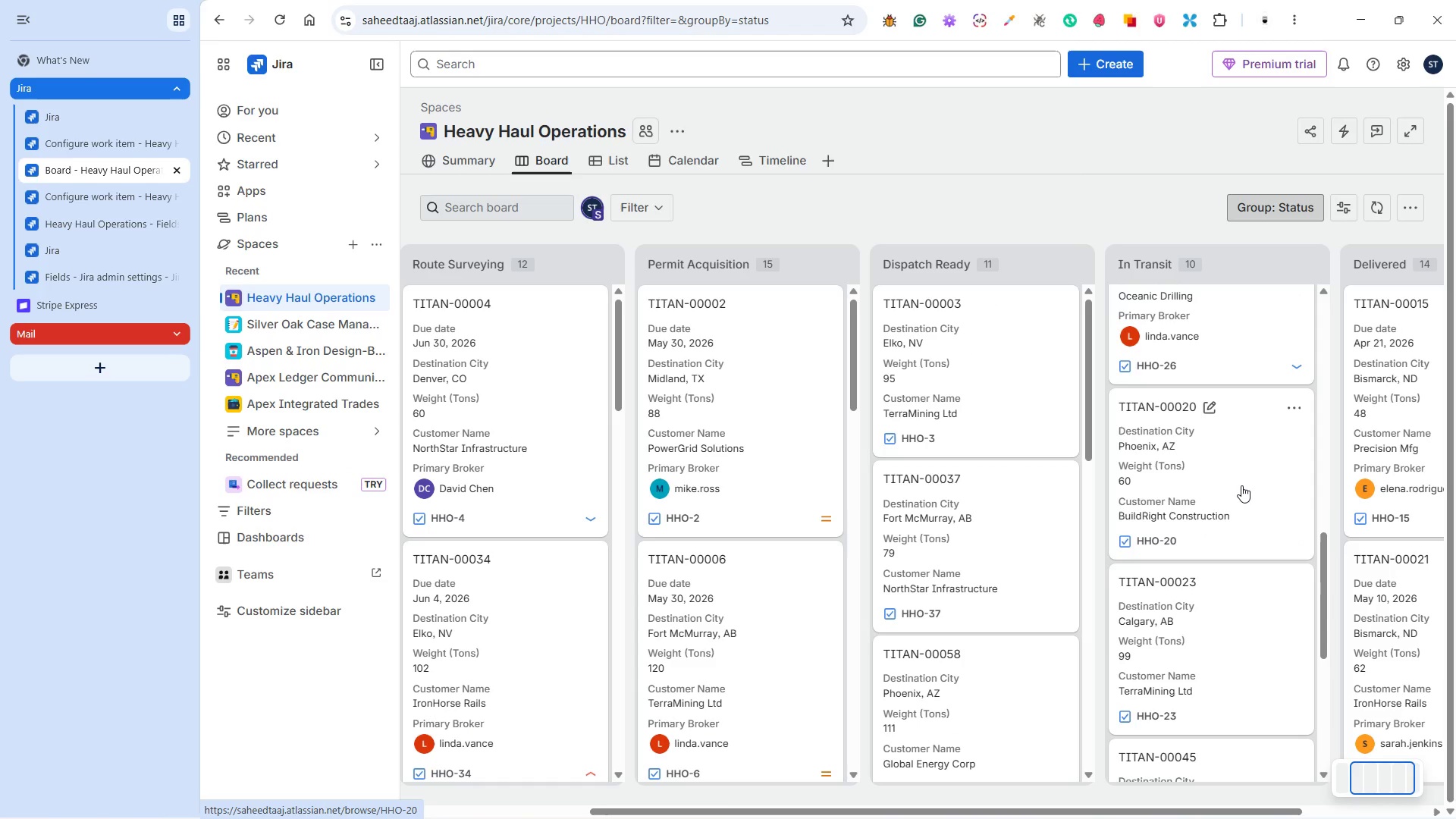 
left_click([1148, 271])
 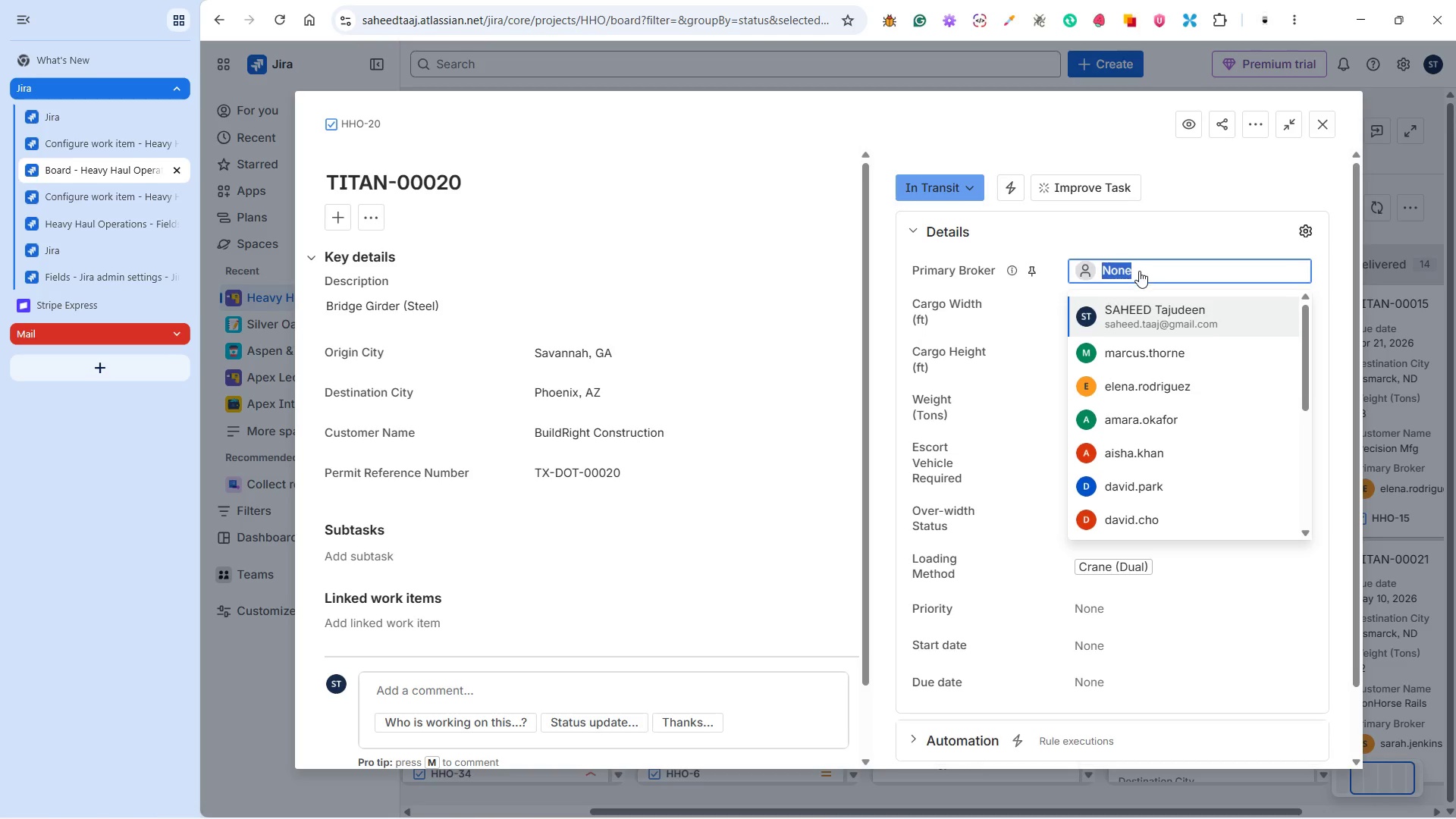 
type(mi)
 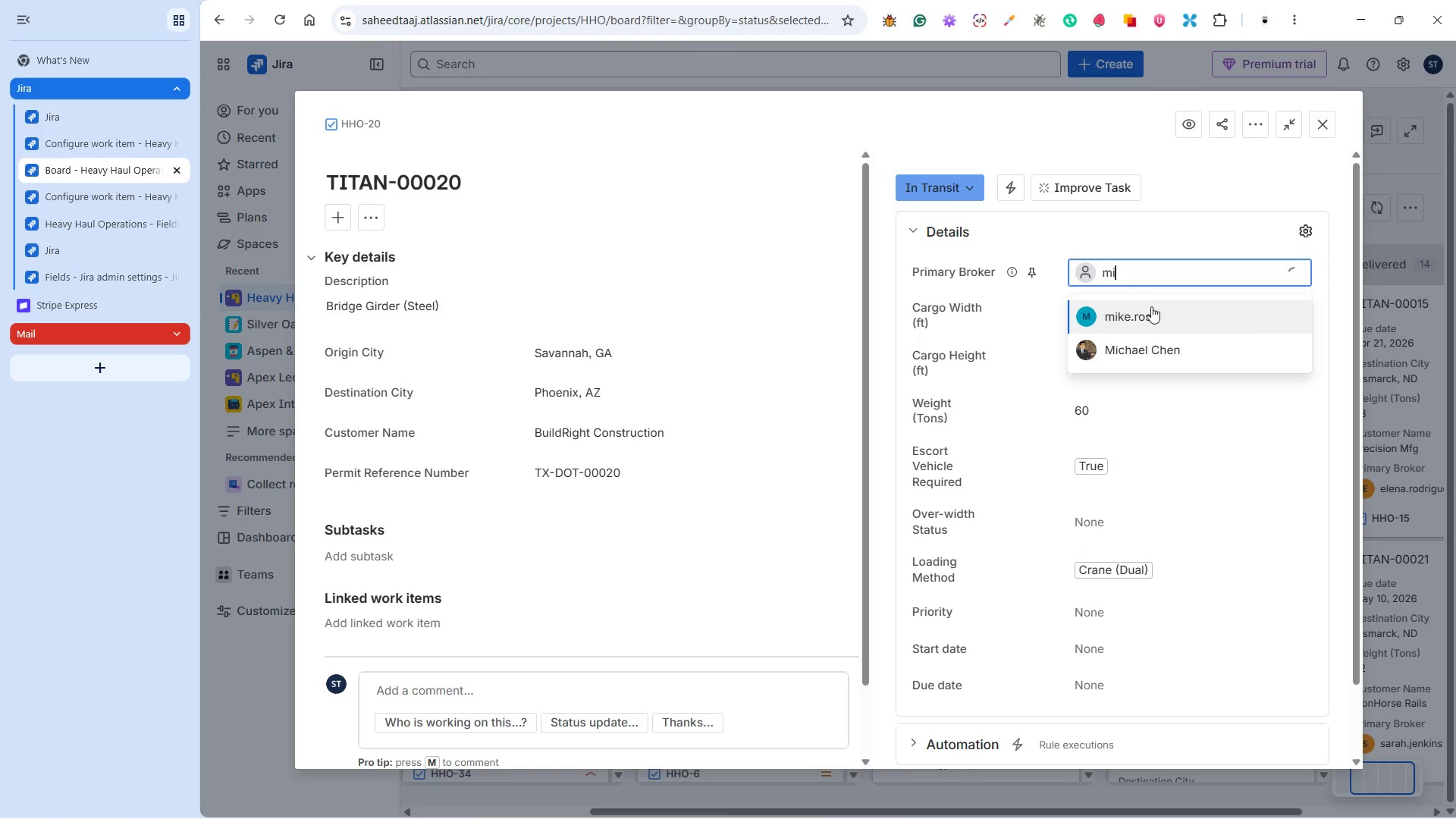 
left_click([1152, 309])
 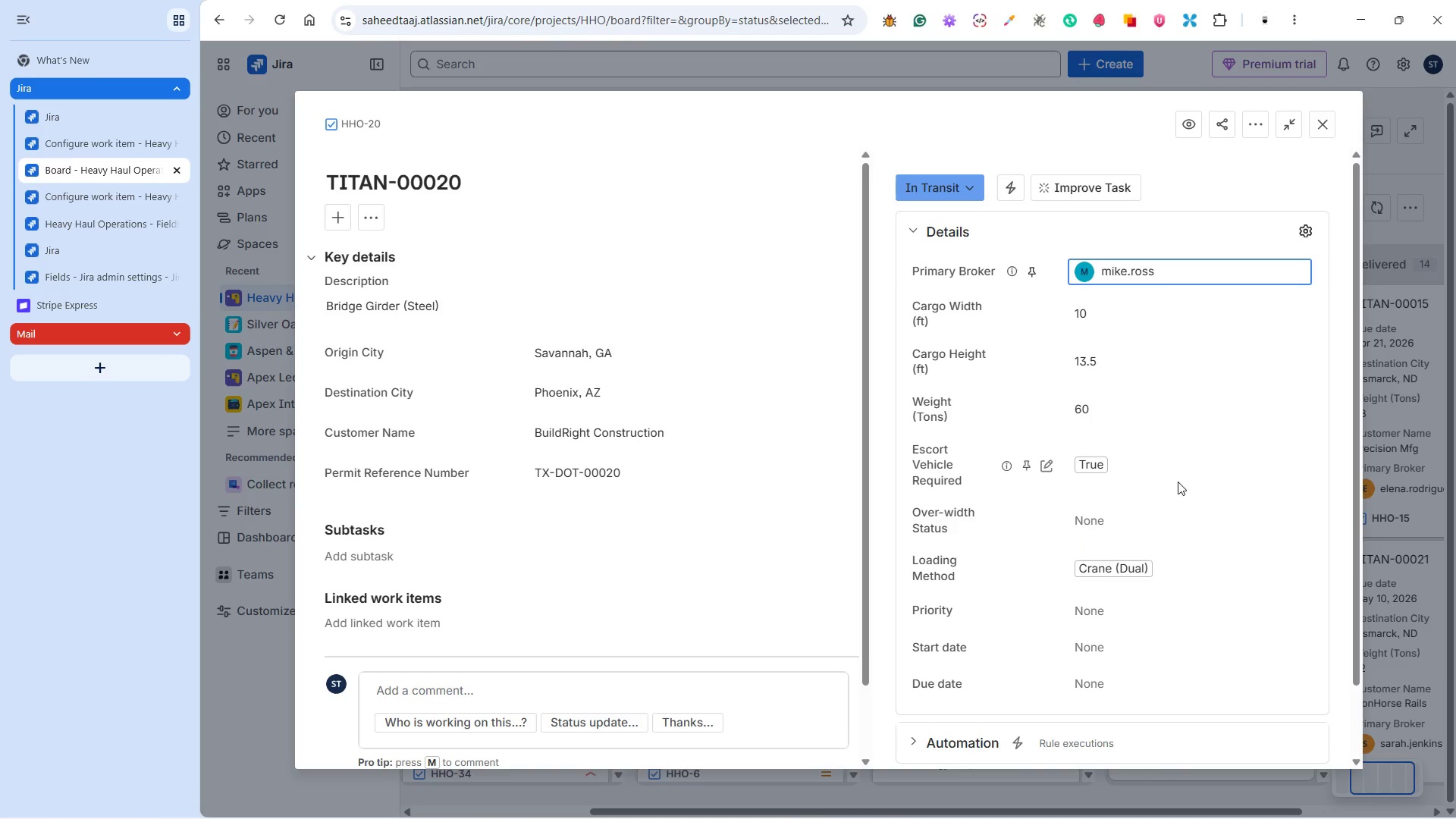 
left_click([1149, 530])
 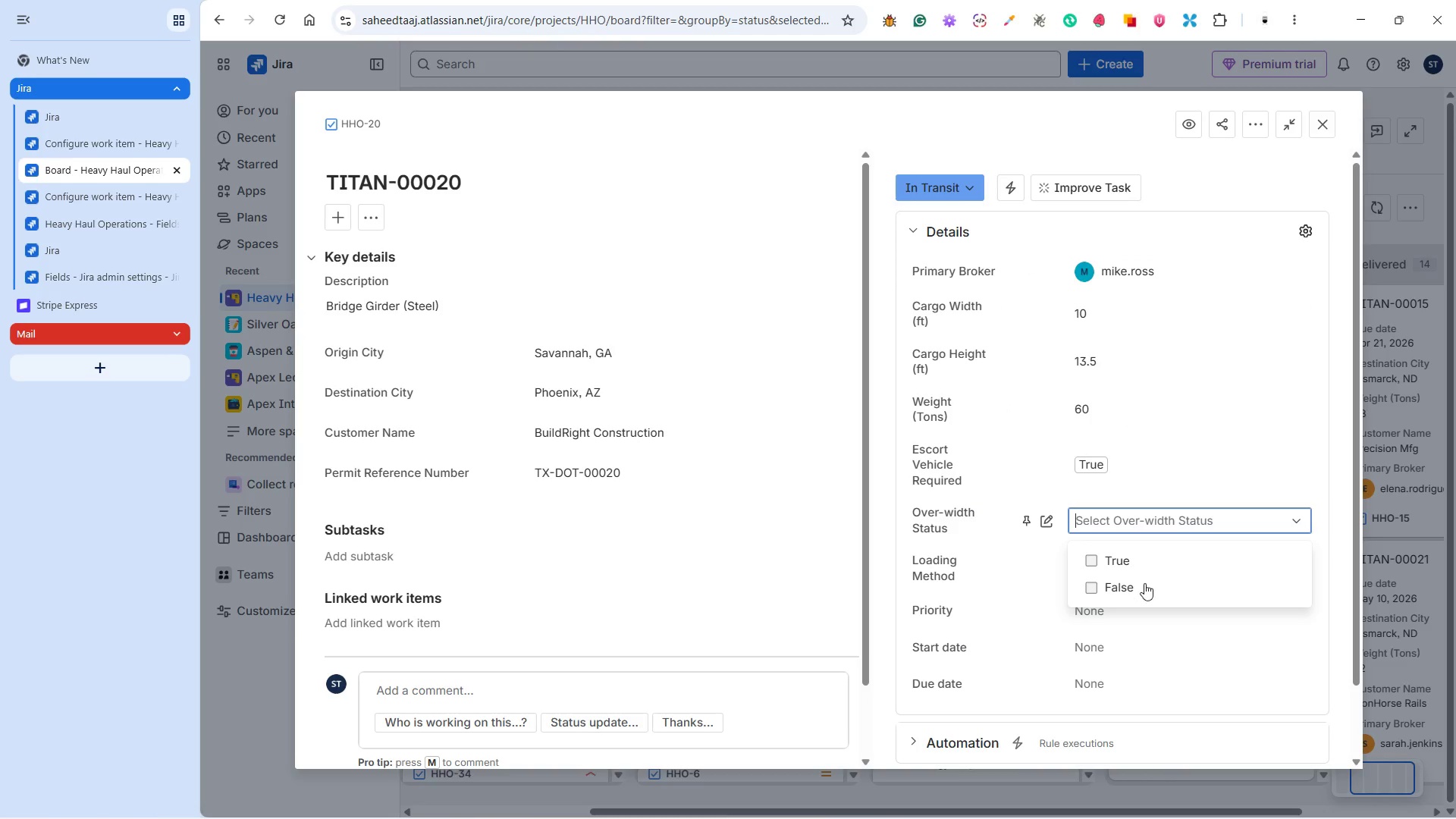 
left_click([1144, 584])
 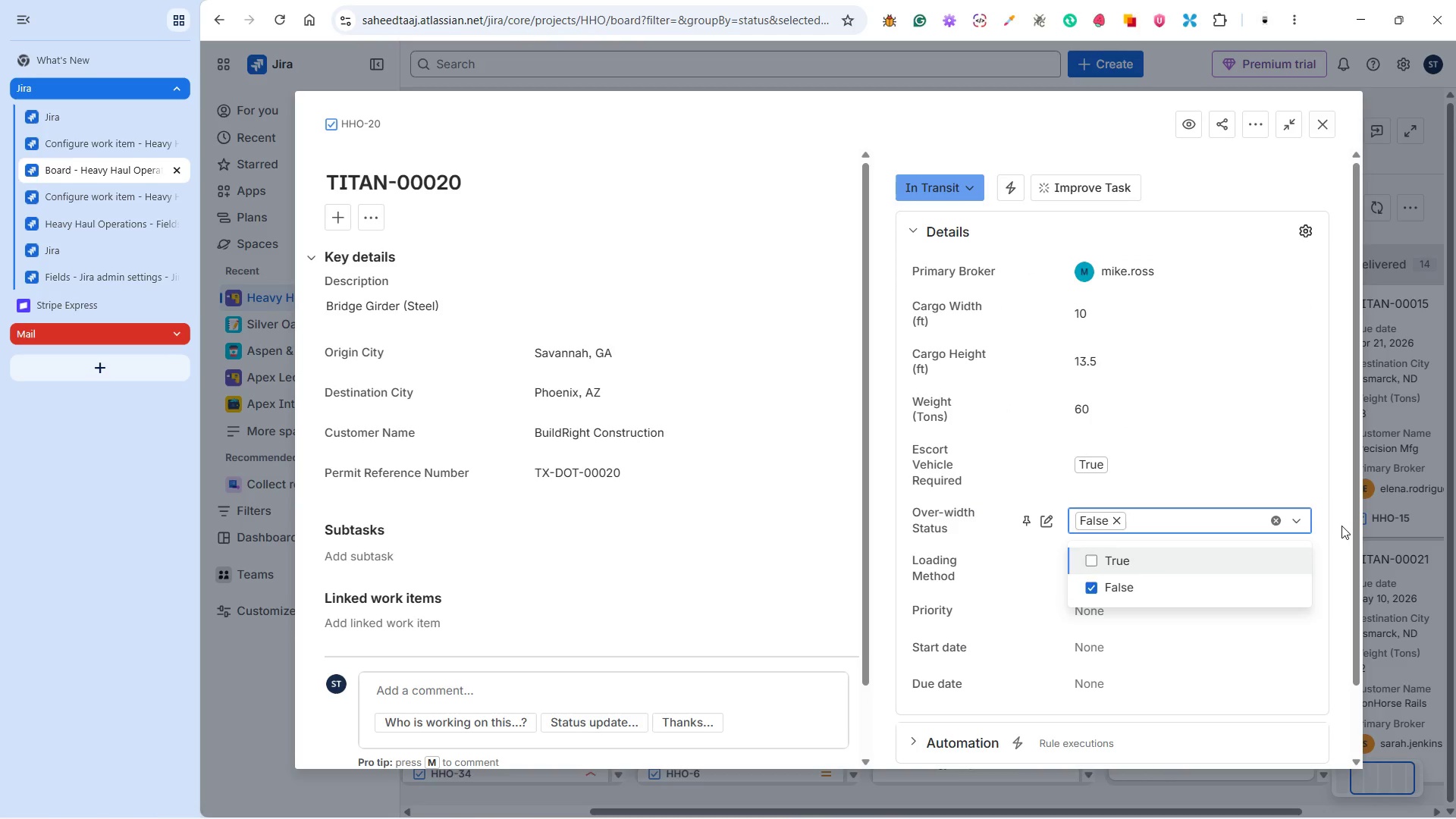 
left_click([1341, 526])
 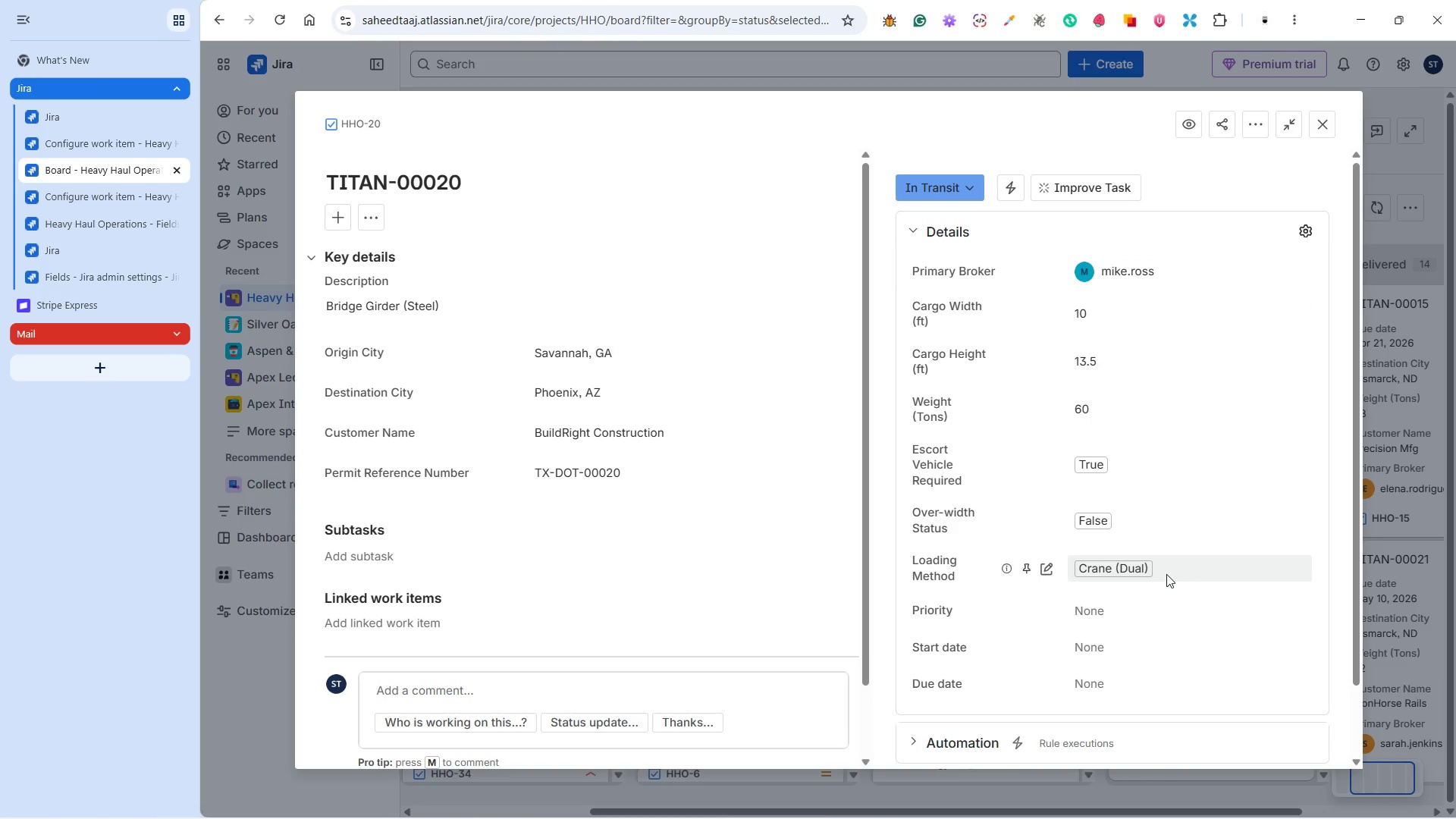 
left_click([1128, 564])
 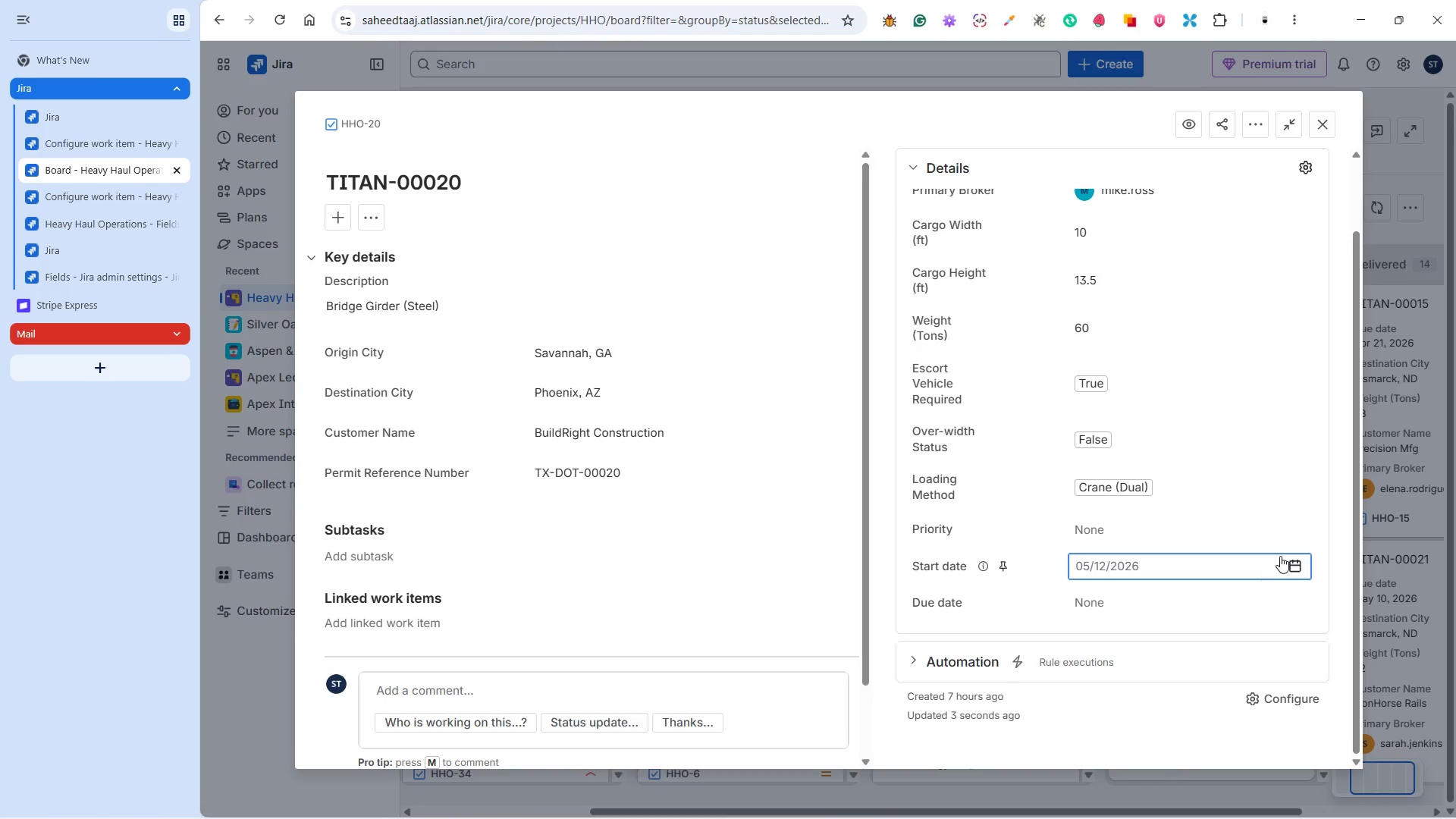 
left_click([1296, 565])
 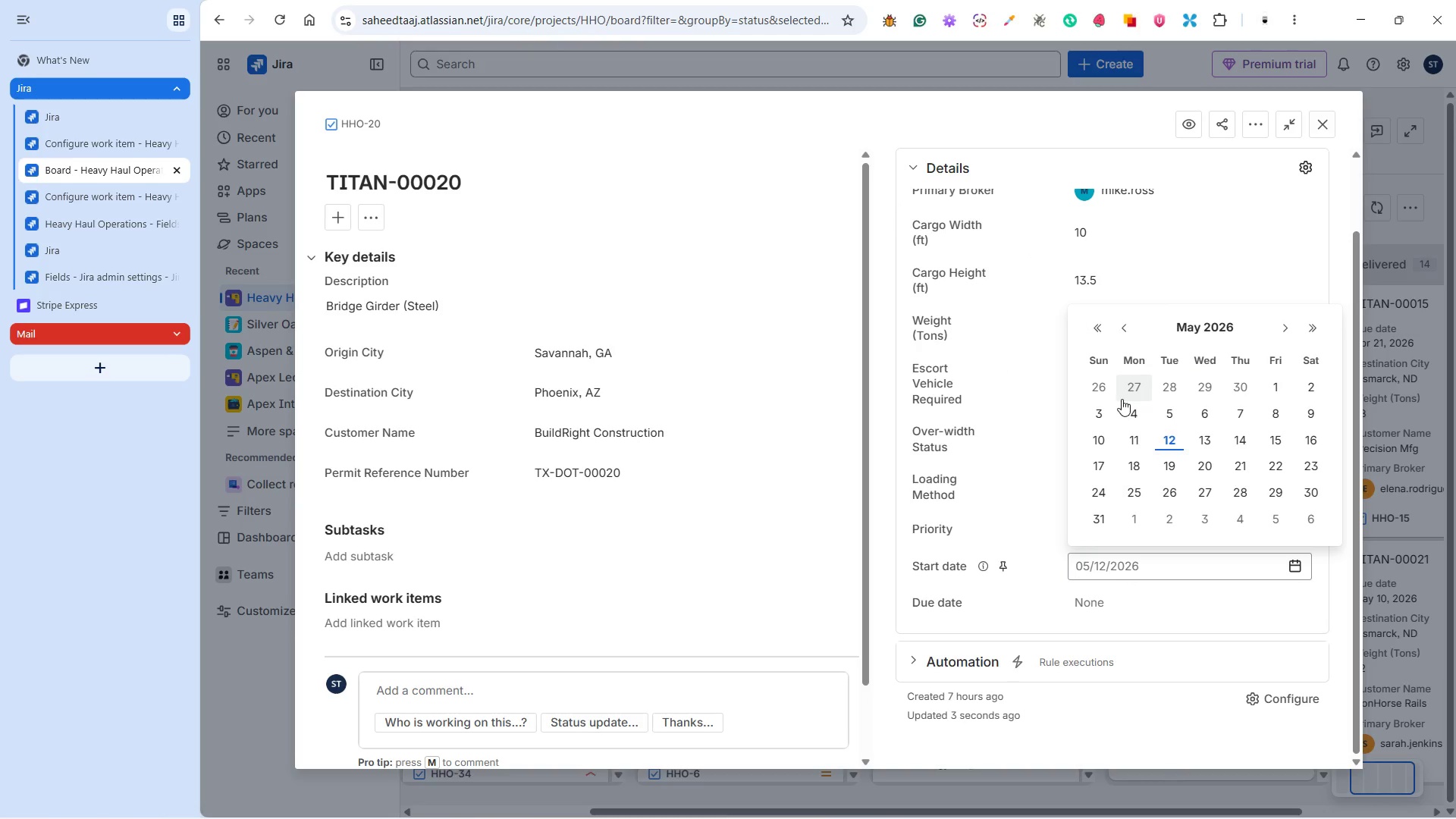 
scroll: coordinate [1158, 574], scroll_direction: down, amount: 2.0
 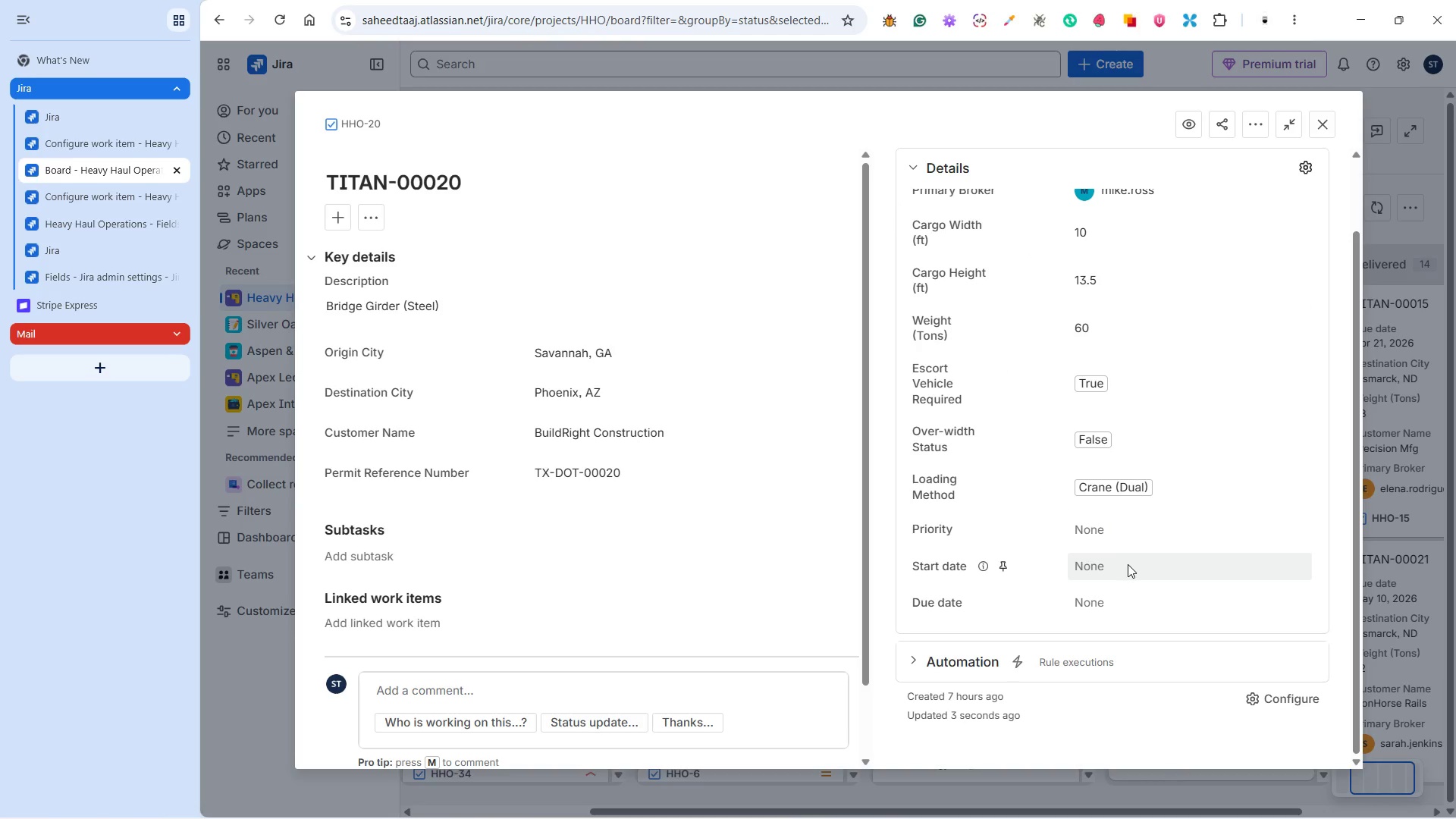 
left_click([1108, 384])
 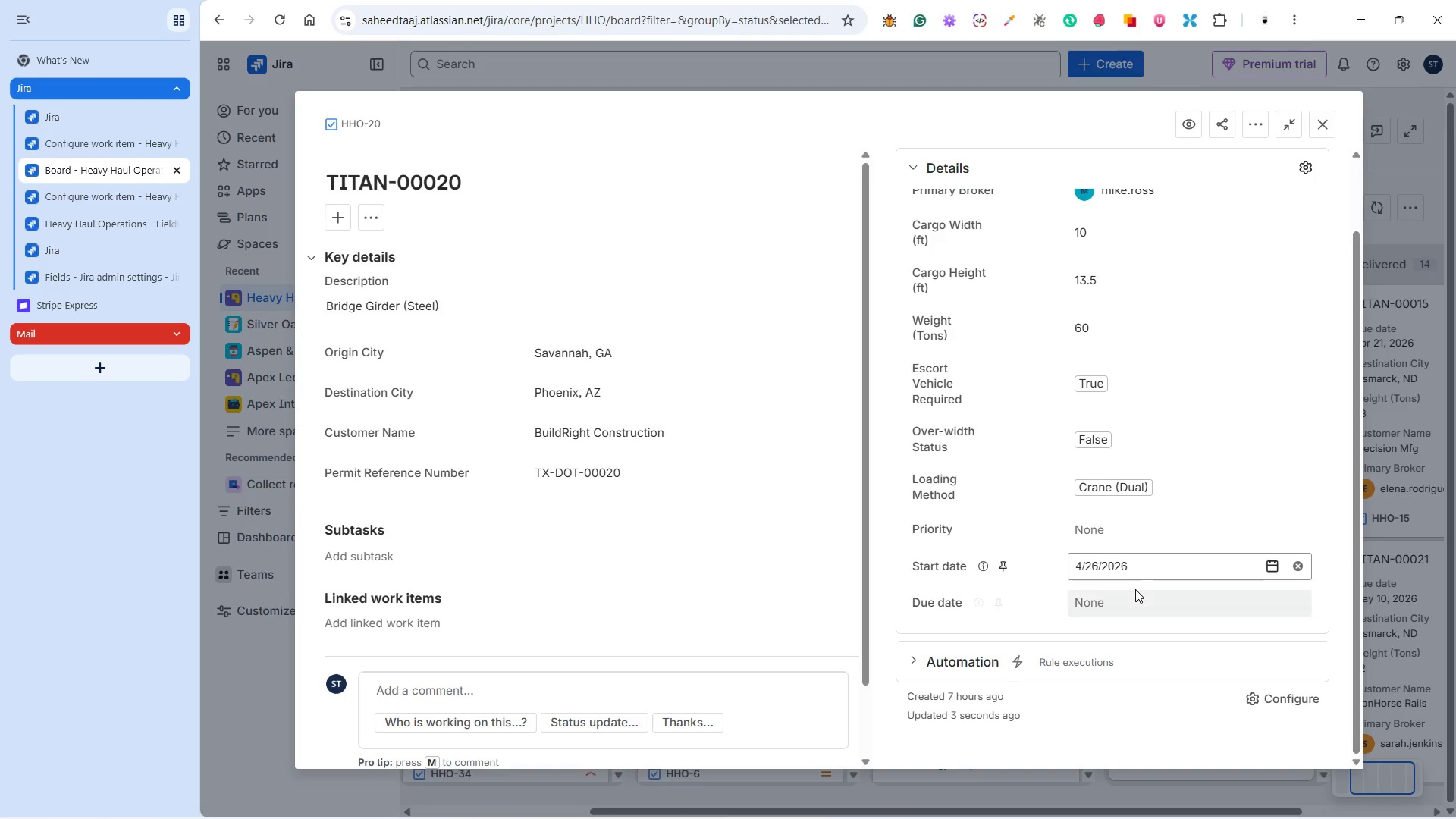 
left_click([1135, 592])
 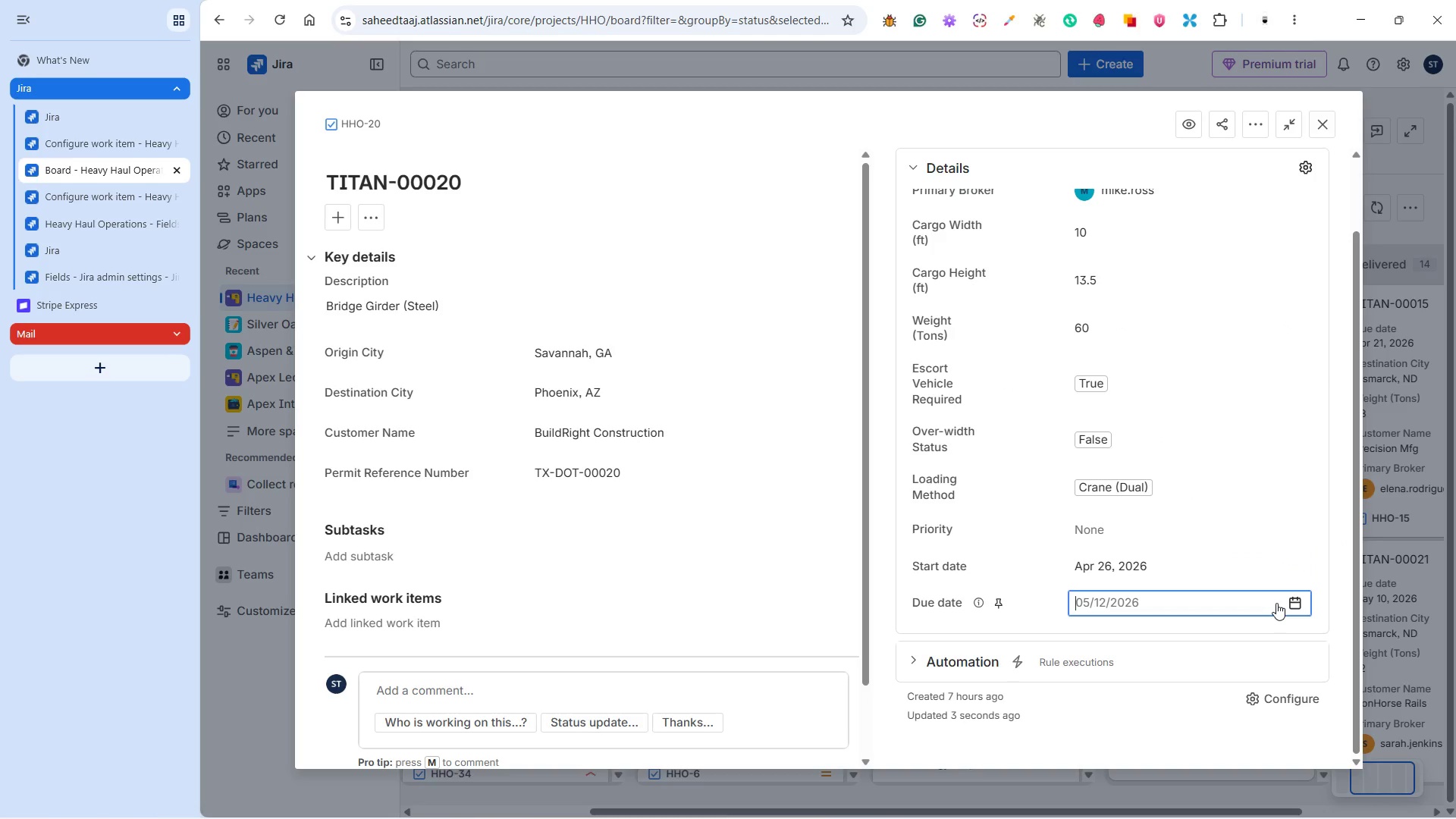 
left_click([1293, 603])
 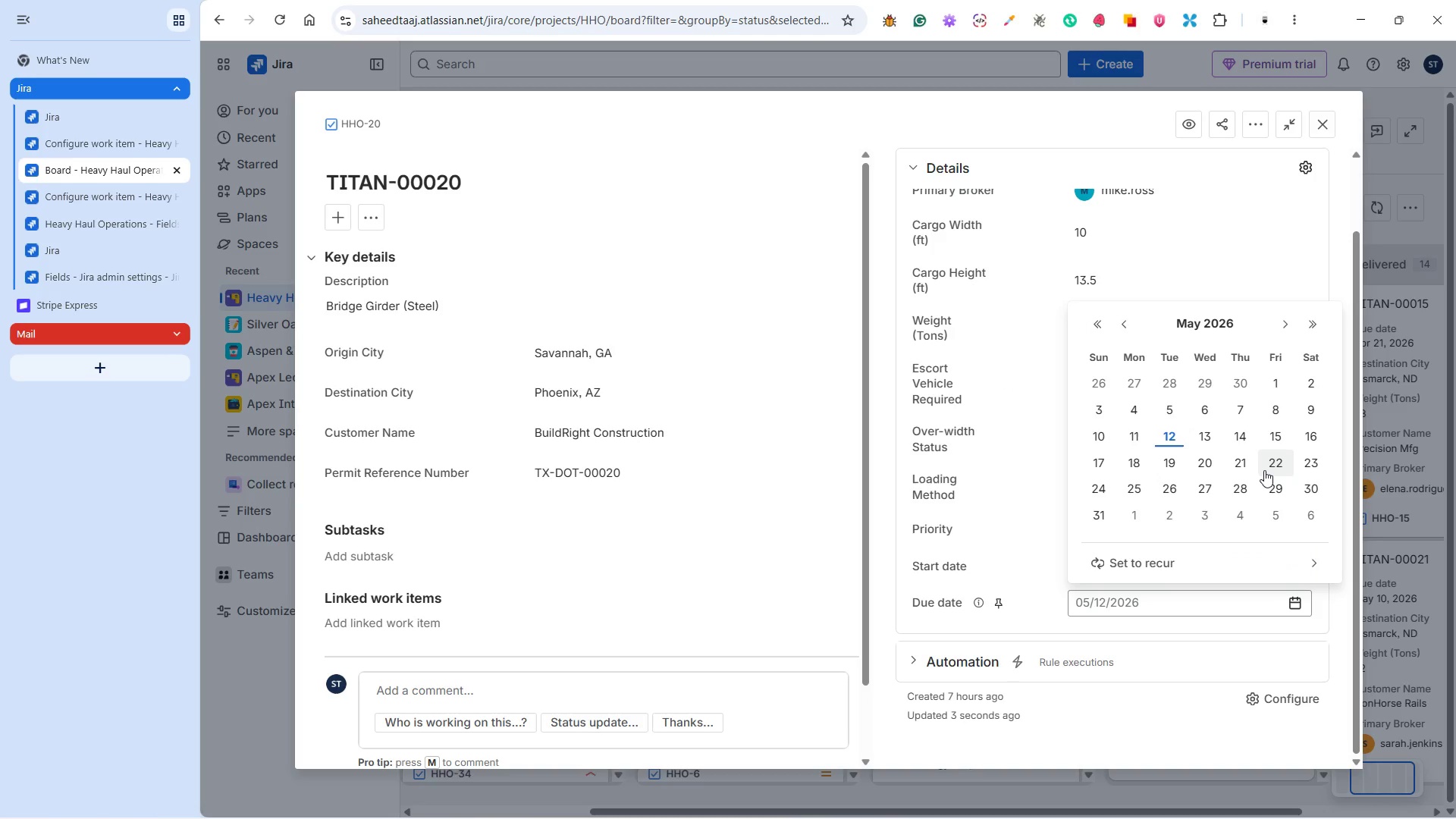 
left_click([1266, 466])
 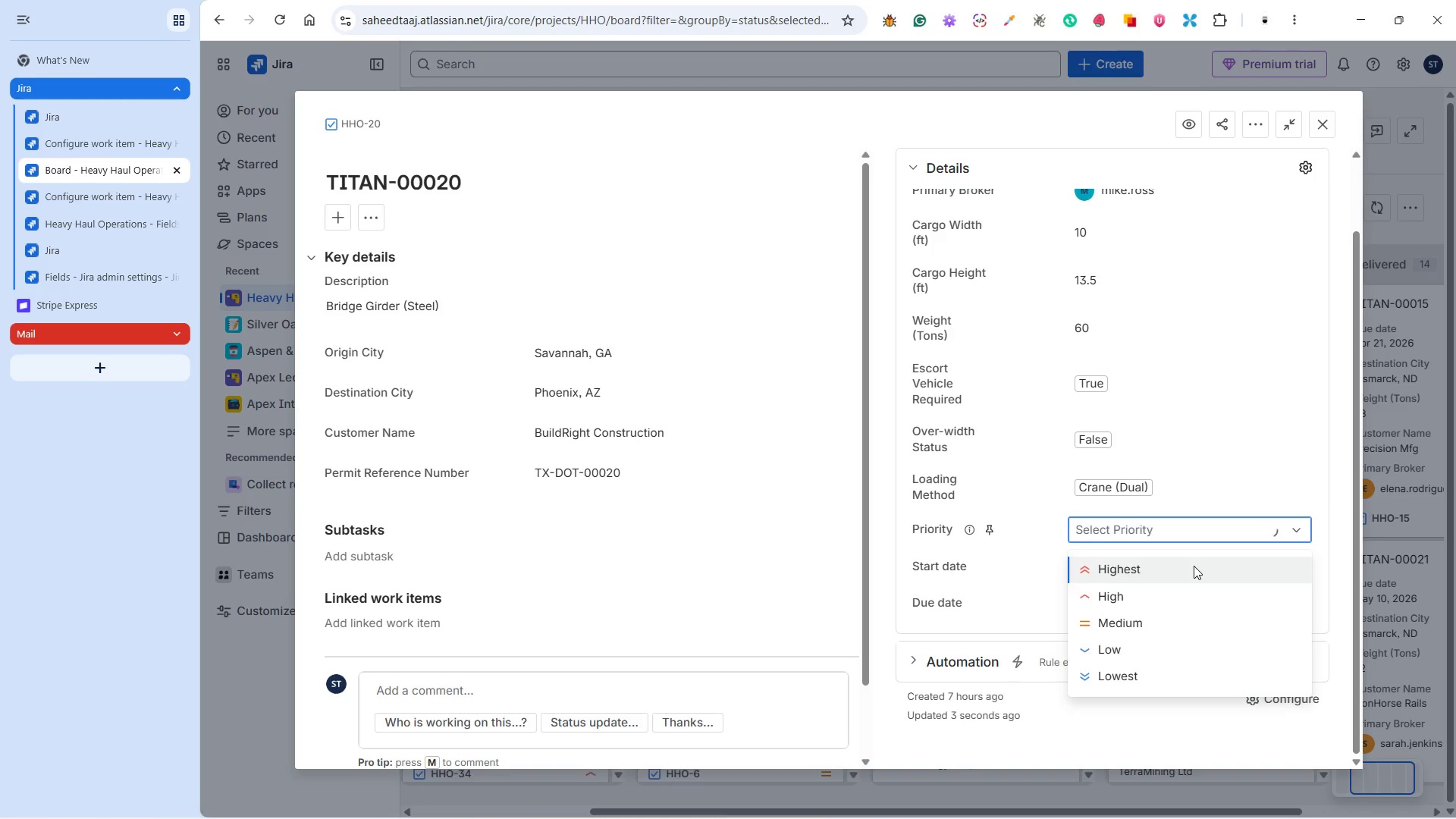 
left_click([1117, 637])
 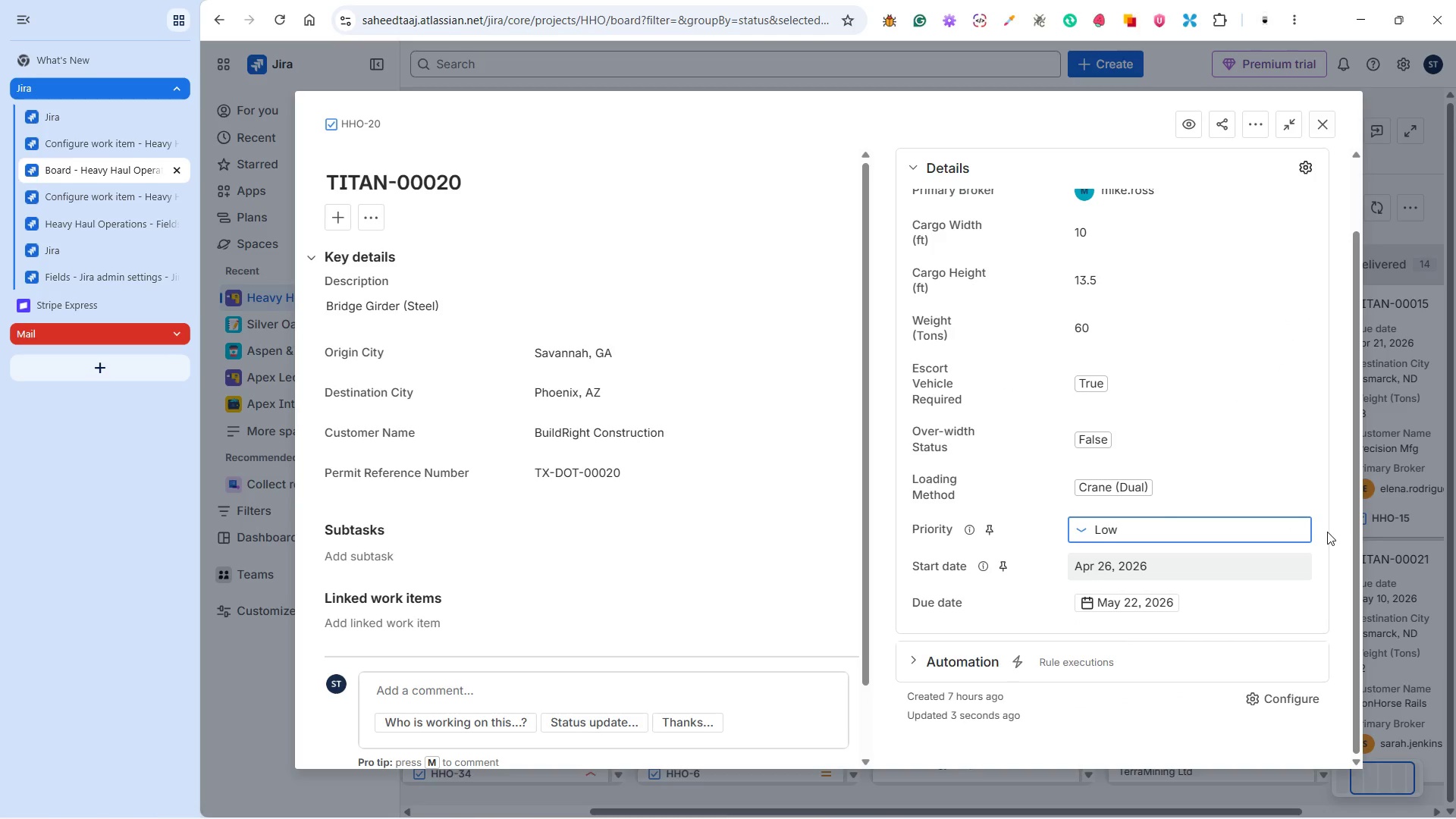 
left_click([1316, 536])
 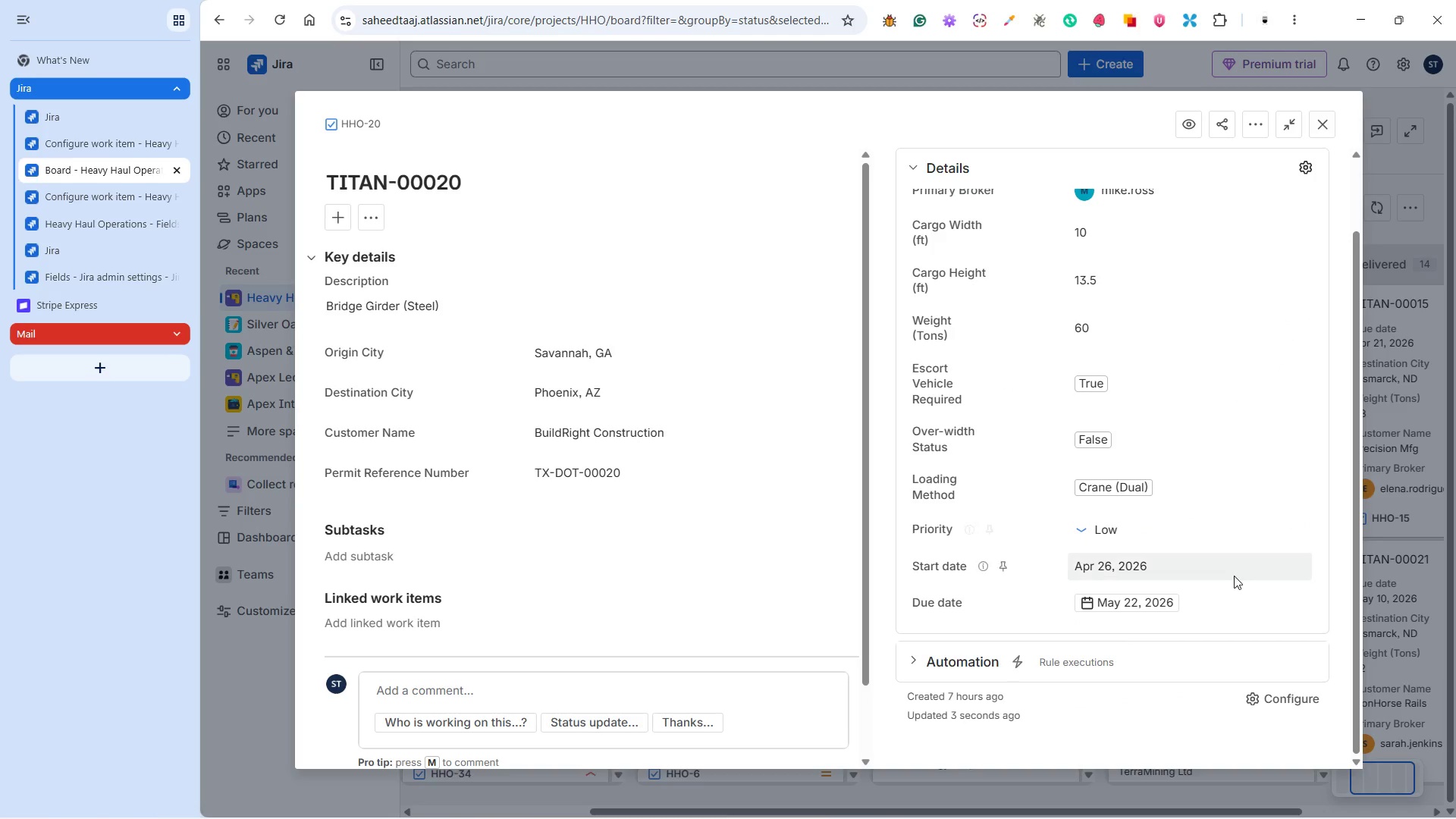 
left_click([1327, 116])
 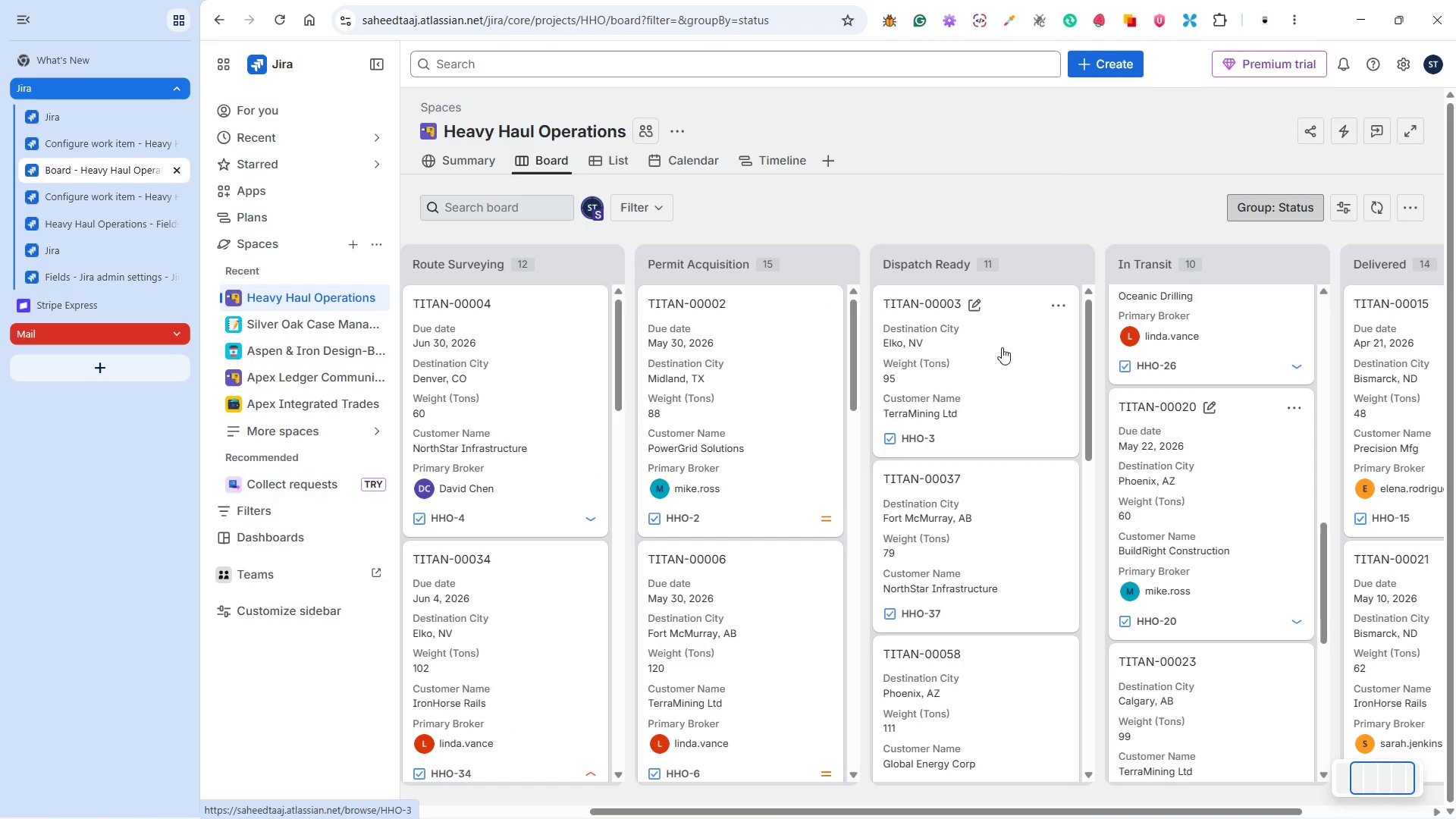 
scroll: coordinate [1234, 573], scroll_direction: up, amount: 5.0
 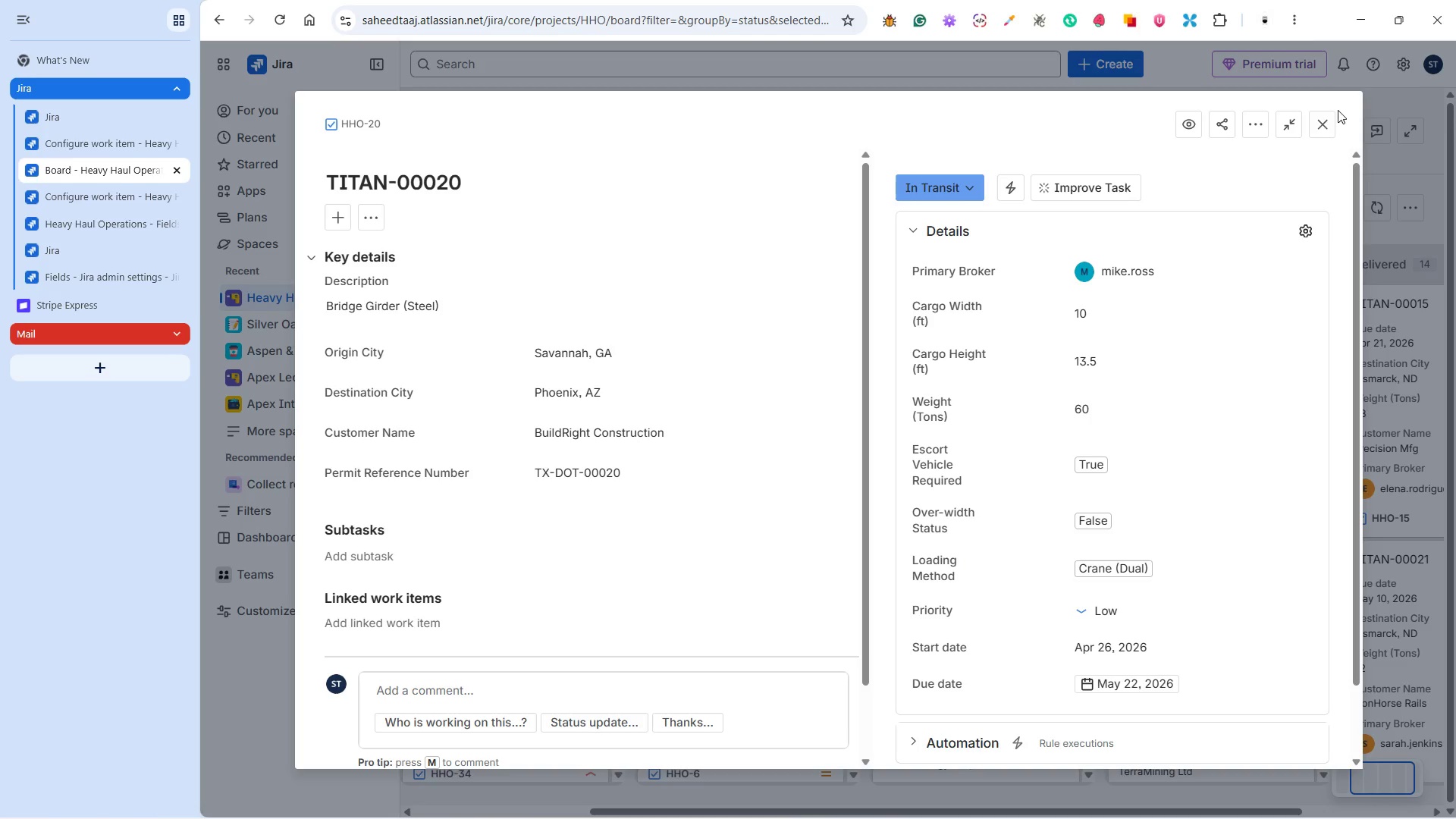 
wait(6.21)
 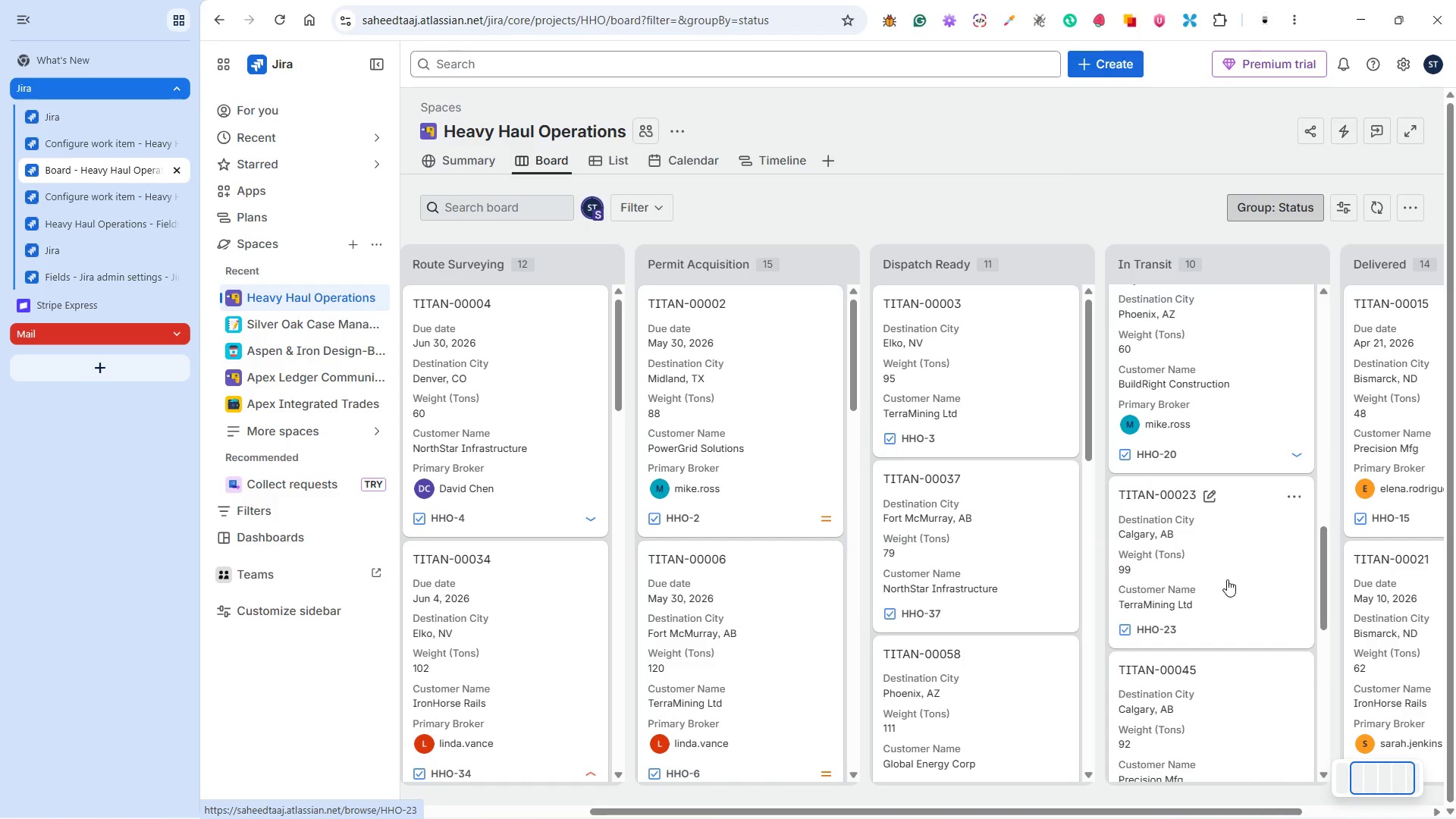 
left_click([1235, 562])
 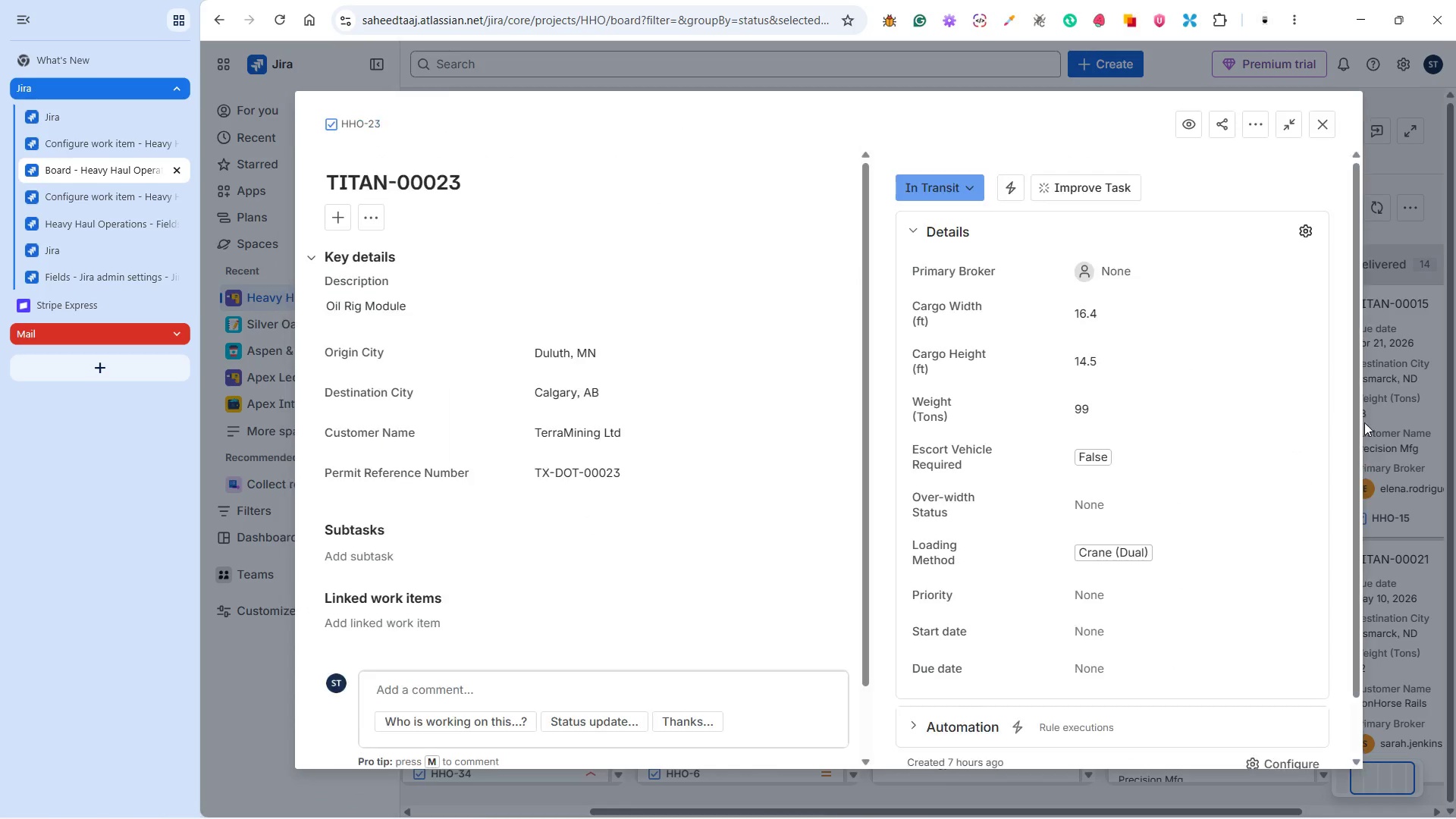 
scroll: coordinate [1225, 588], scroll_direction: down, amount: 2.0
 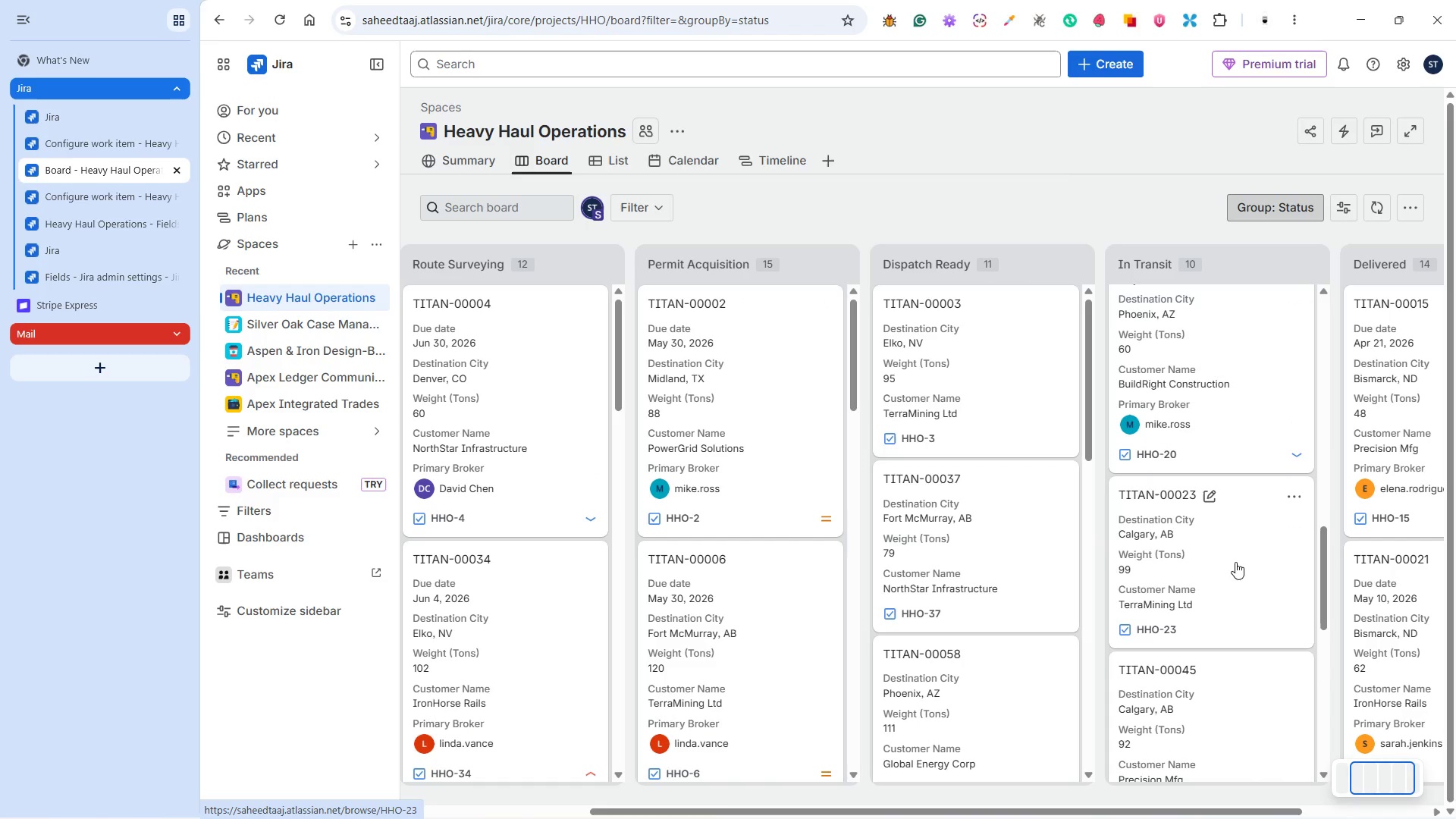 
left_click([1138, 271])
 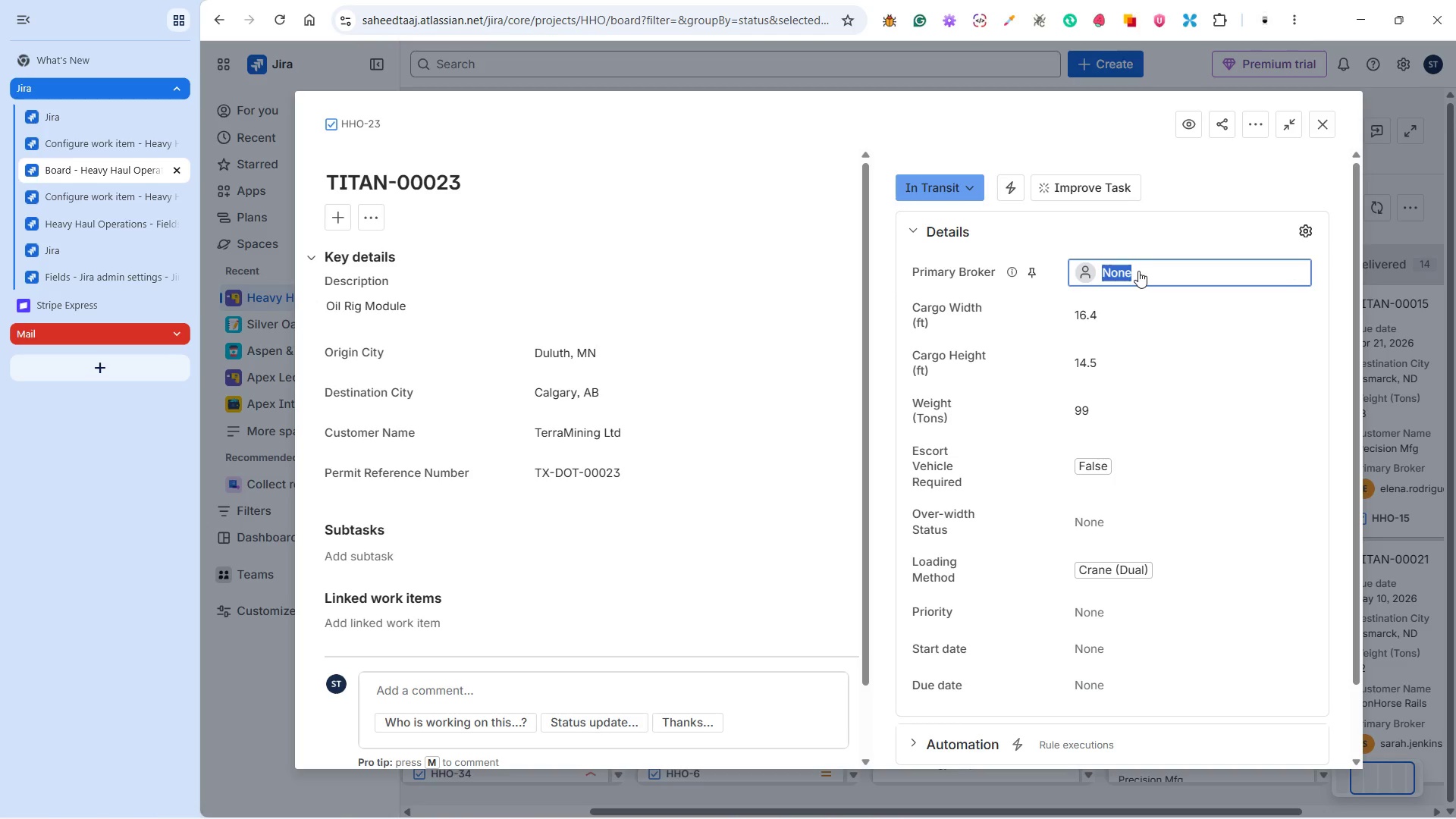 
type(sa)
 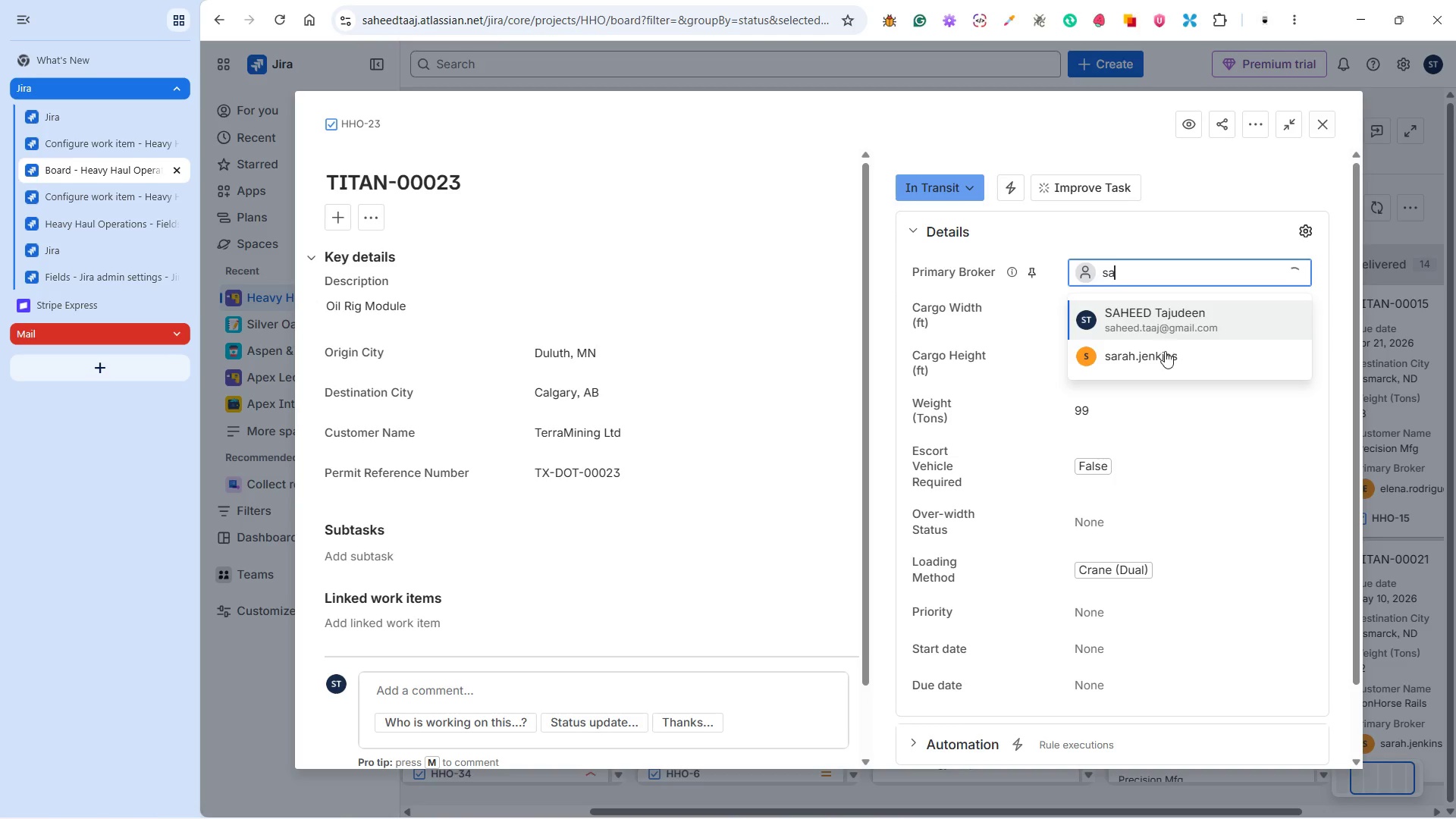 
left_click([1164, 352])
 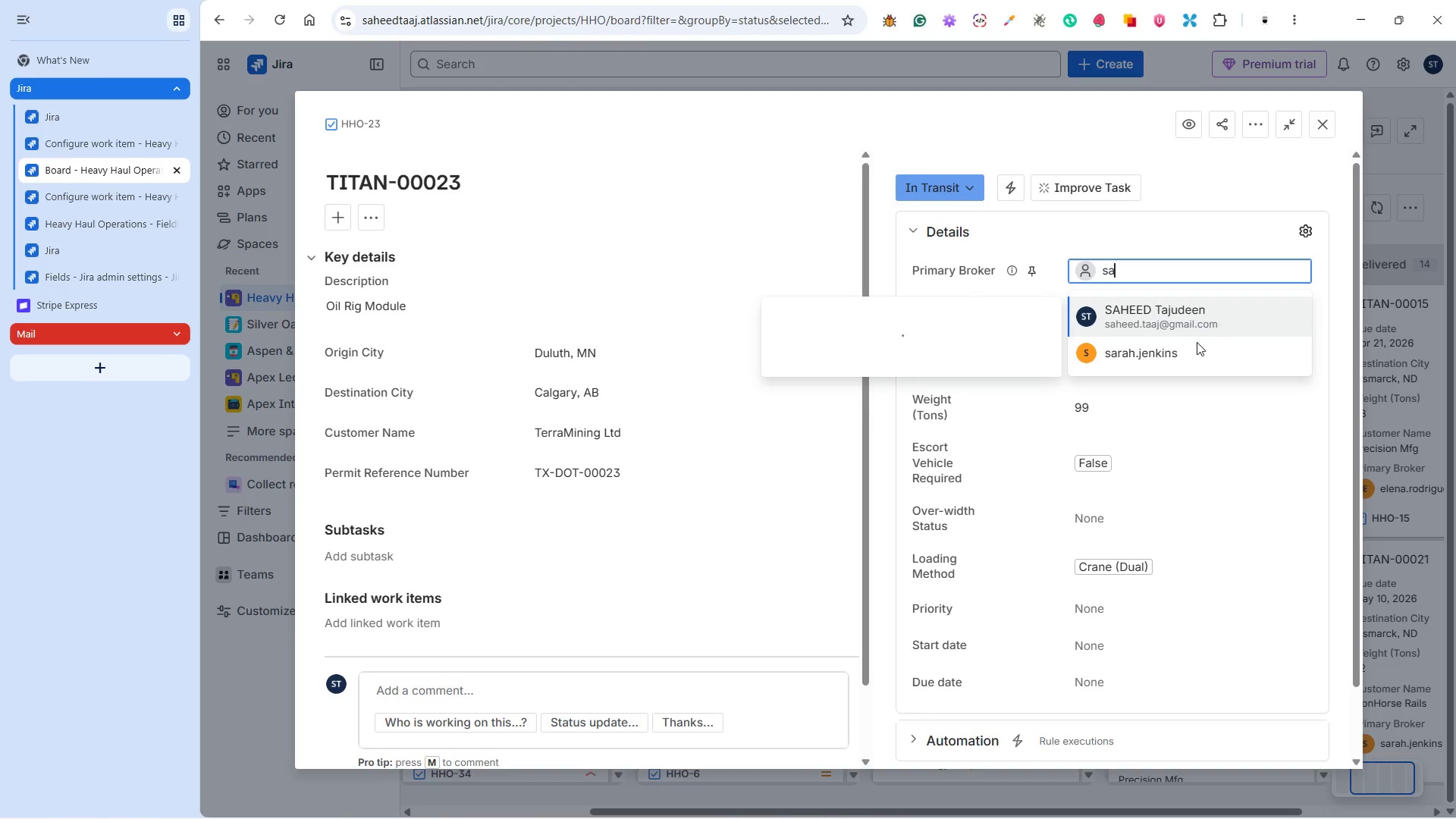 
left_click([1162, 353])
 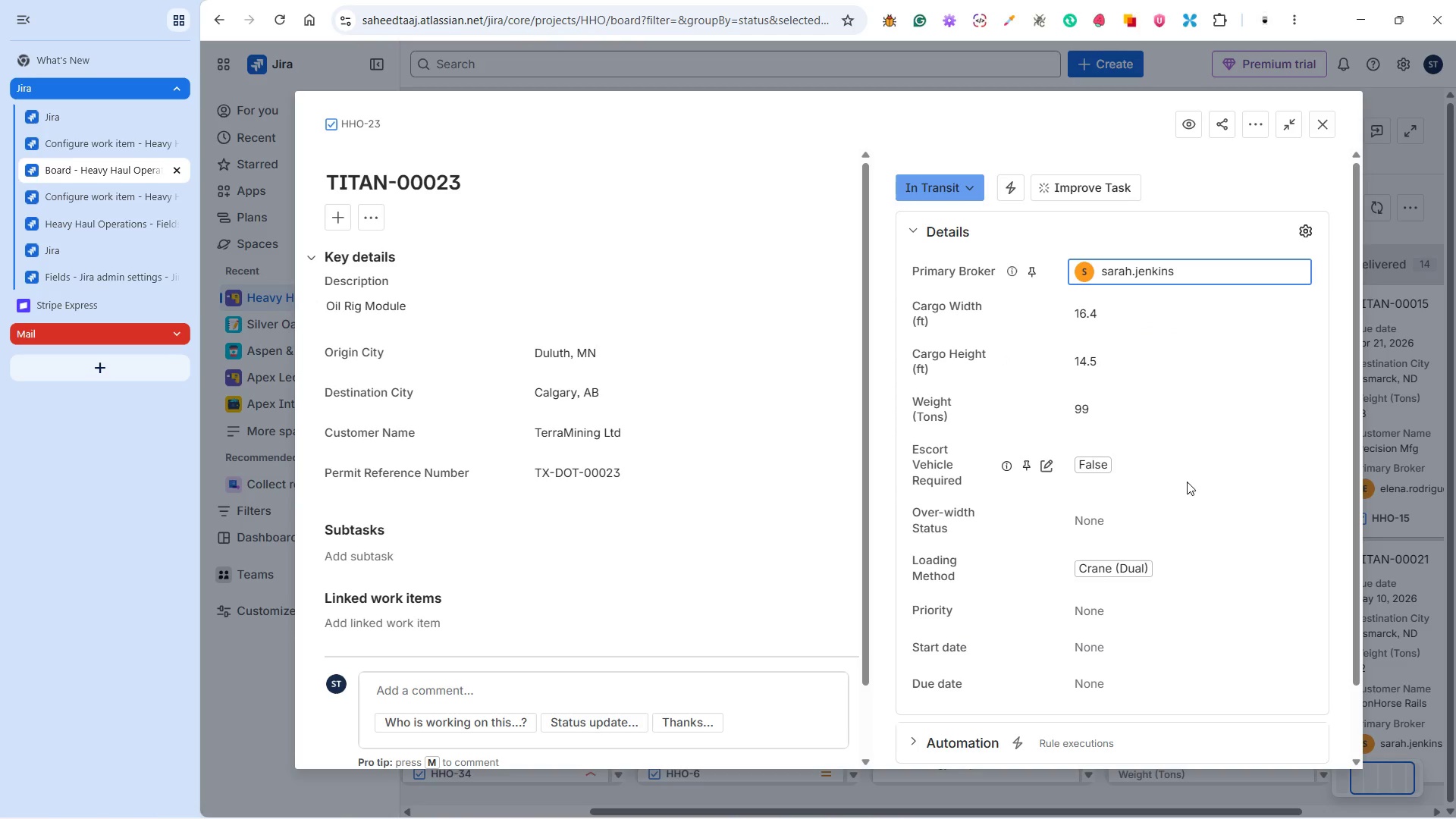 
left_click([1107, 518])
 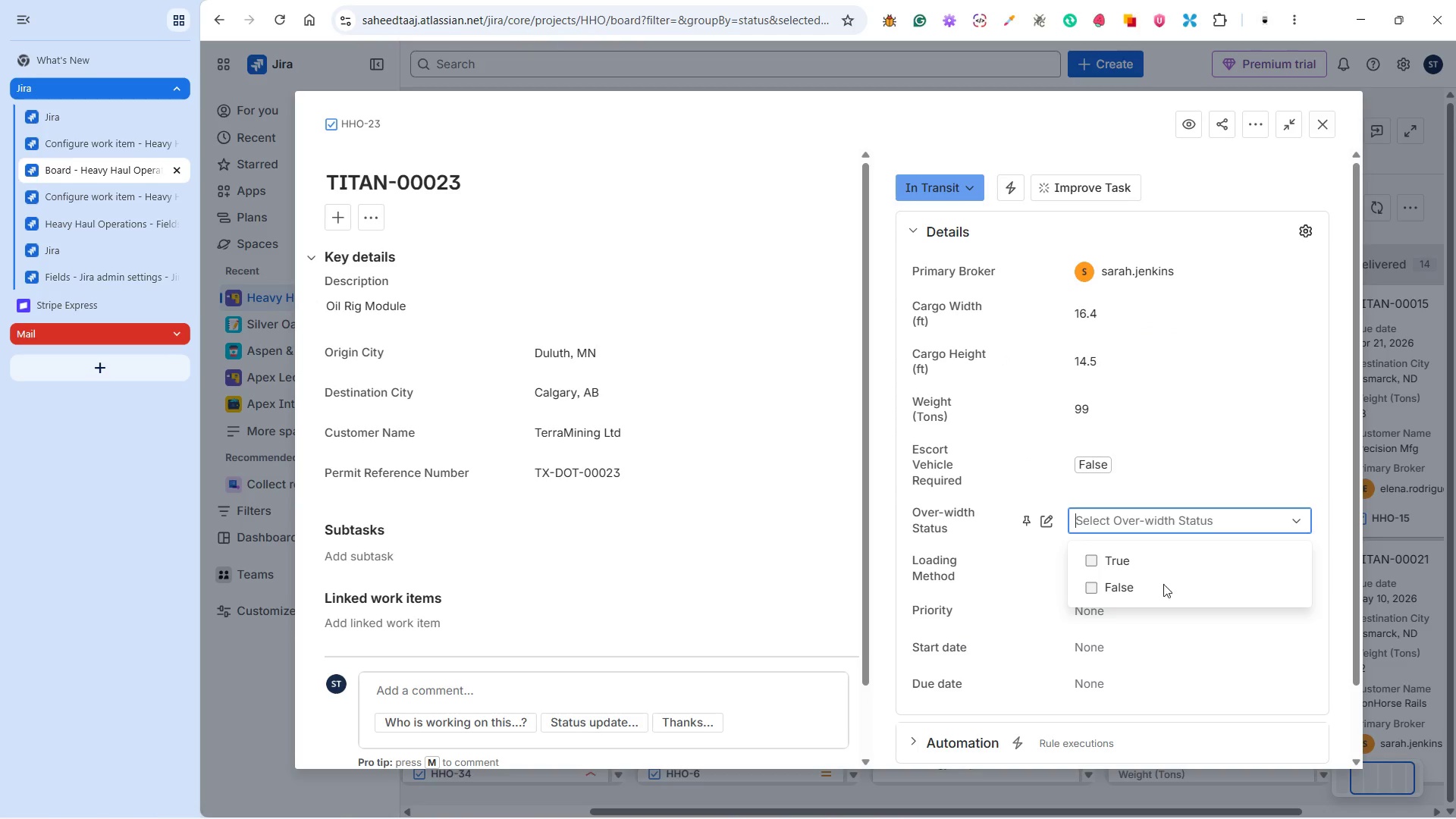 
left_click([1139, 587])
 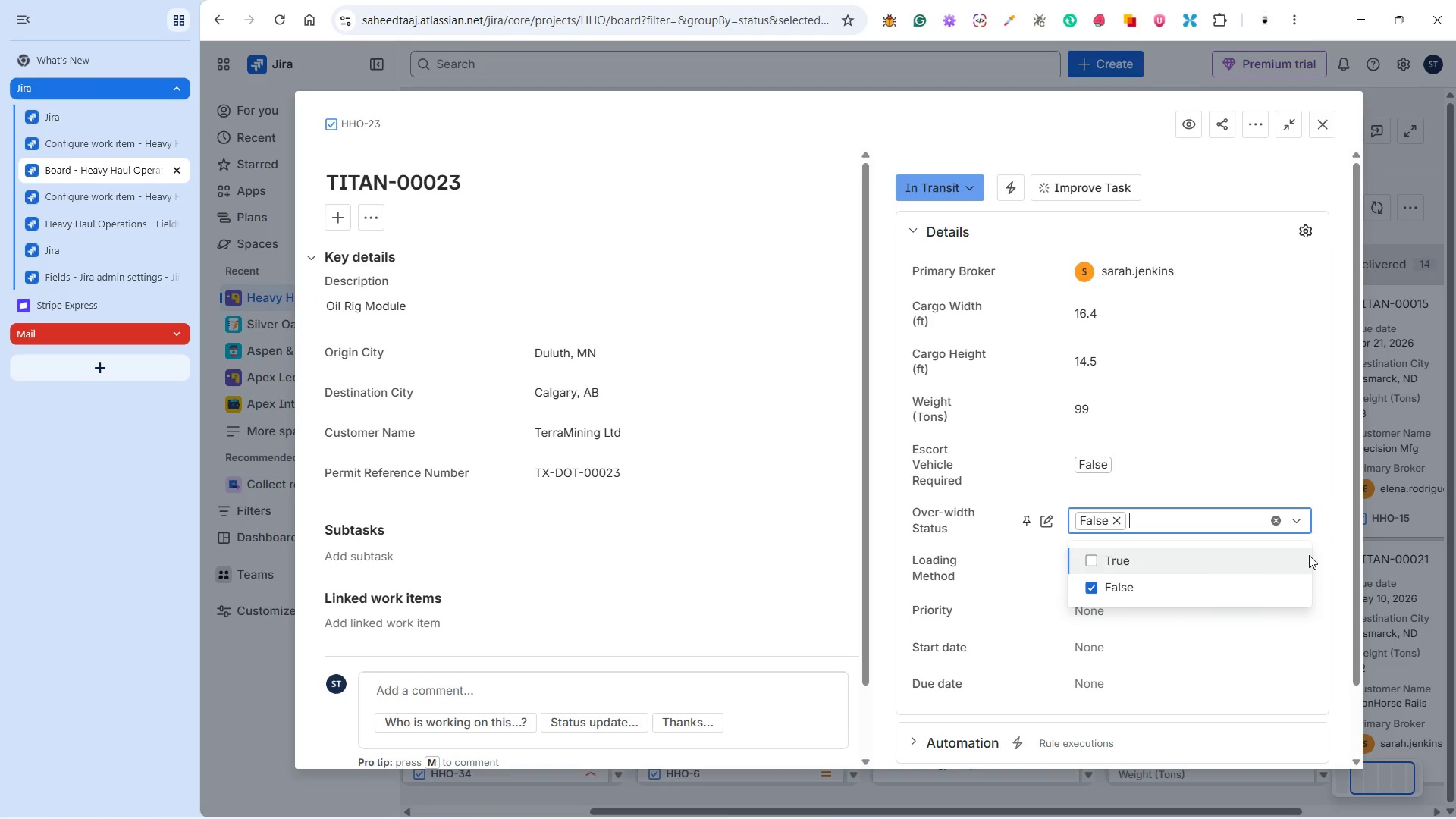 
left_click([1345, 551])
 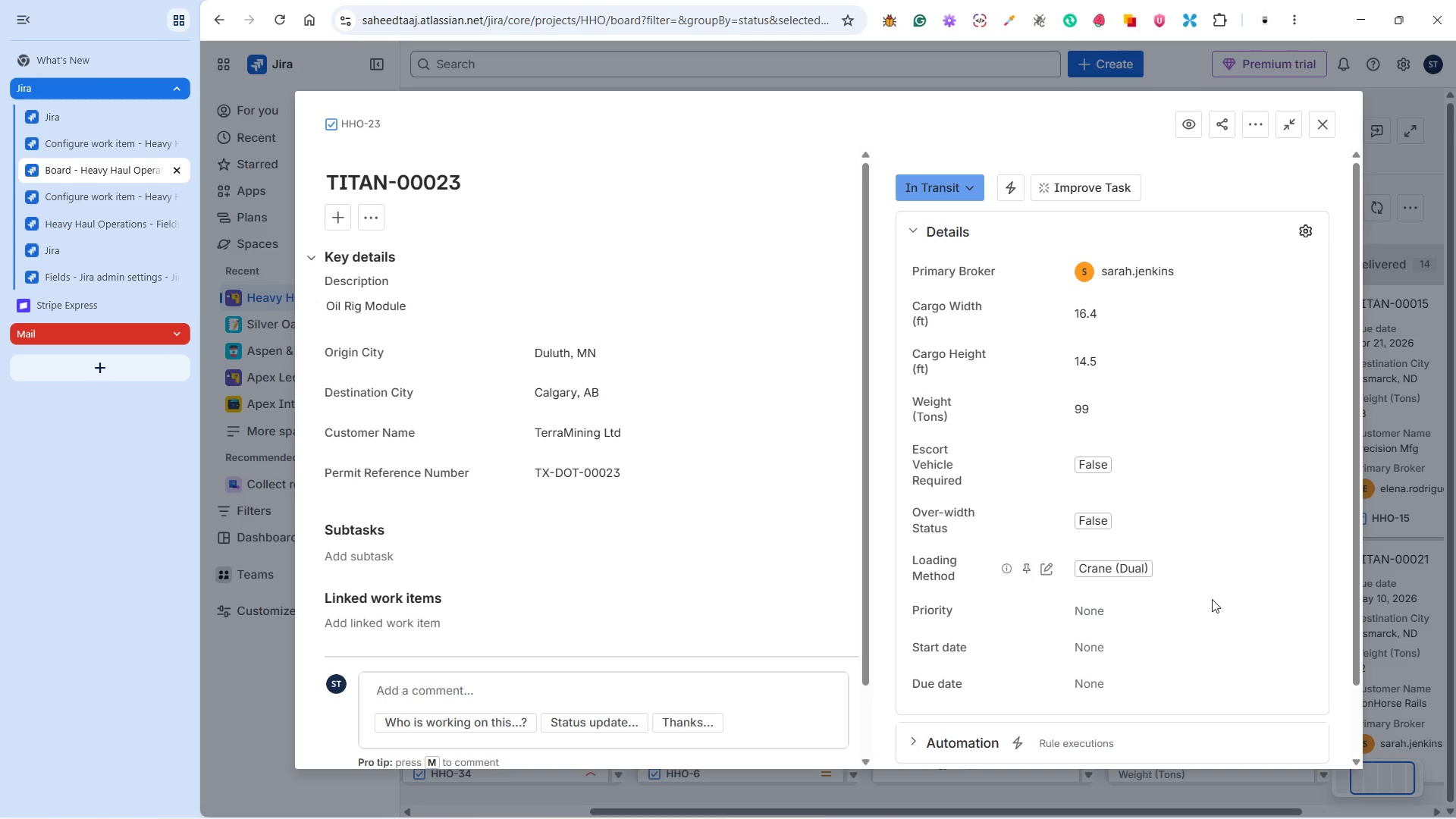 
left_click([1133, 532])
 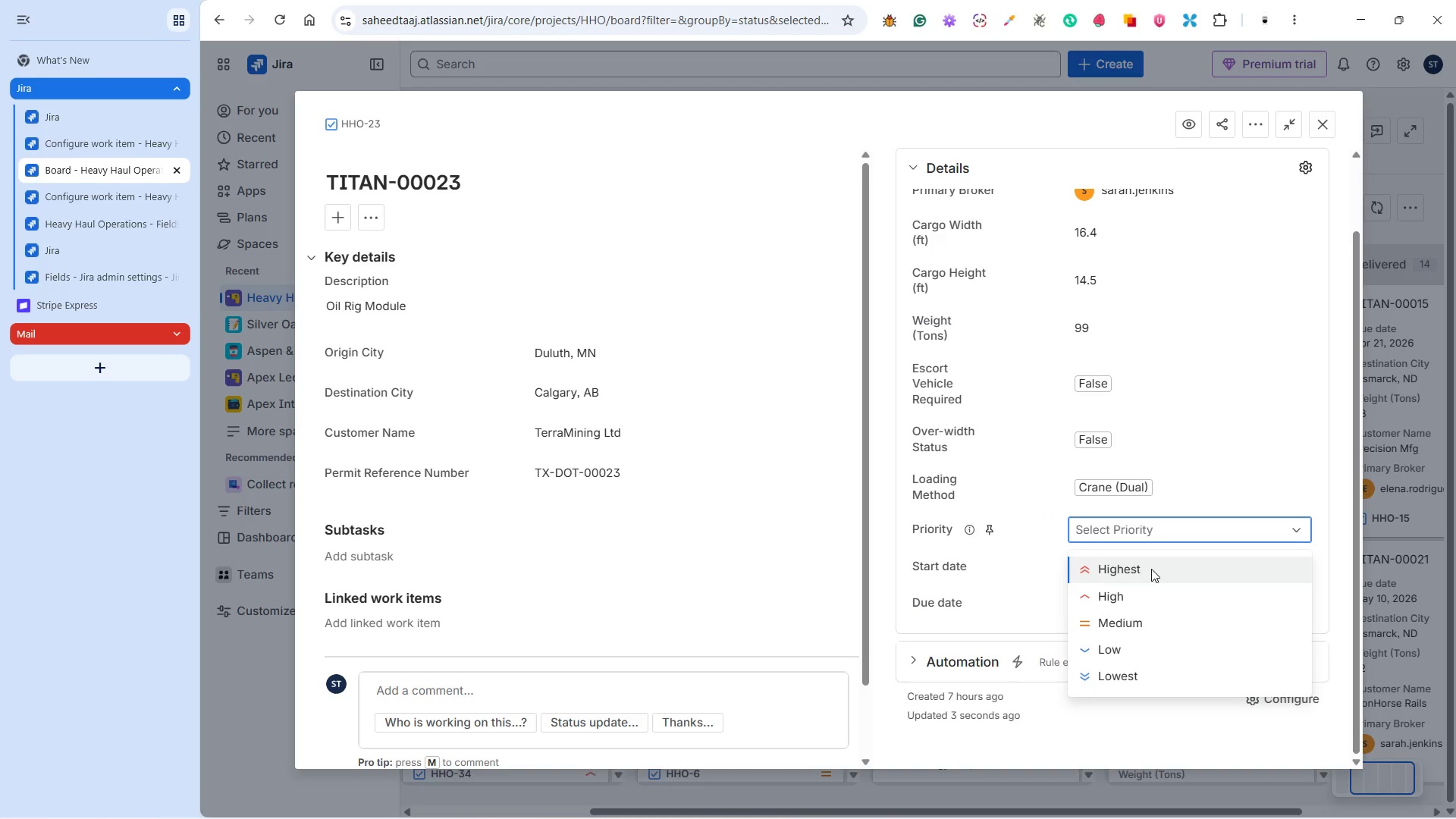 
scroll: coordinate [1209, 599], scroll_direction: down, amount: 1.0
 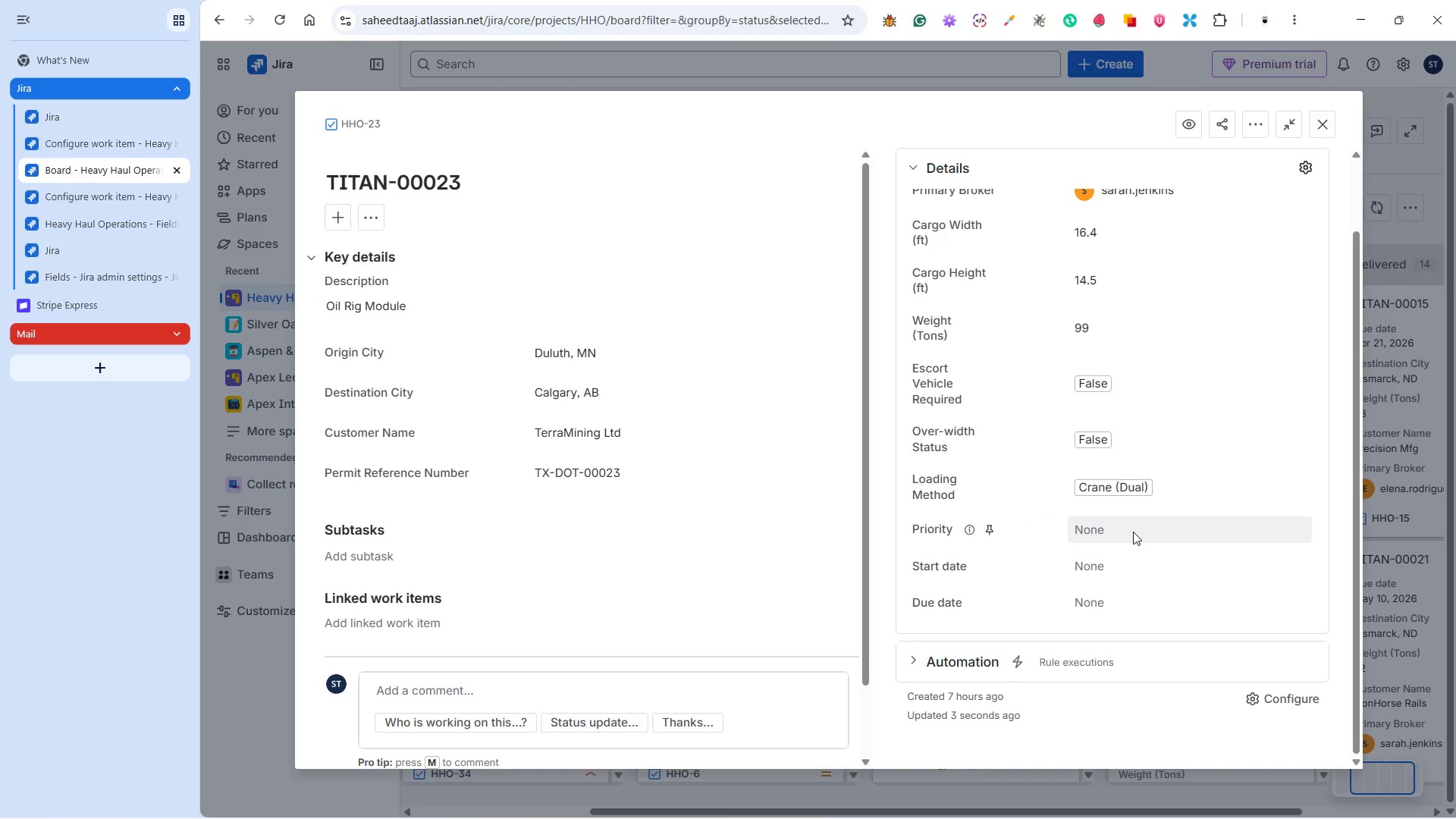 
left_click([1150, 570])
 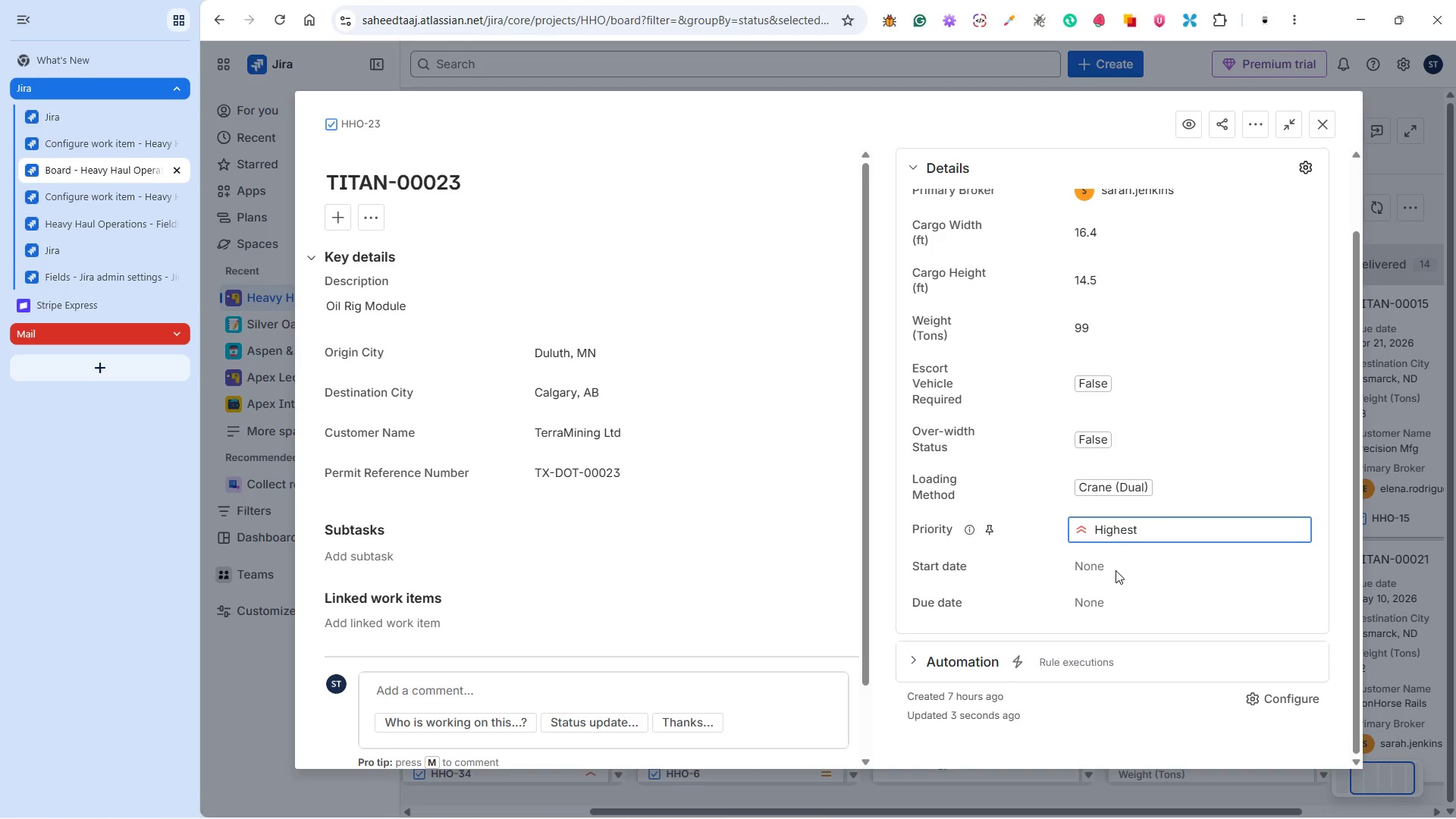 
left_click([1116, 567])
 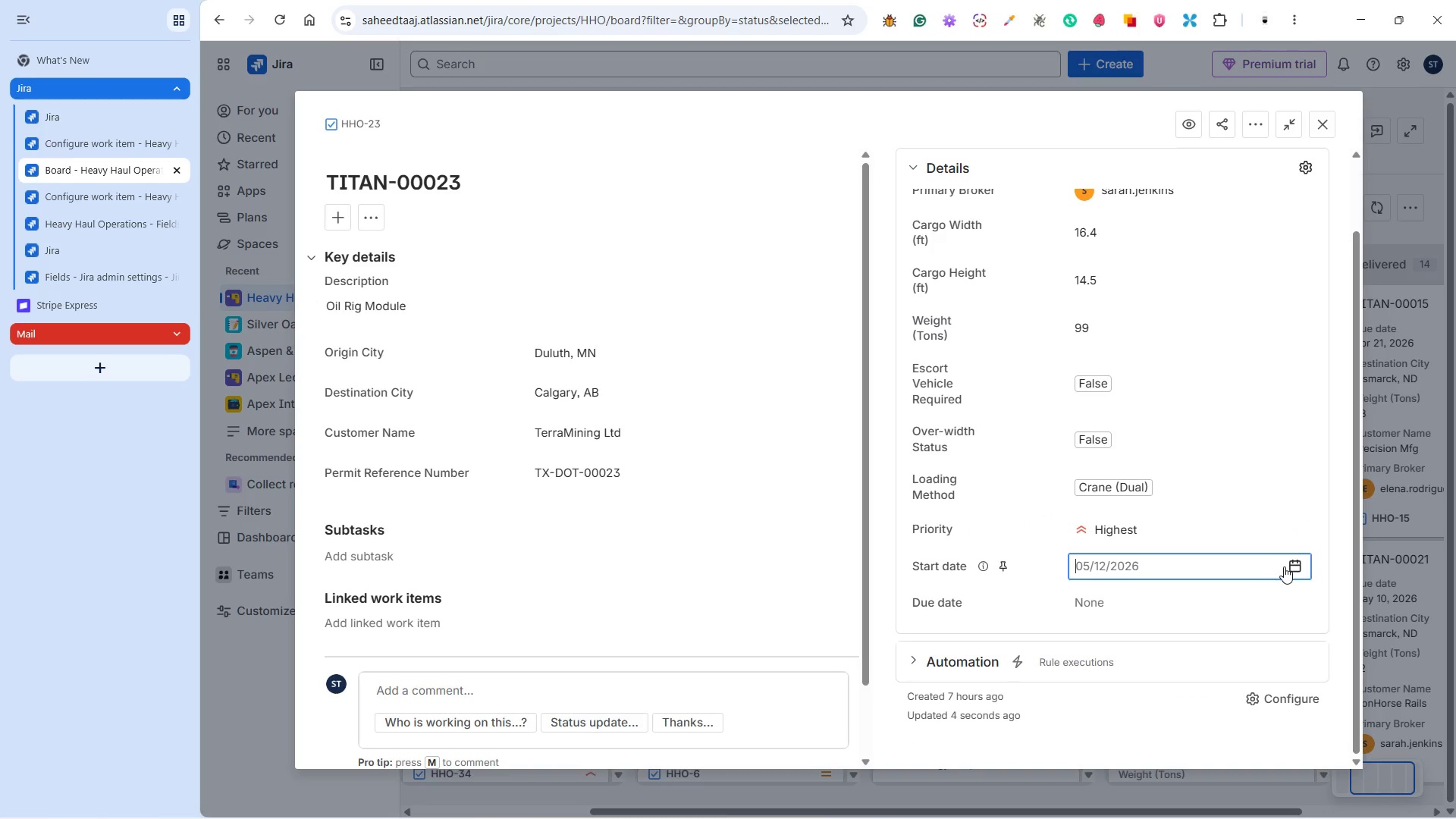 
left_click([1284, 565])
 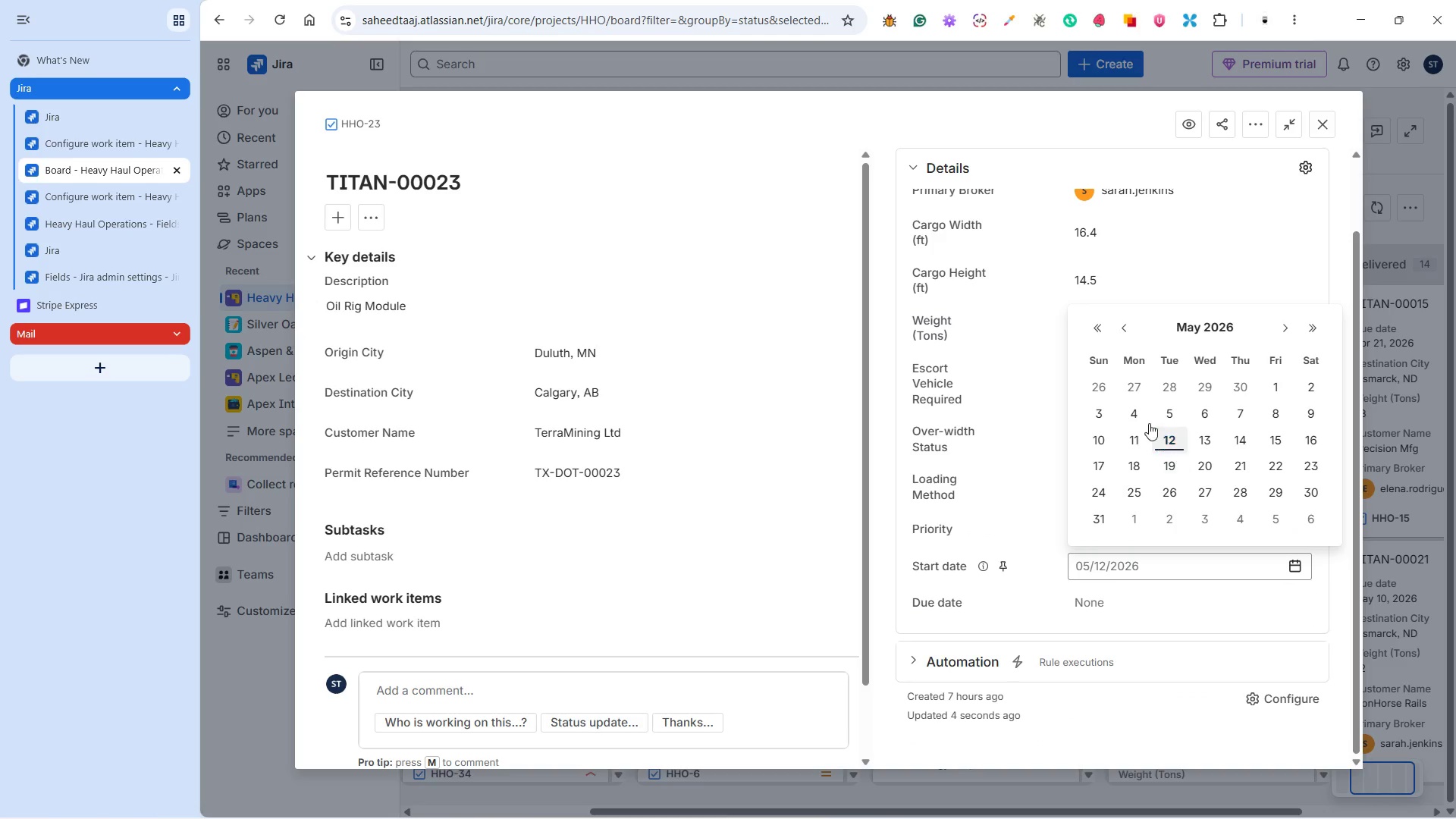 
left_click([1137, 391])
 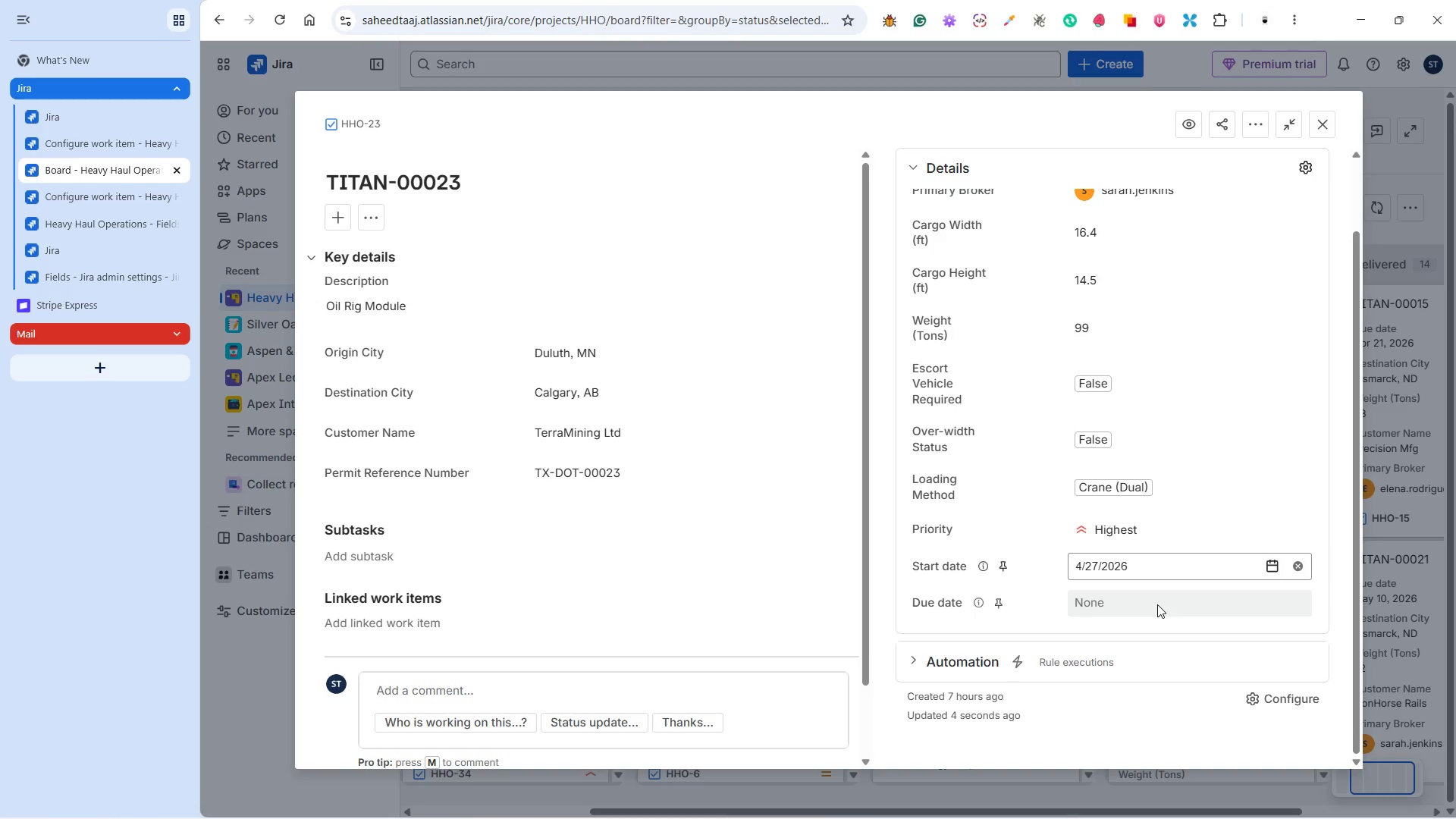 
left_click([1157, 604])
 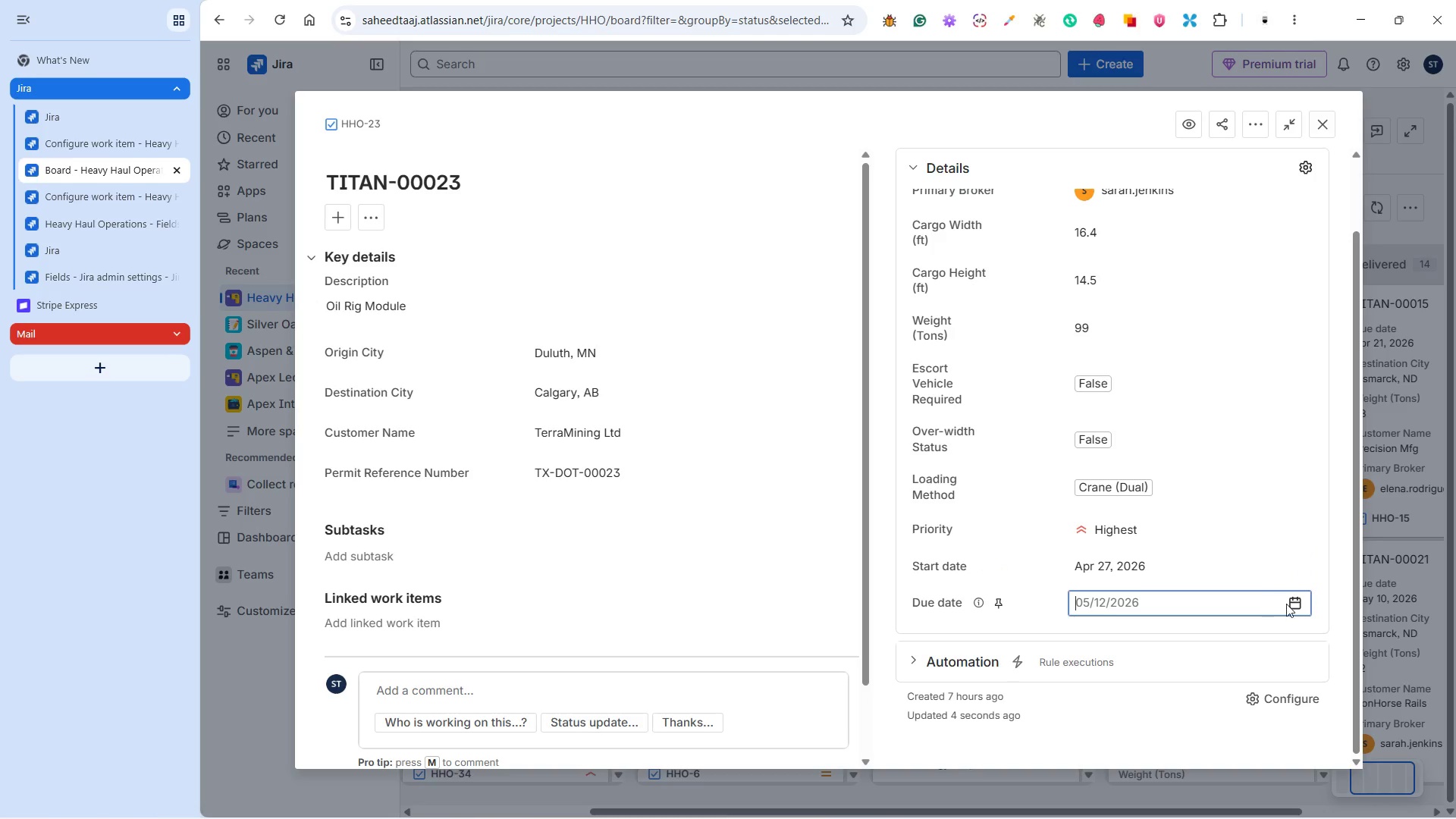 
left_click([1288, 604])
 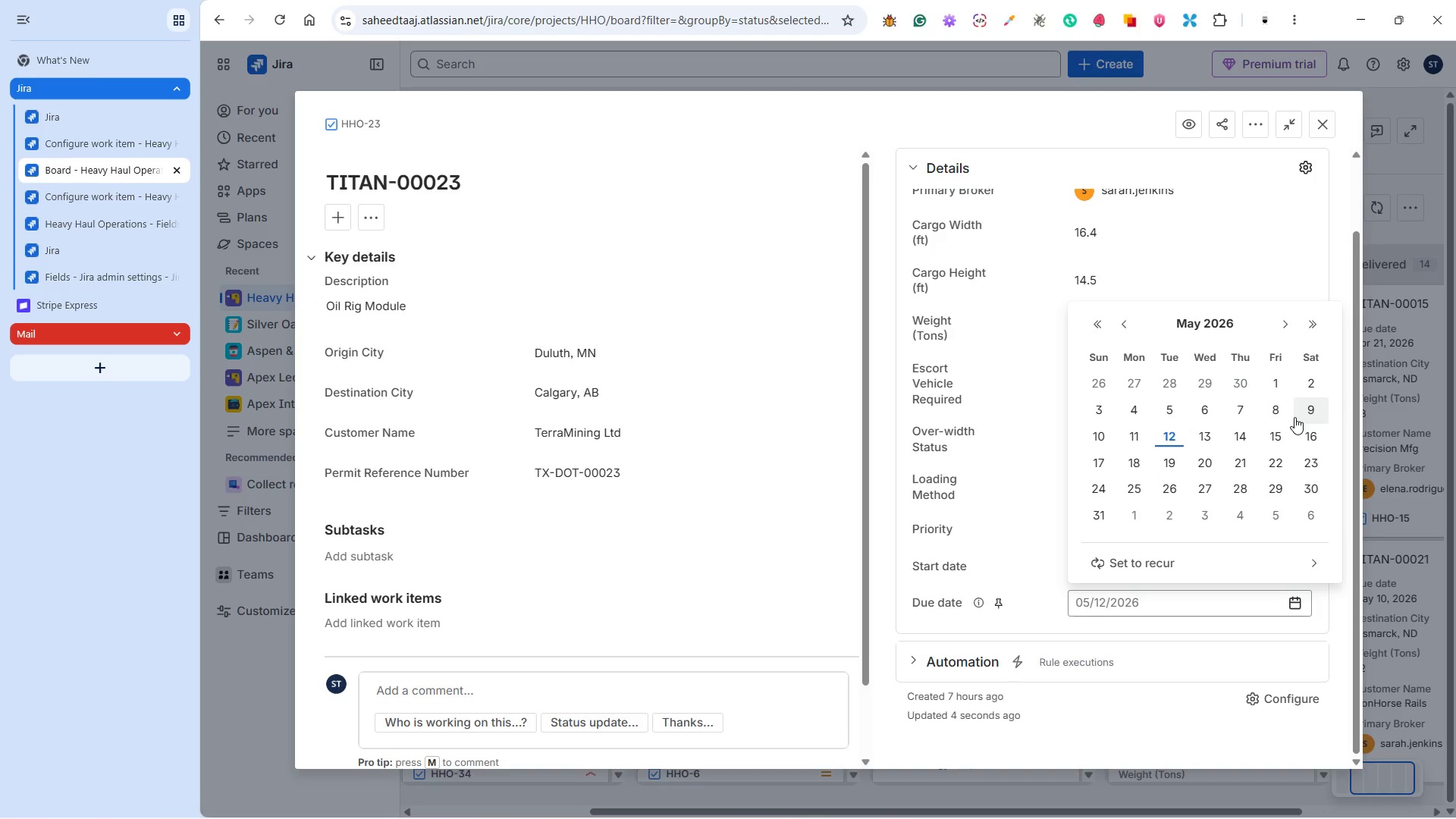 
left_click([1307, 410])
 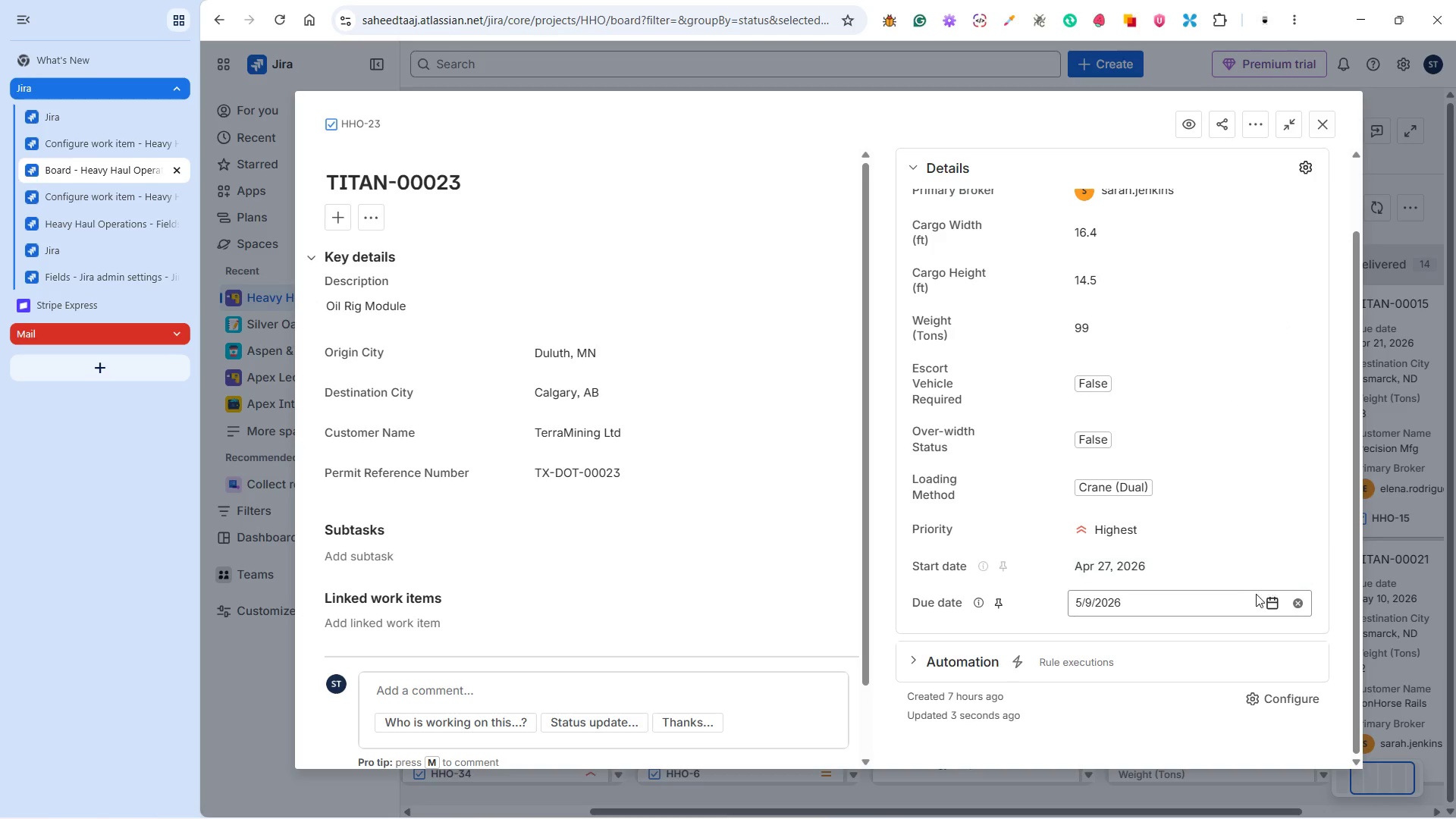 
left_click([1280, 605])
 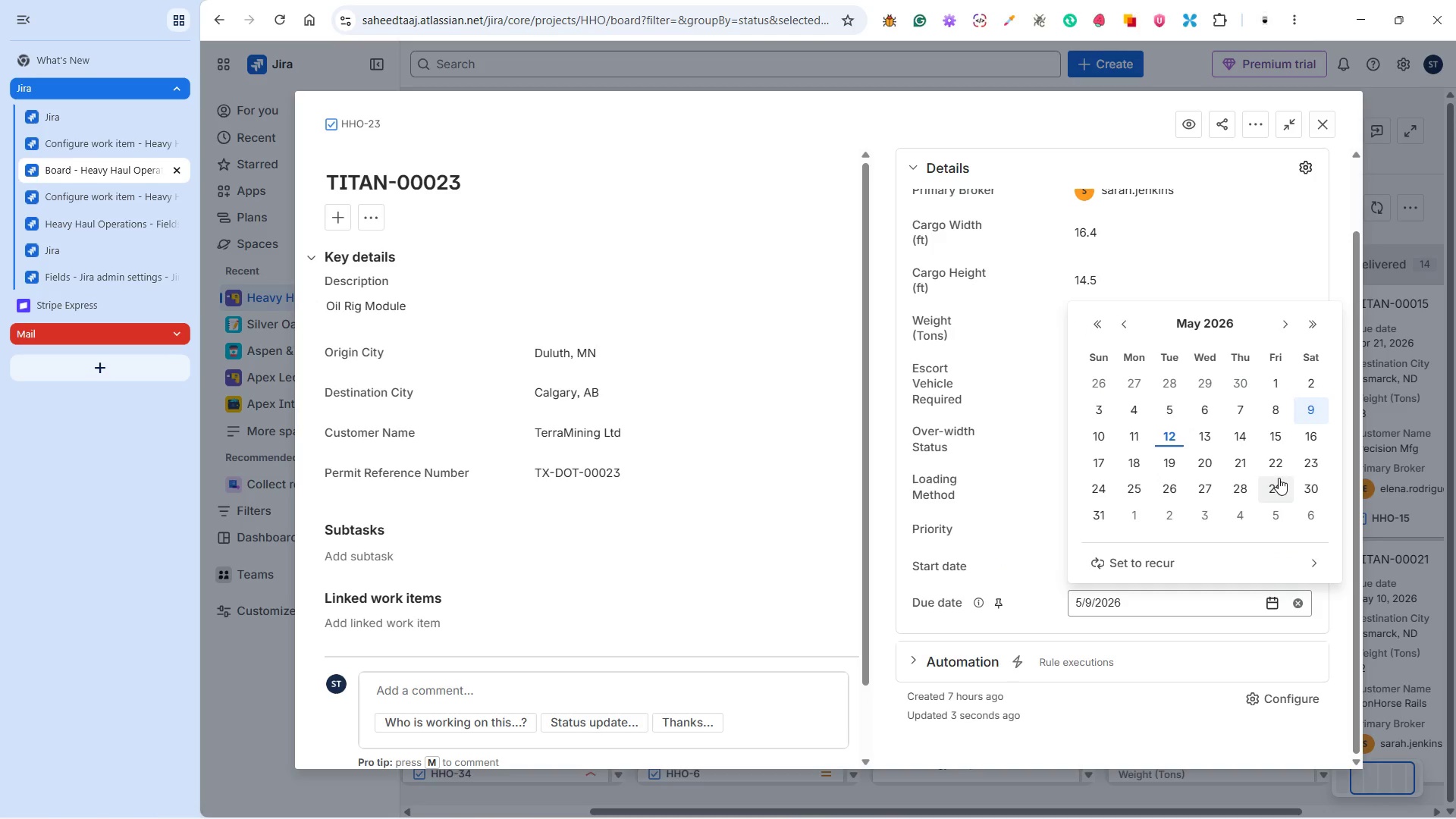 
left_click([1280, 467])
 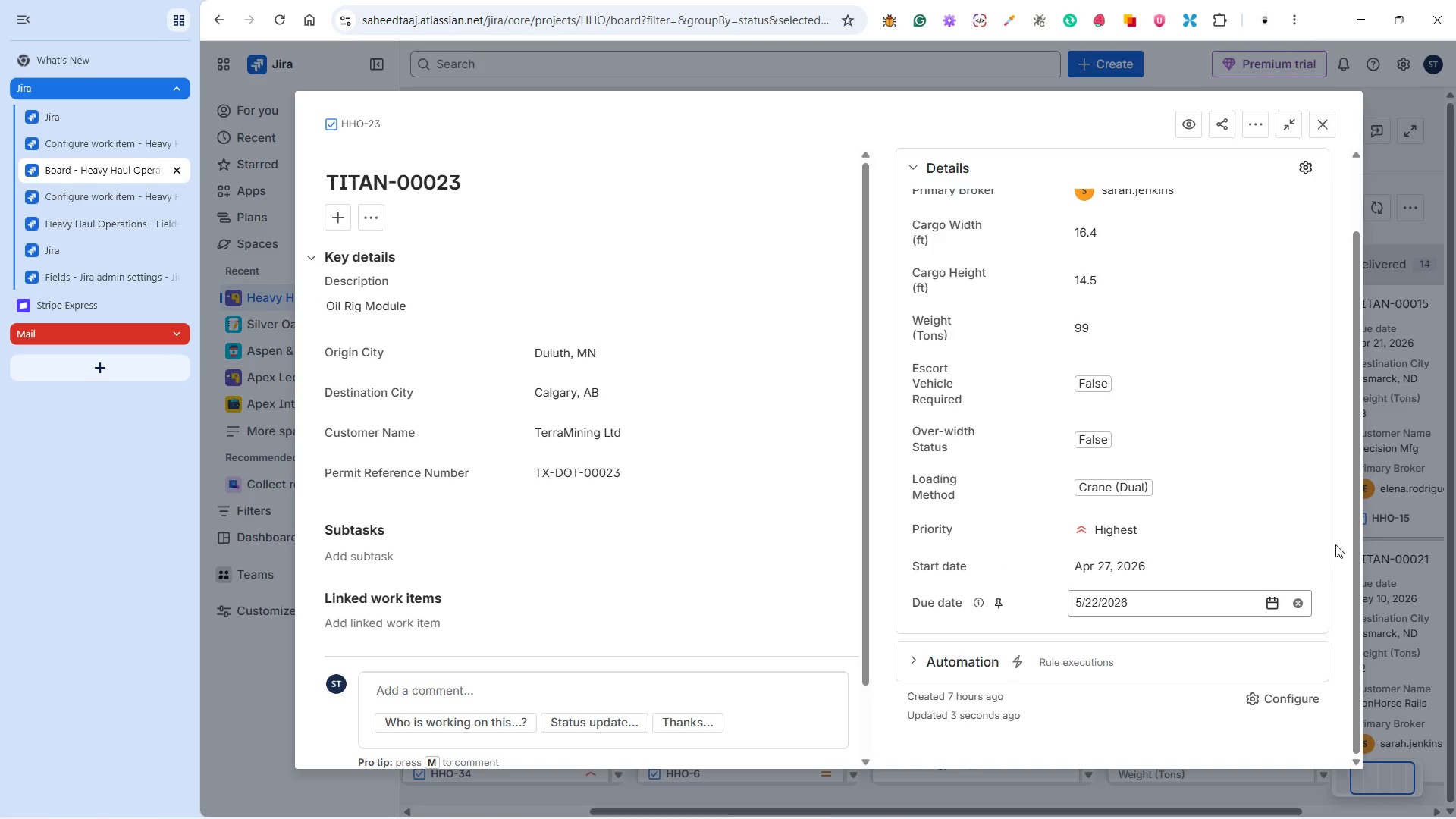 
left_click([1335, 544])
 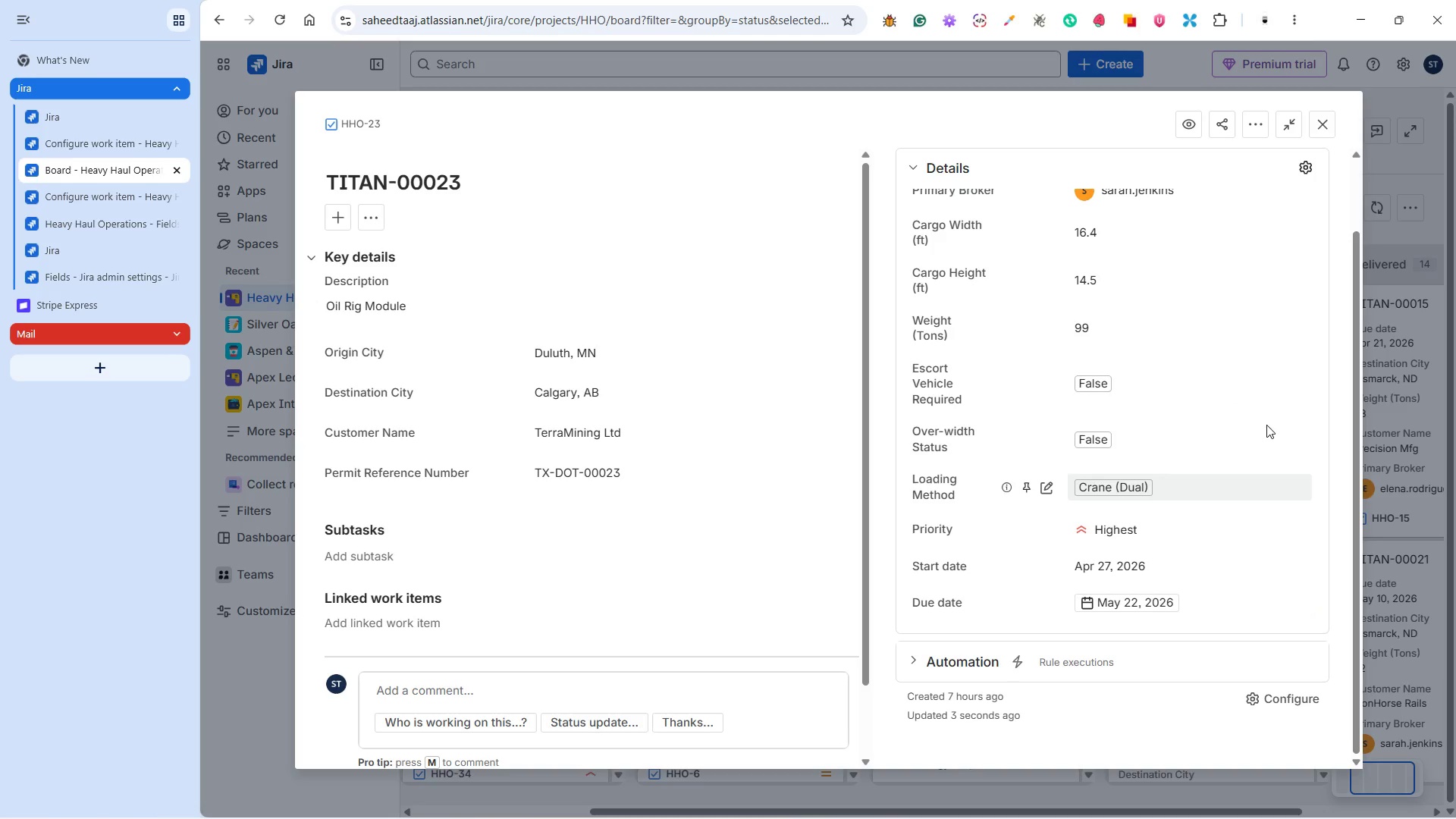 
left_click([1326, 127])
 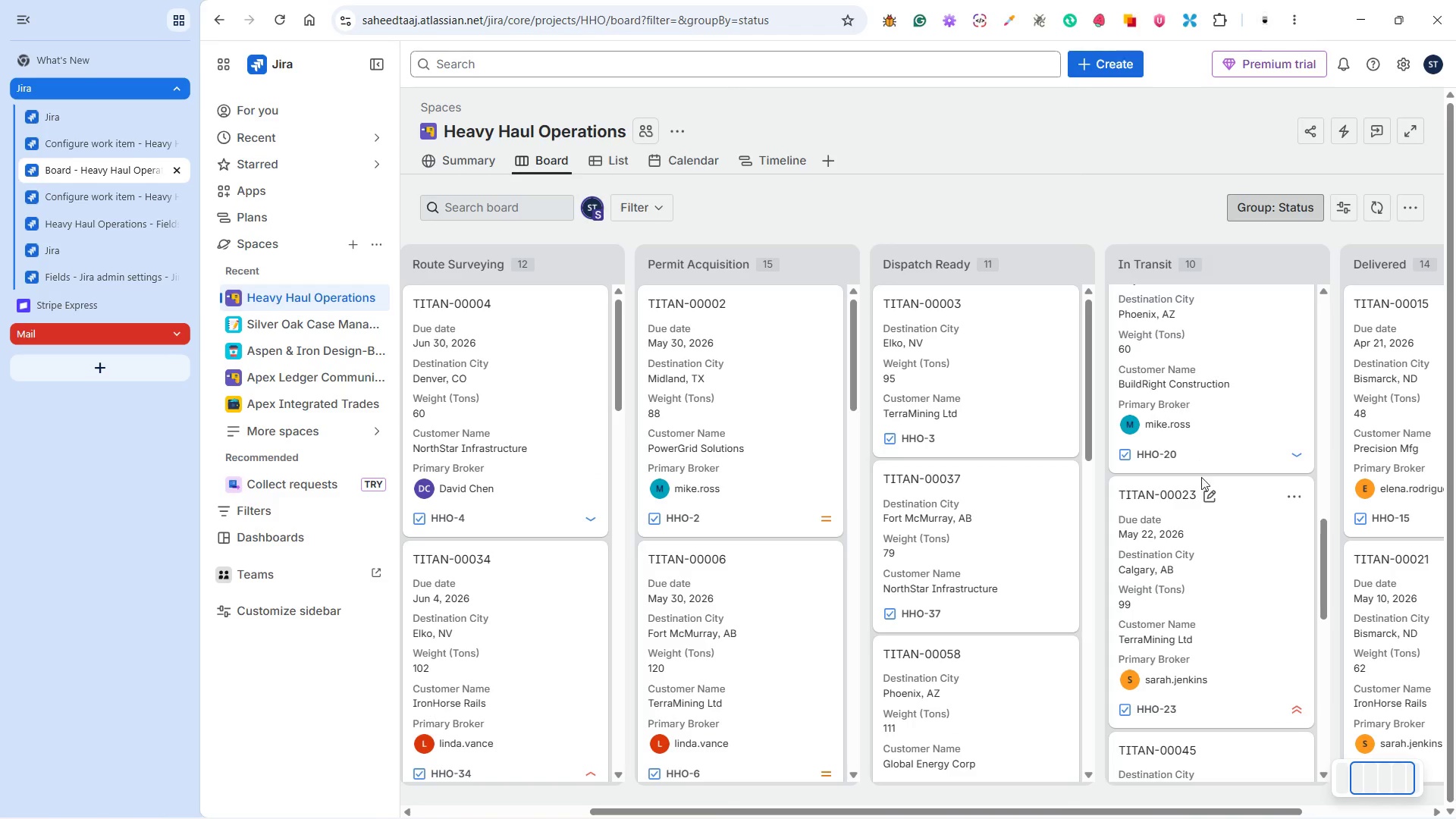 
scroll: coordinate [1278, 399], scroll_direction: up, amount: 2.0
 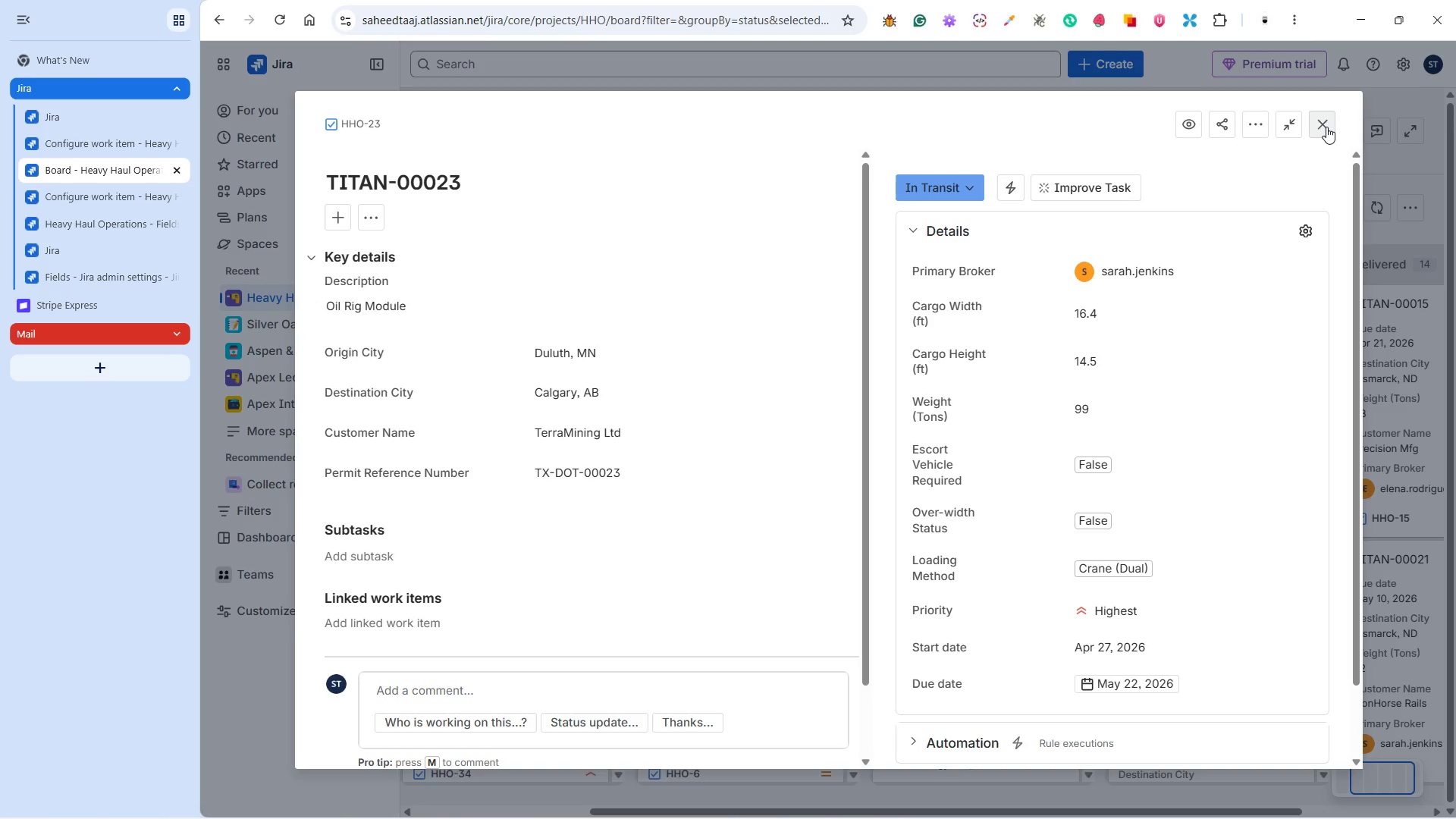 
scroll: coordinate [1247, 485], scroll_direction: down, amount: 5.0
 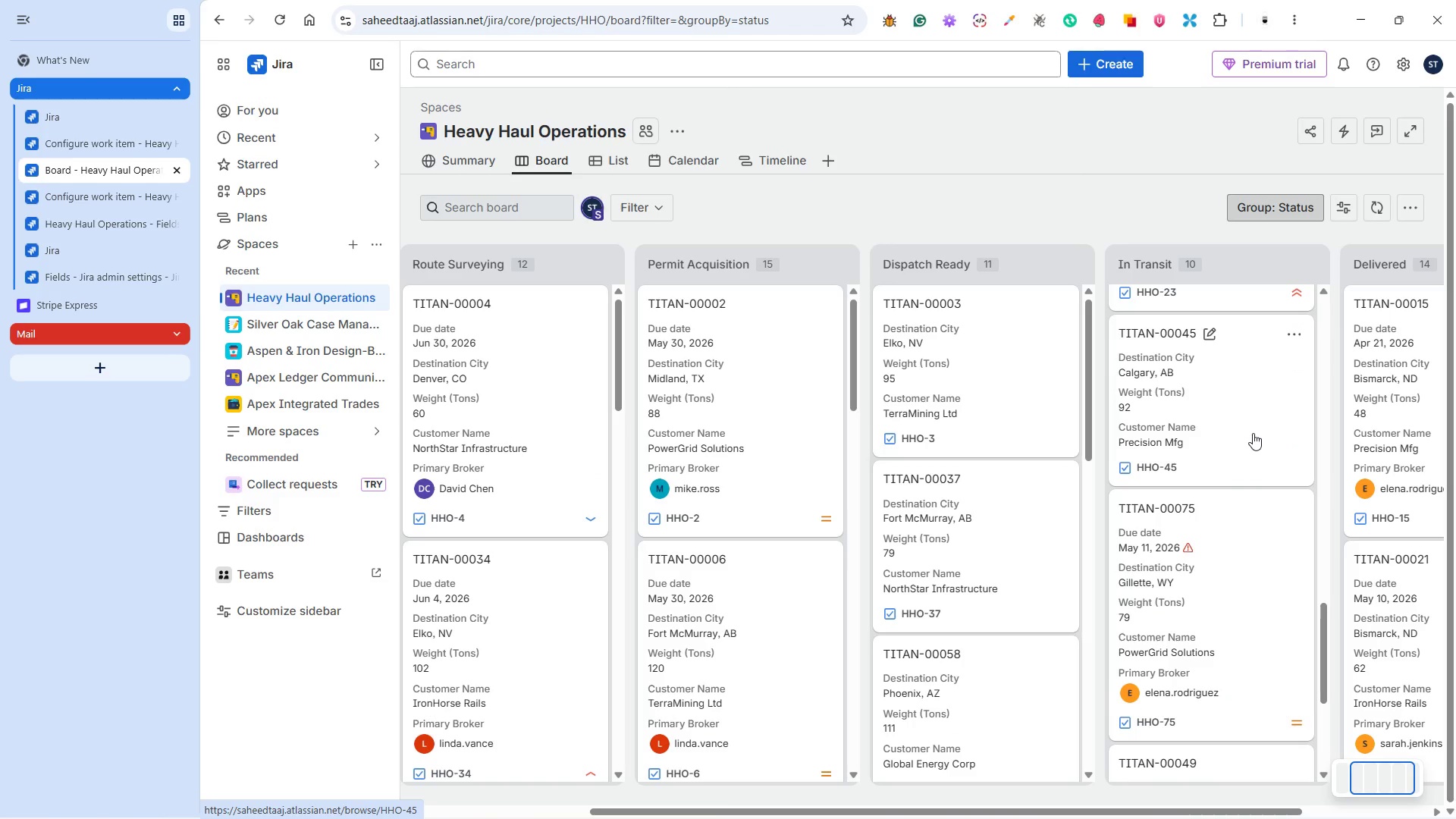 
left_click([1253, 433])
 